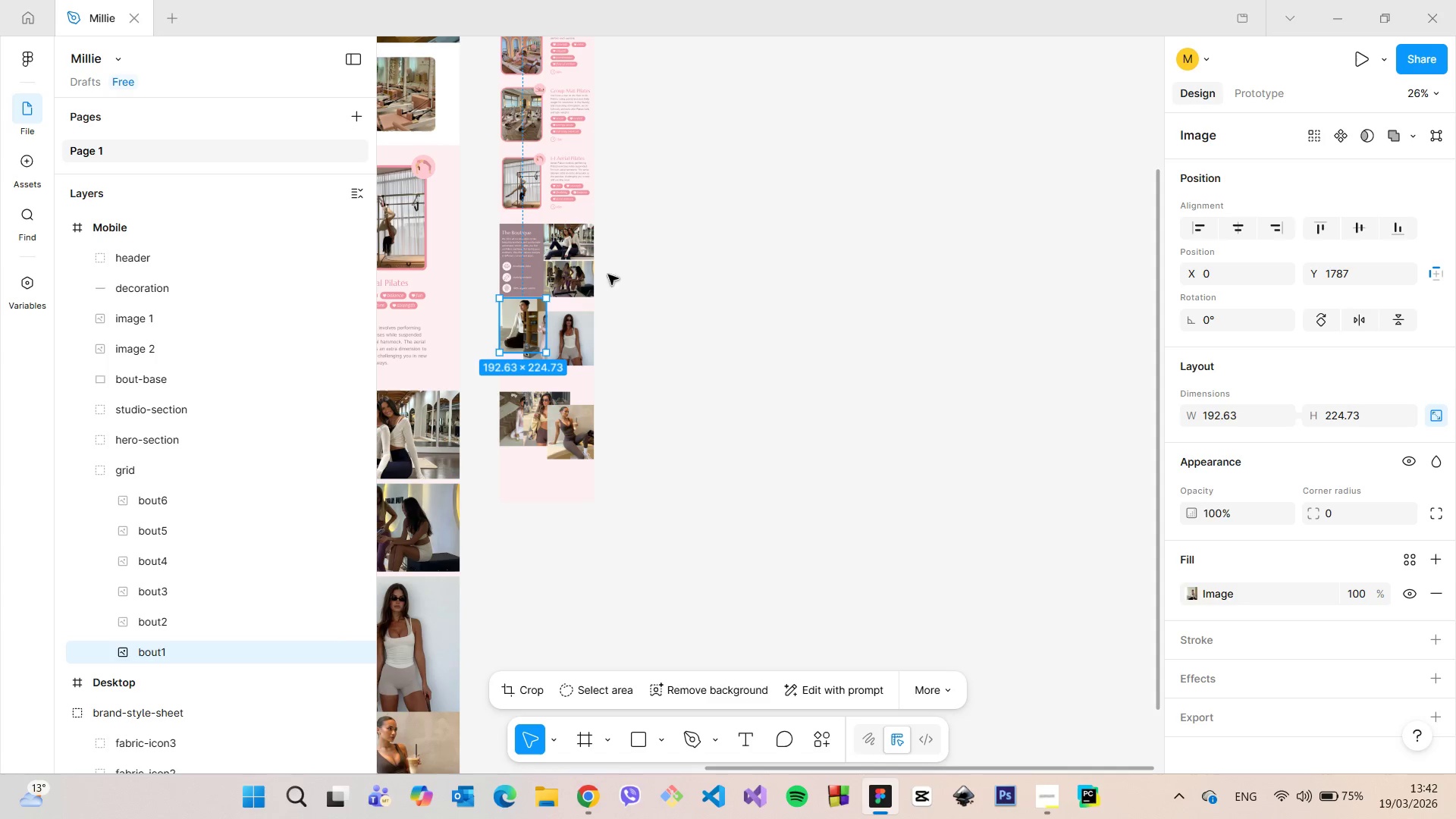 
scroll: coordinate [415, 253], scroll_direction: up, amount: 17.0
 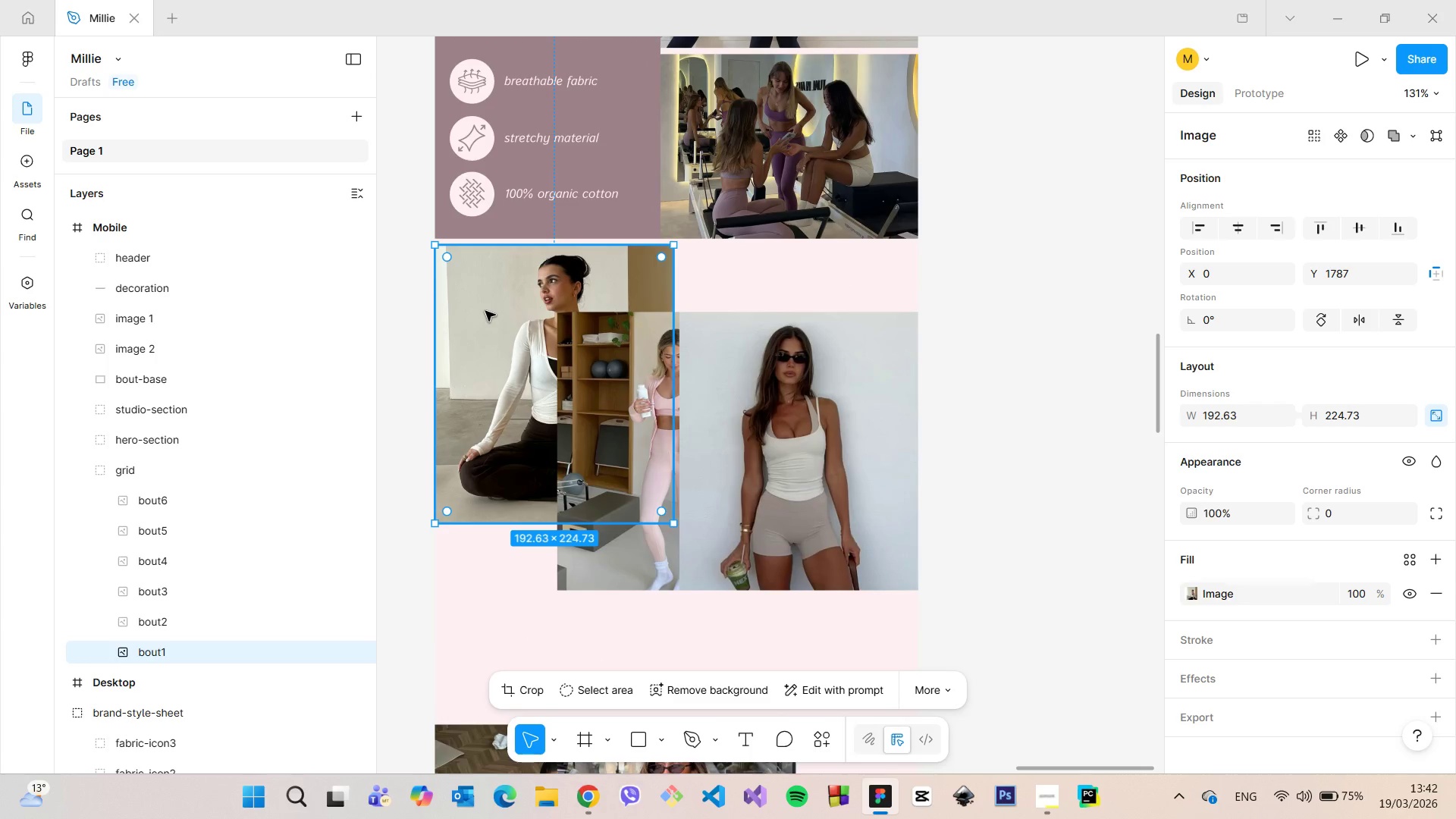 
left_click_drag(start_coordinate=[485, 311], to_coordinate=[485, 307])
 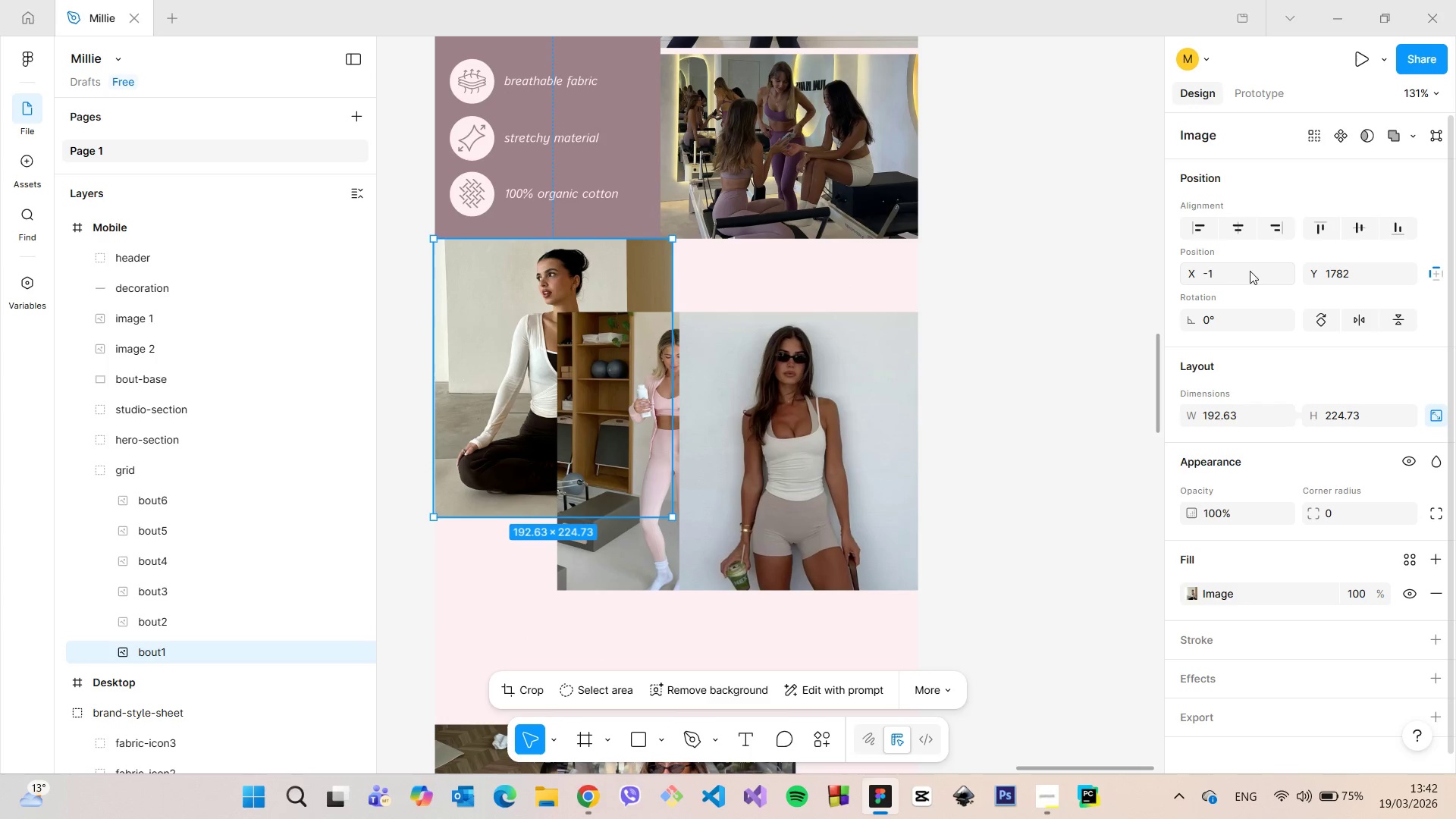 
left_click([1234, 275])
 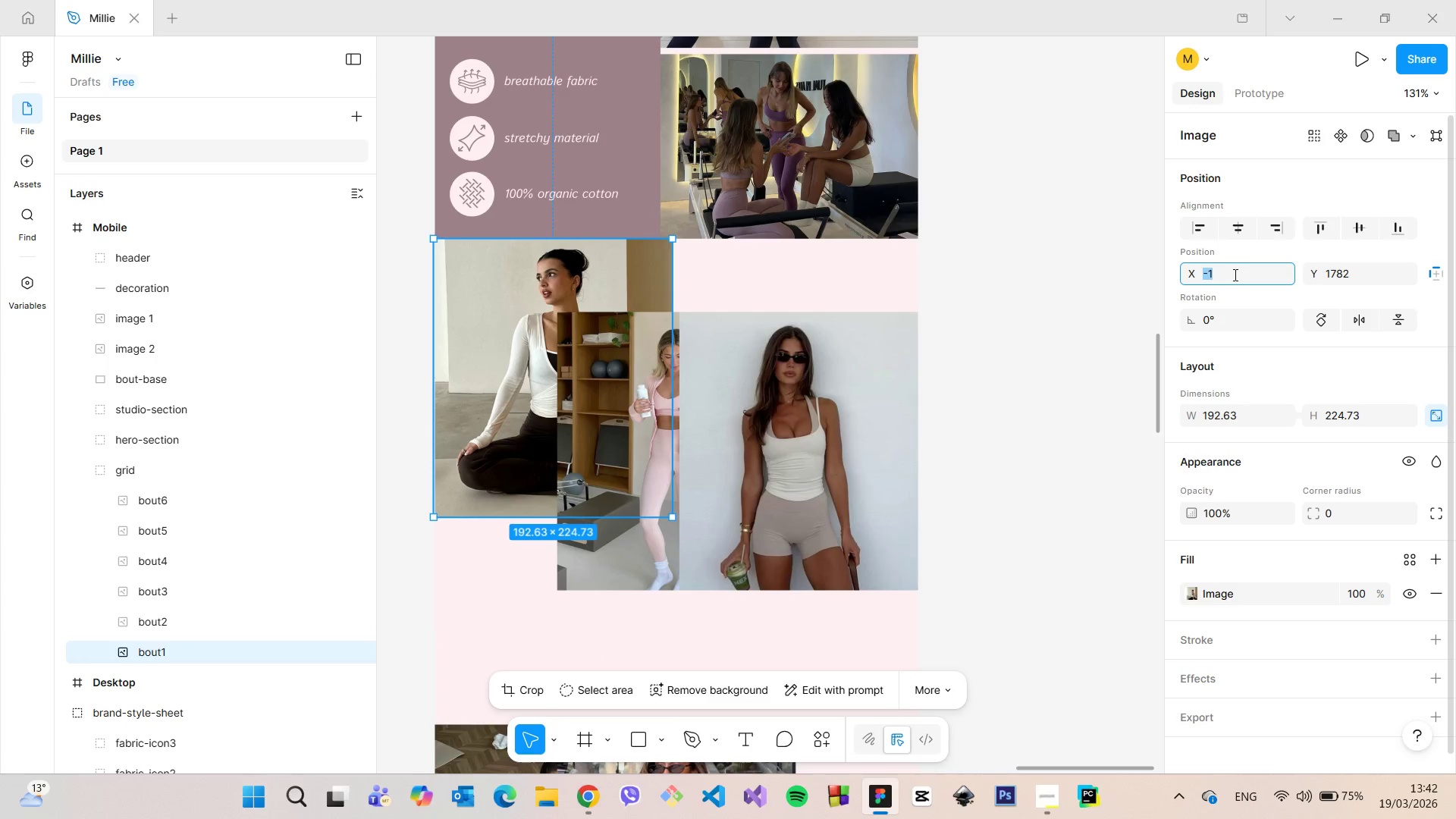 
key(0)
 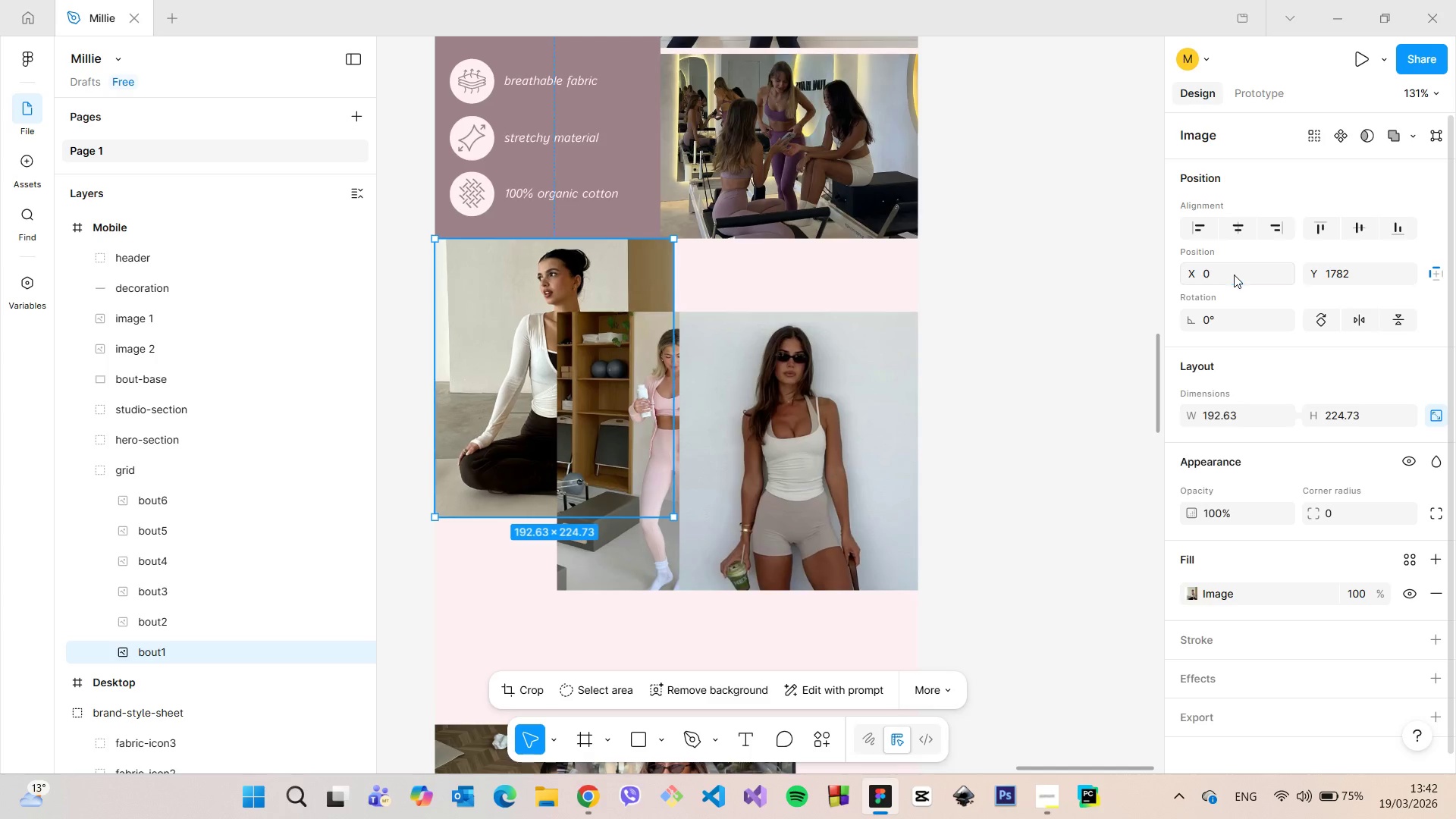 
key(Enter)
 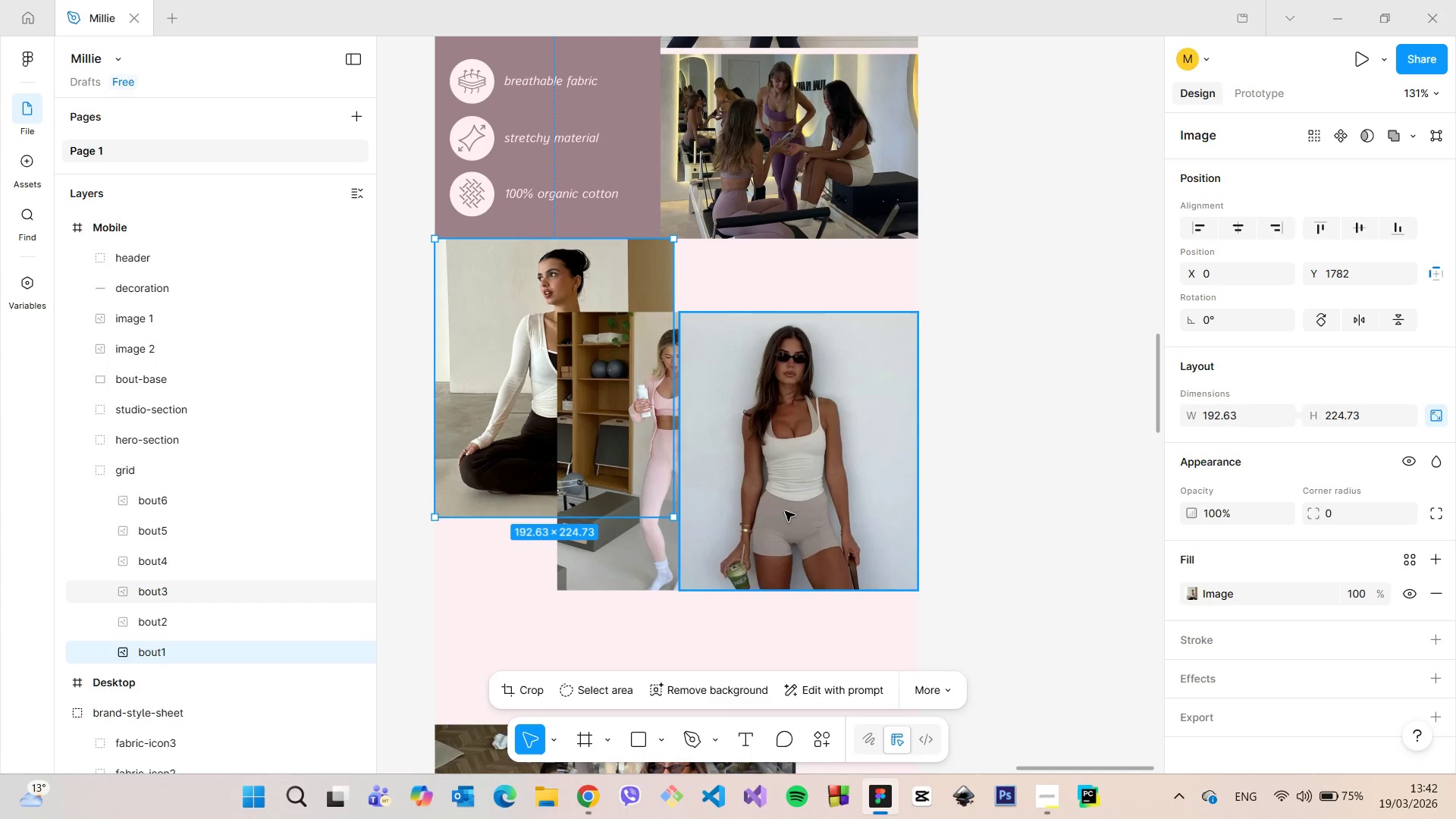 
scroll: coordinate [679, 518], scroll_direction: down, amount: 14.0
 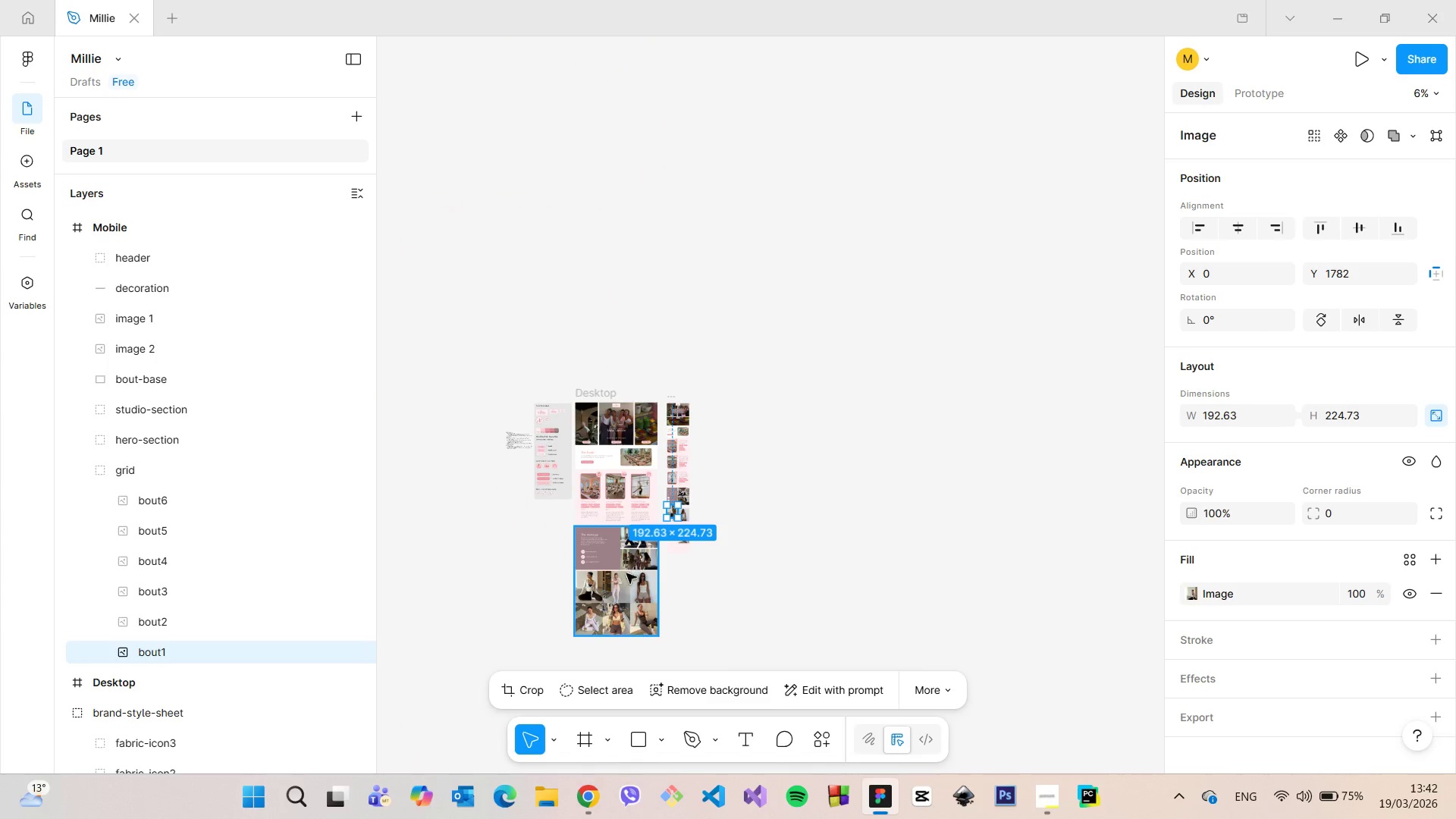 
scroll: coordinate [842, 361], scroll_direction: up, amount: 24.0
 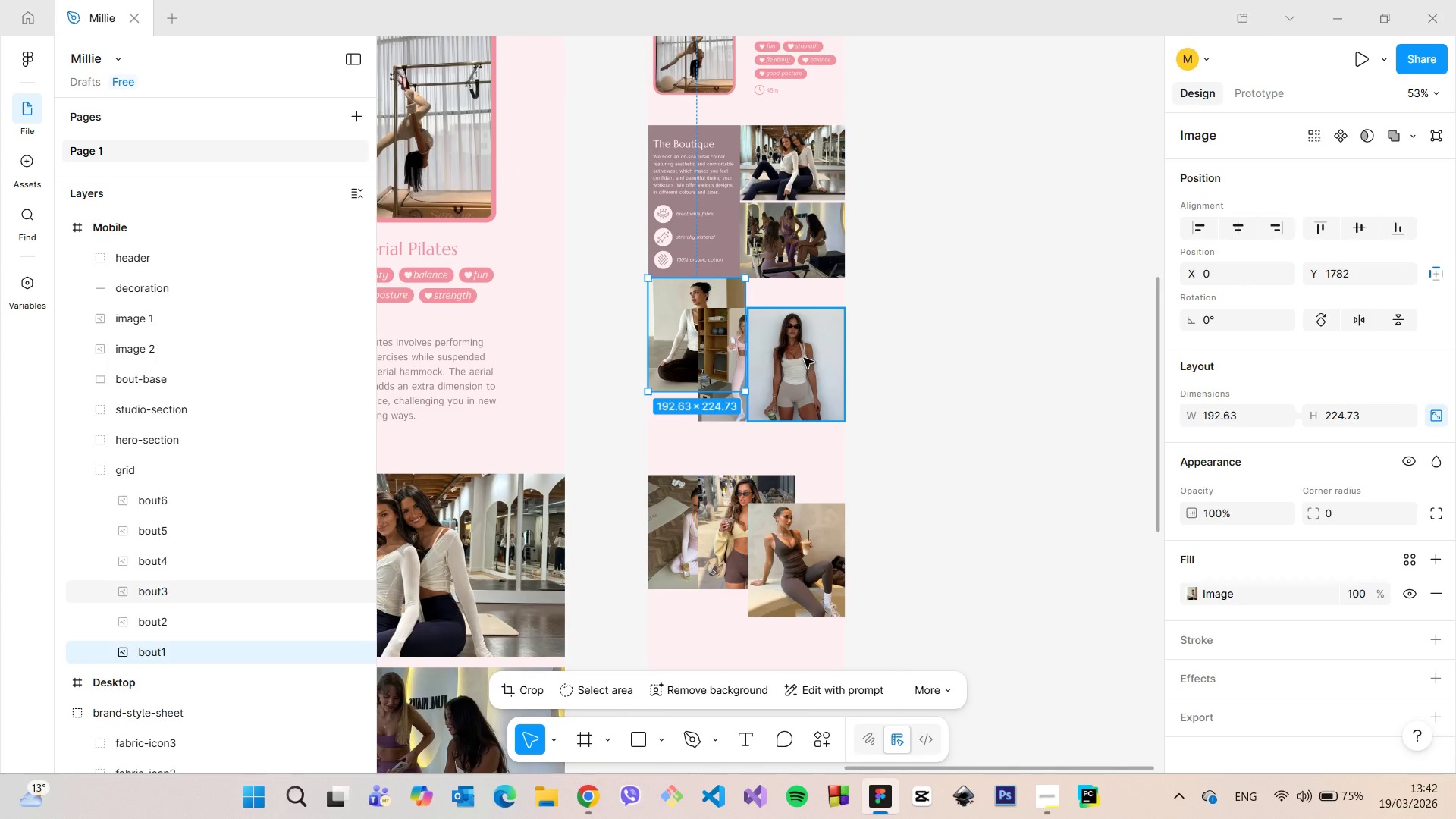 
left_click([804, 358])
 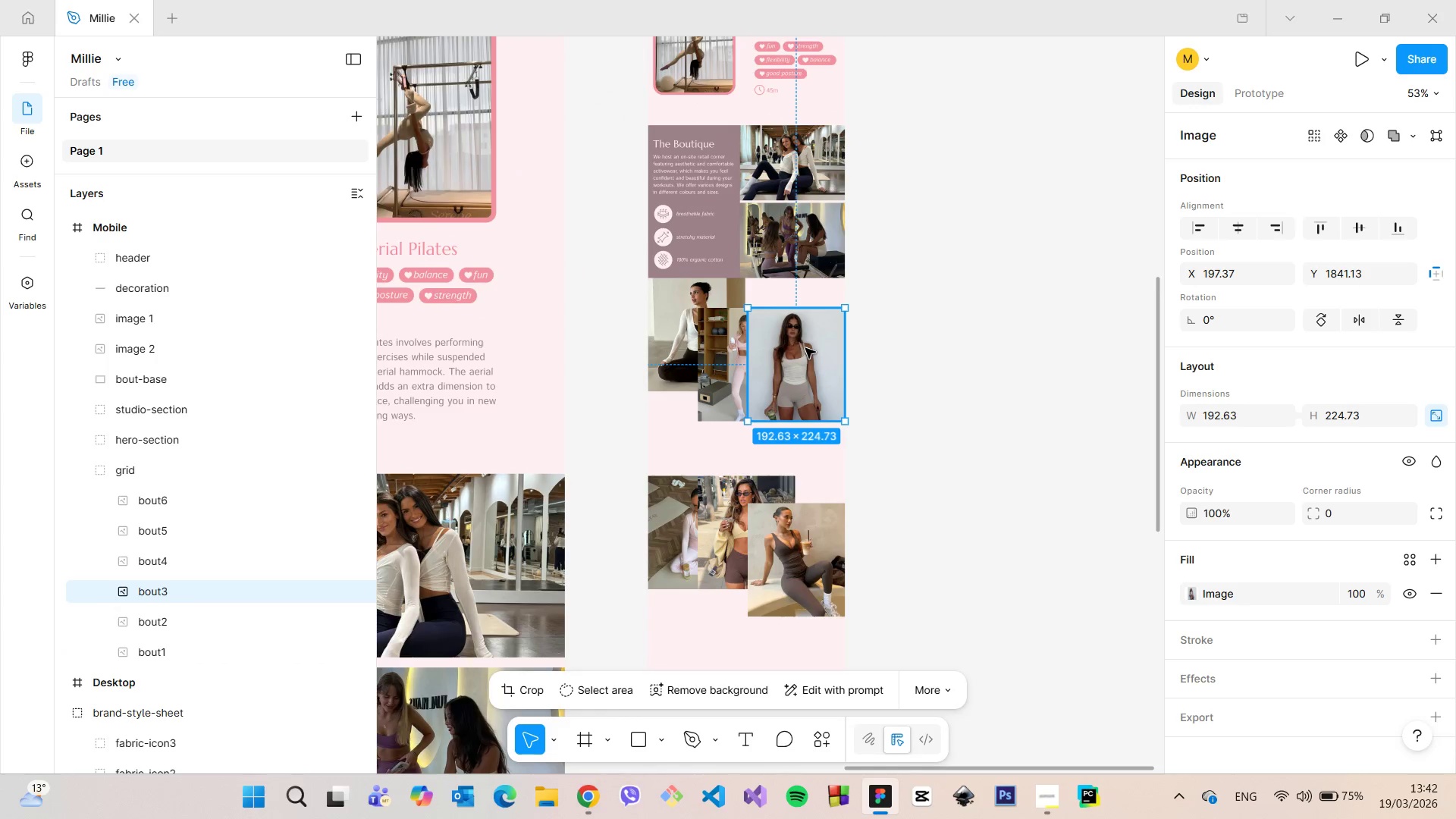 
left_click_drag(start_coordinate=[805, 372], to_coordinate=[803, 485])
 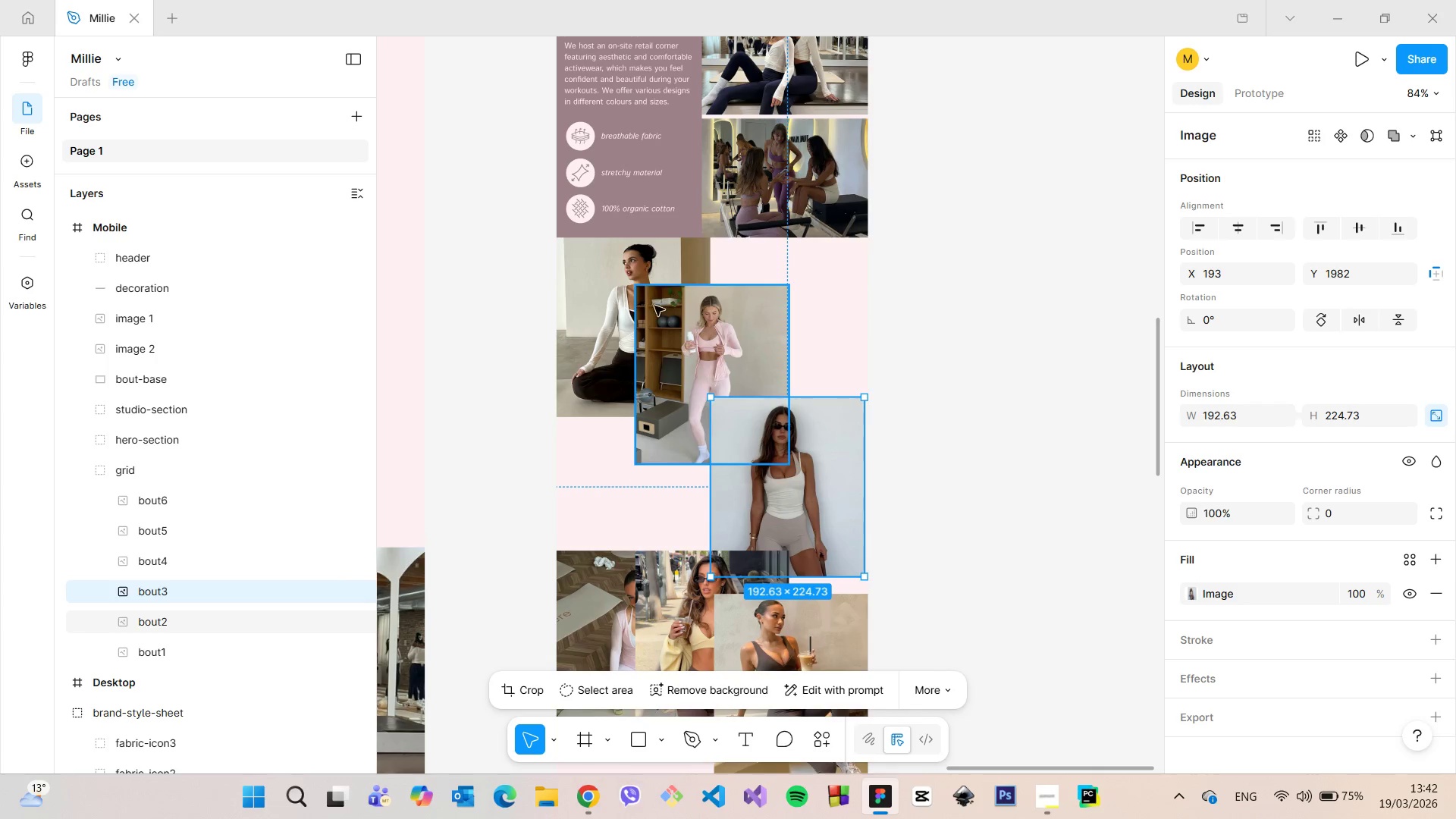 
scroll: coordinate [805, 348], scroll_direction: up, amount: 5.0
 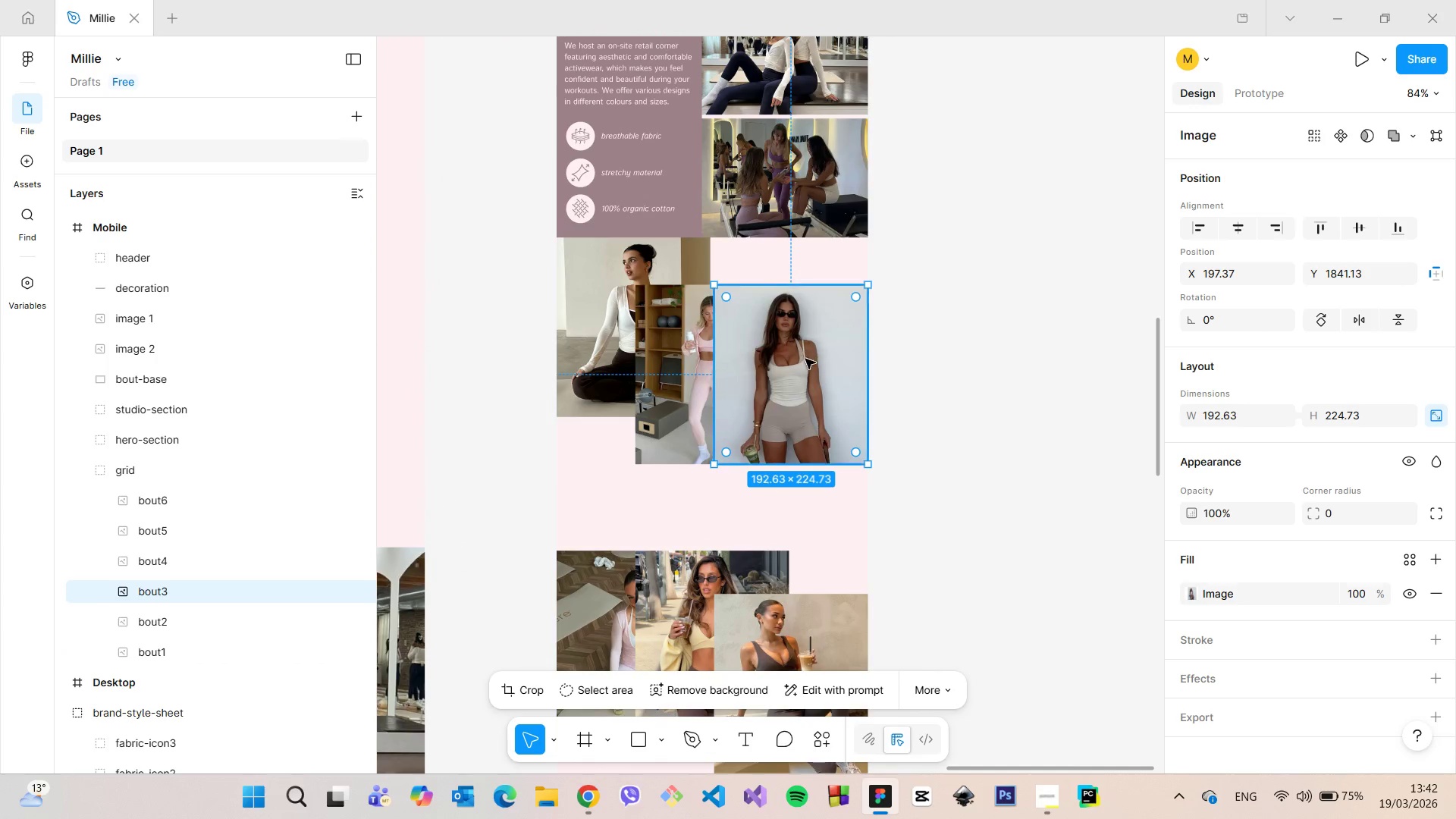 
left_click([742, 355])
 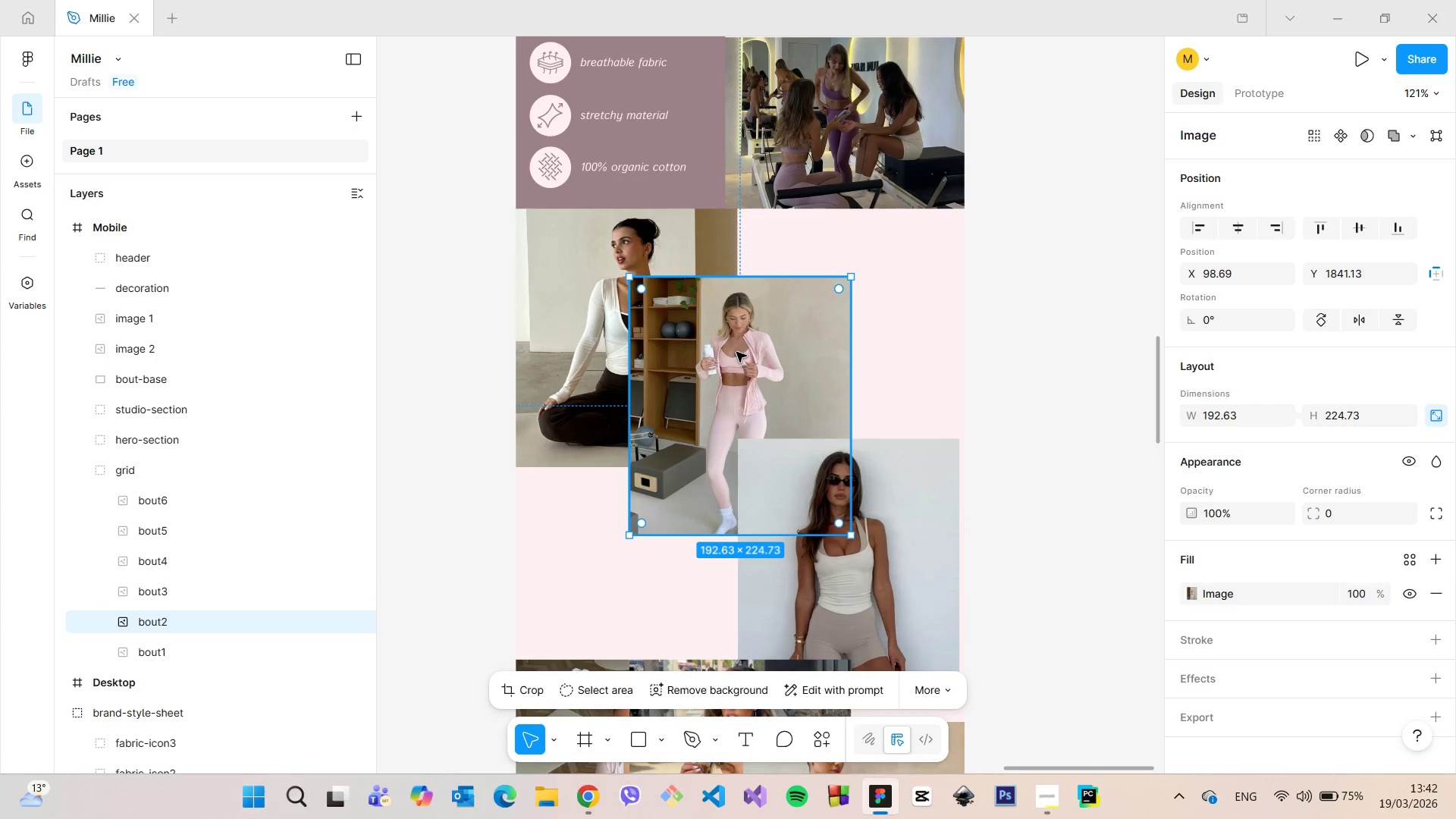 
scroll: coordinate [650, 303], scroll_direction: up, amount: 4.0
 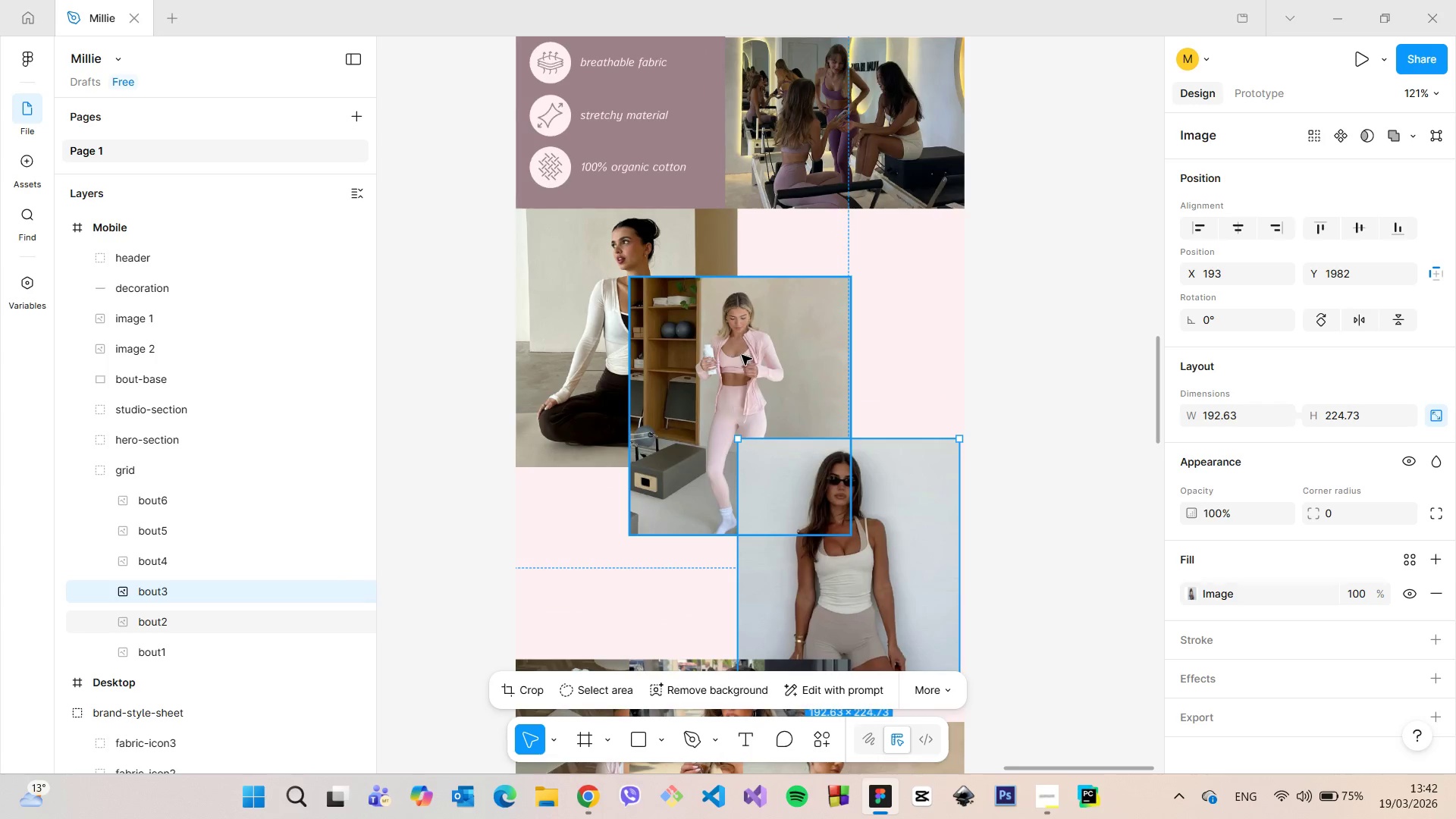 
left_click_drag(start_coordinate=[735, 352], to_coordinate=[843, 287])
 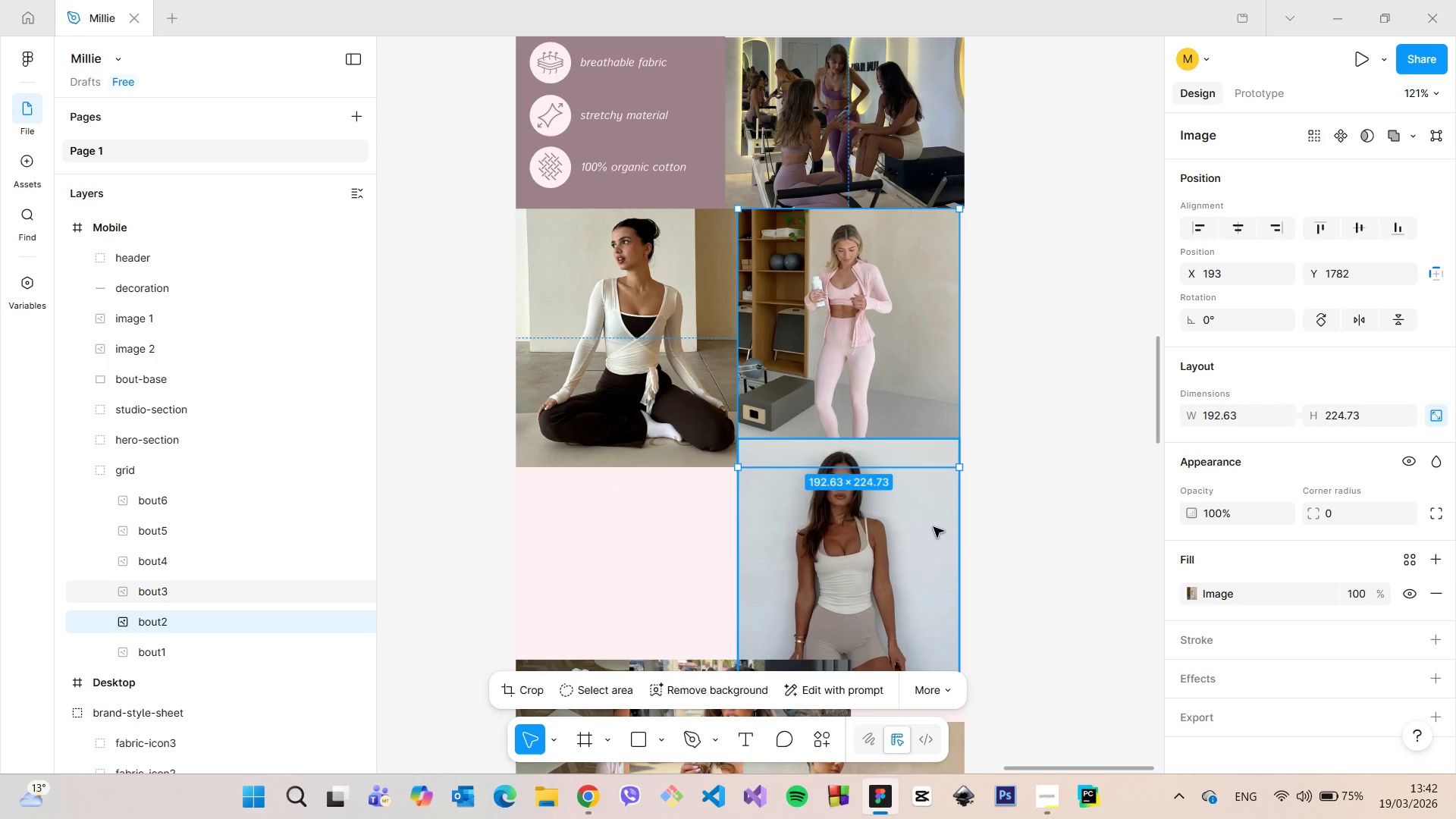 
left_click([890, 529])
 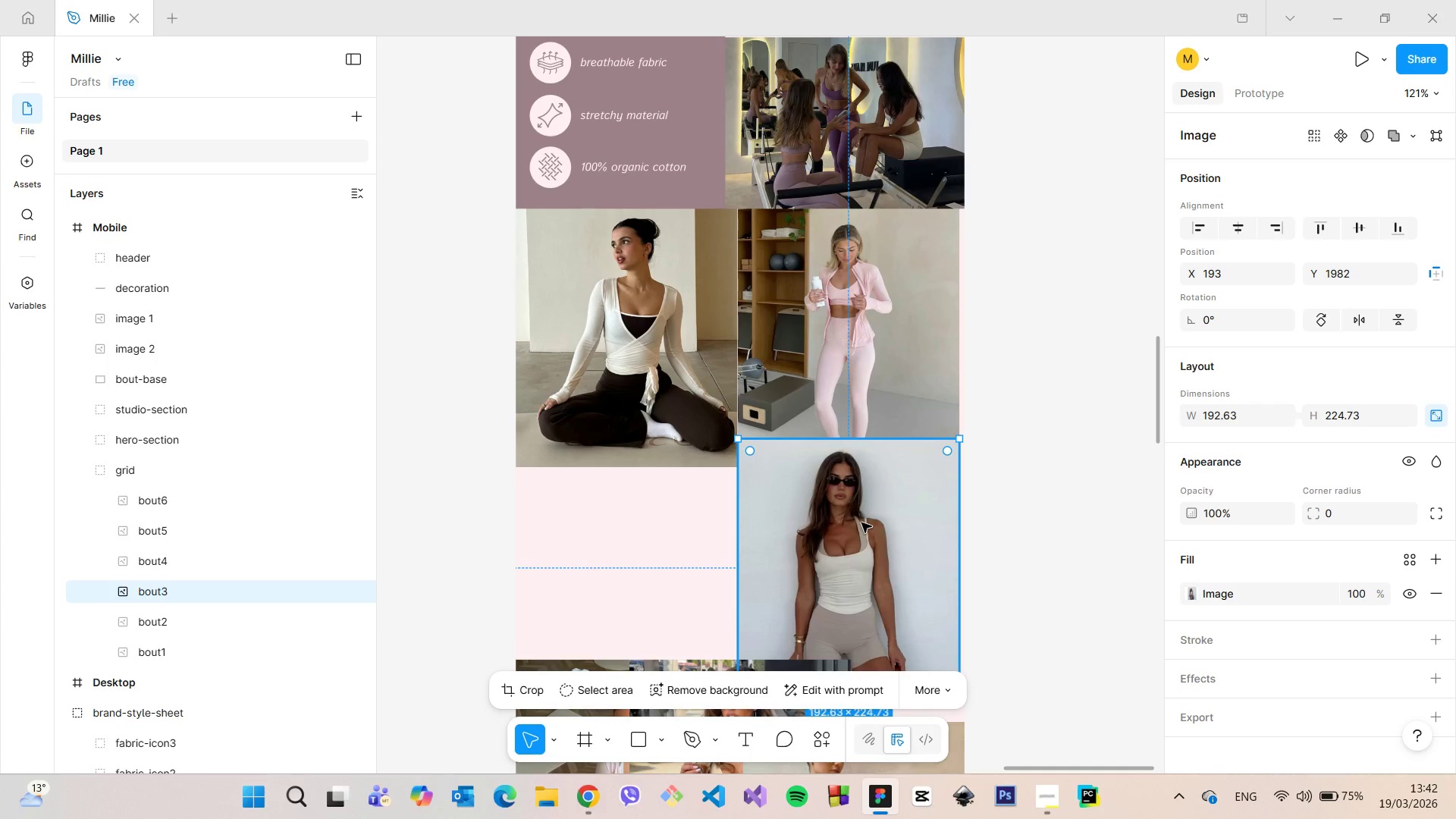 
left_click_drag(start_coordinate=[861, 522], to_coordinate=[853, 662])
 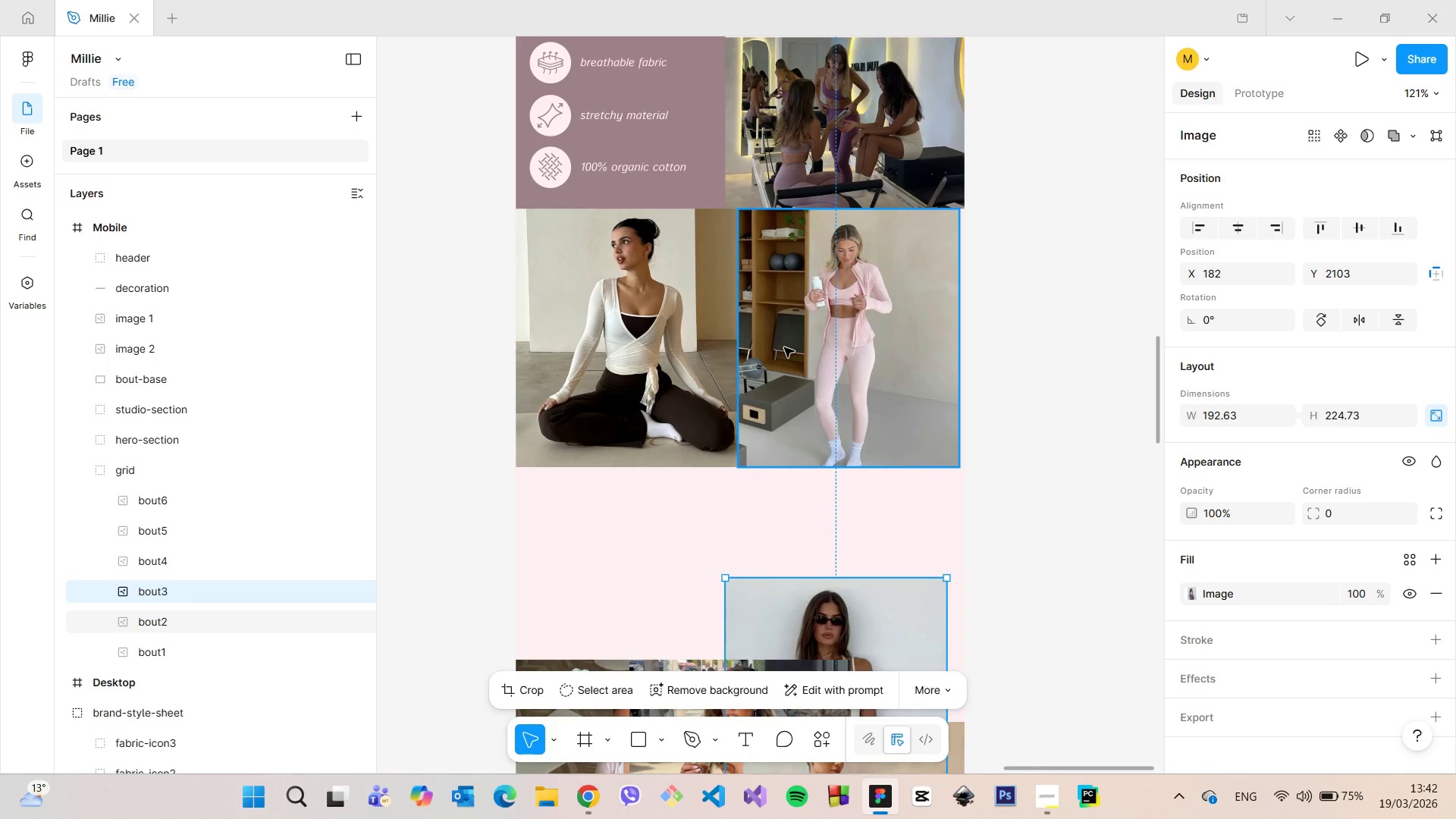 
scroll: coordinate [784, 347], scroll_direction: up, amount: 3.0
 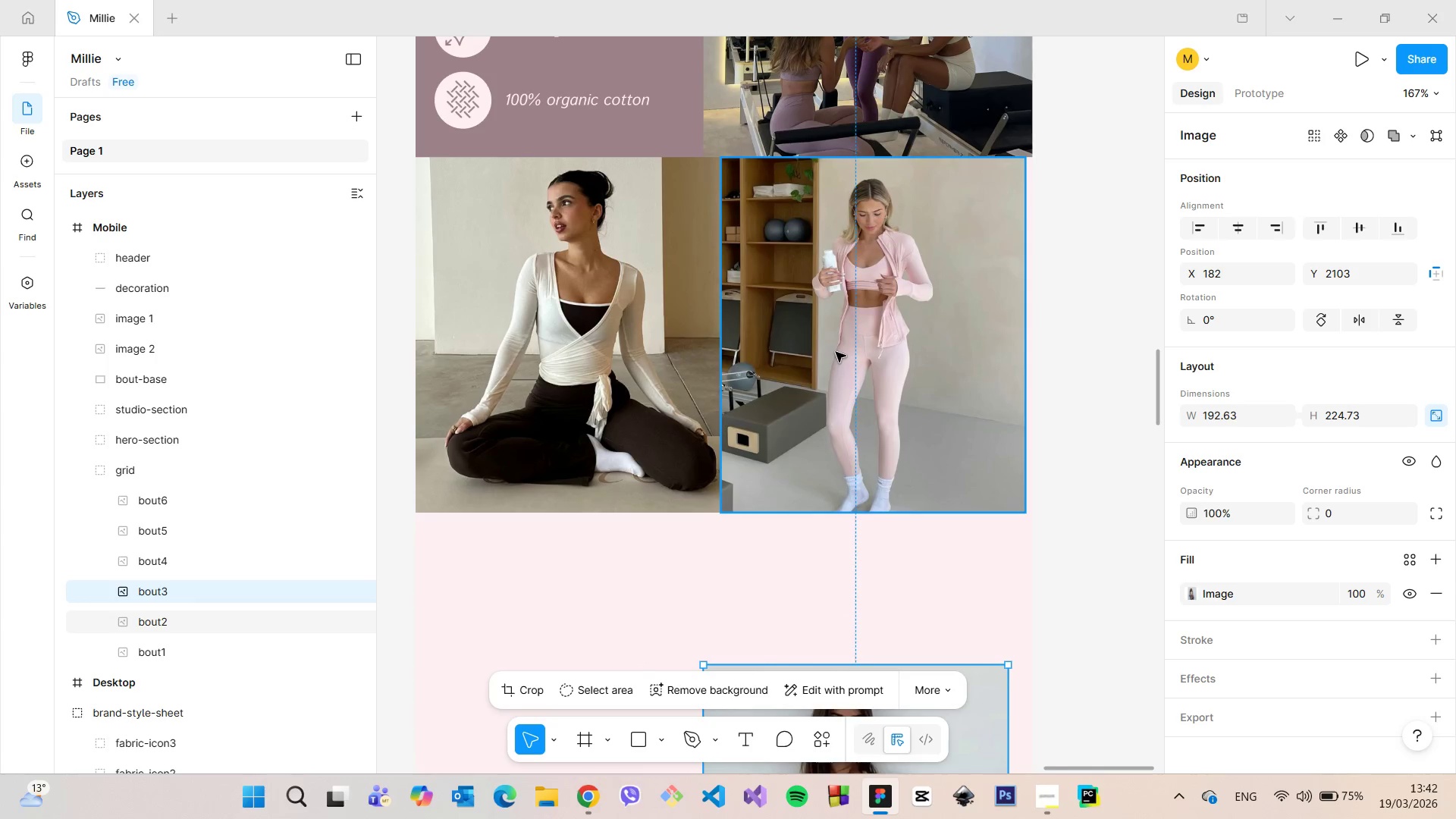 
left_click_drag(start_coordinate=[836, 352], to_coordinate=[843, 352])
 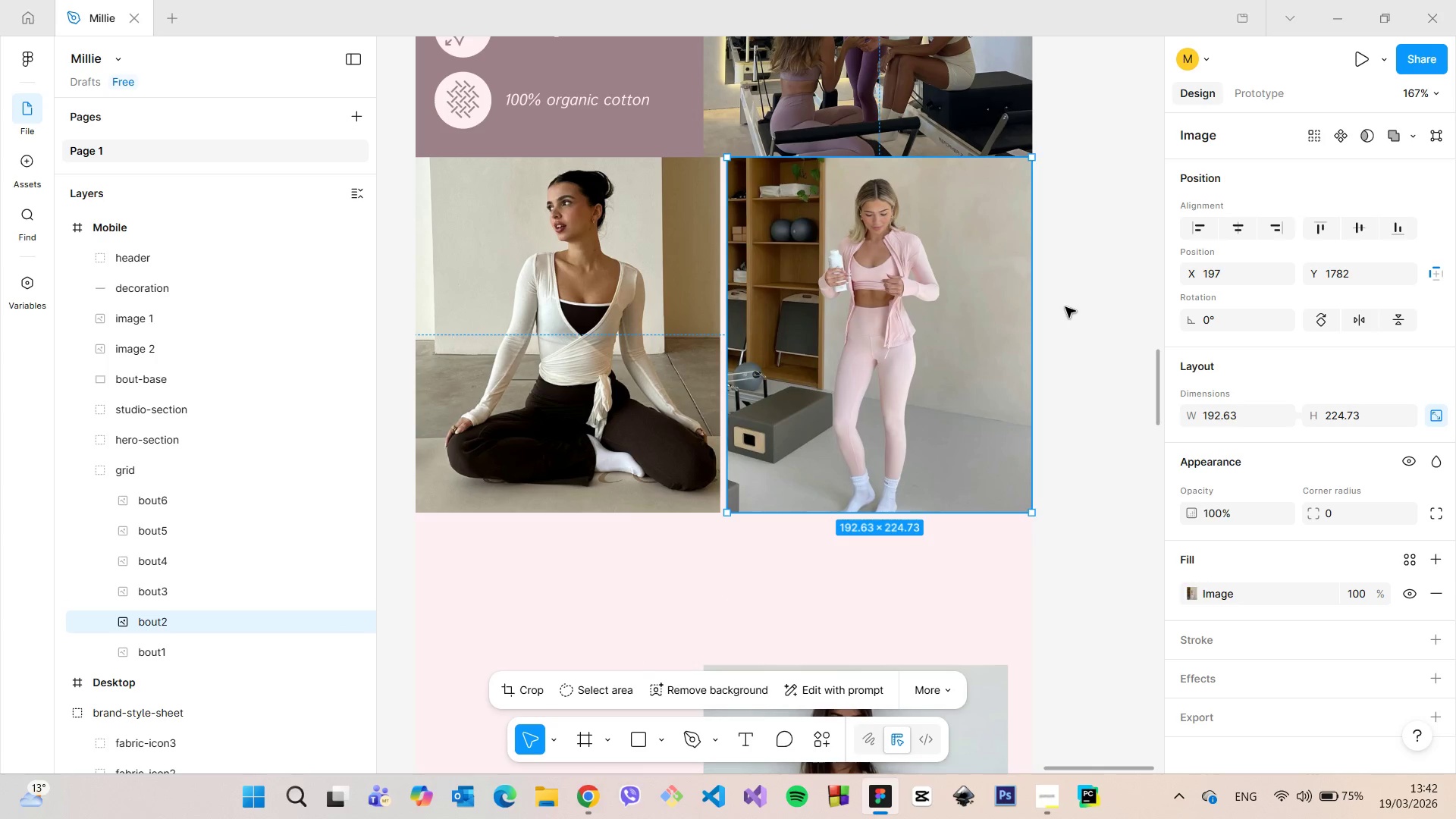 
left_click([1065, 307])
 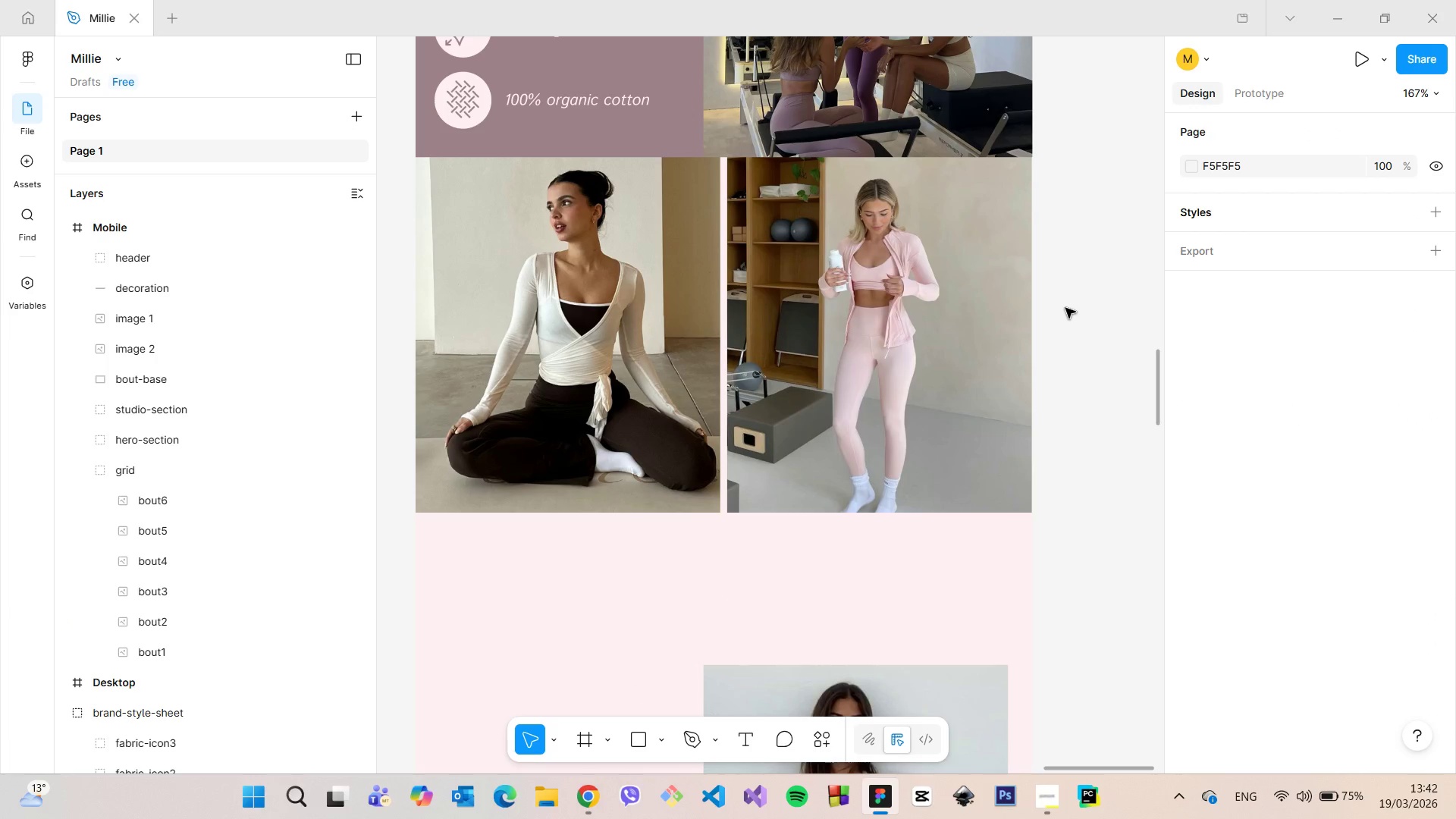 
scroll: coordinate [959, 160], scroll_direction: down, amount: 11.0
 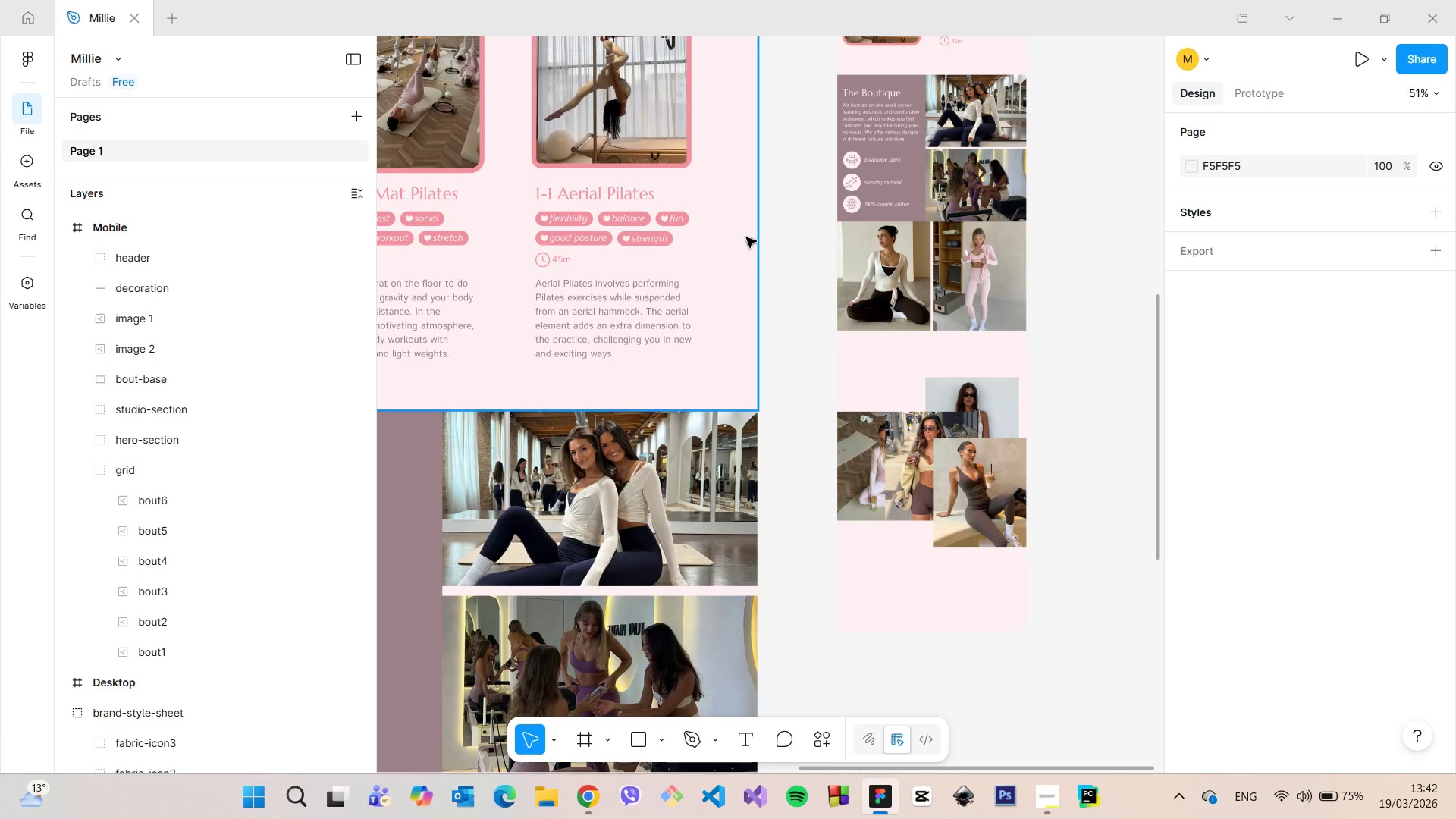 
scroll: coordinate [916, 197], scroll_direction: up, amount: 4.0
 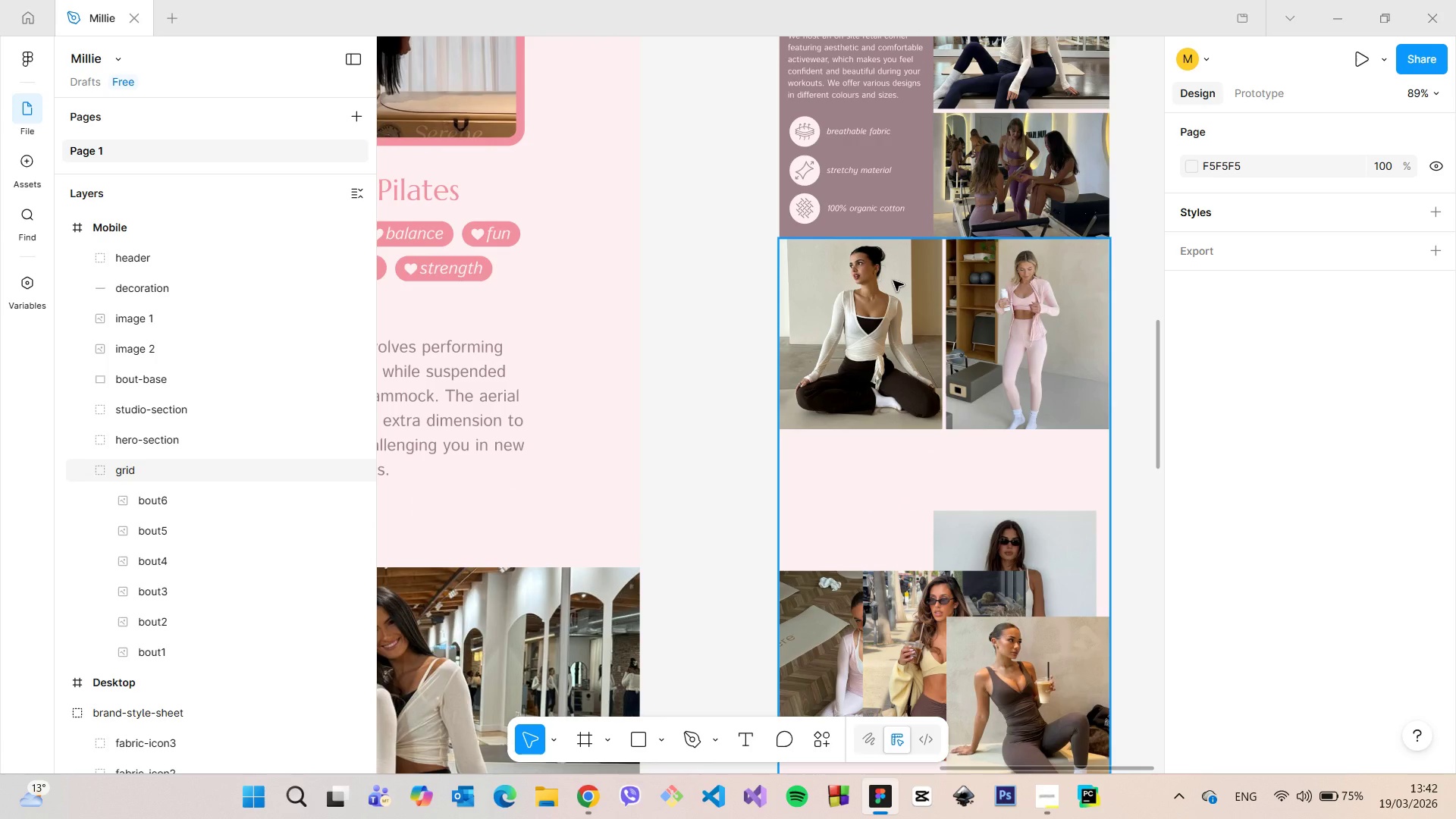 
double_click([893, 281])
 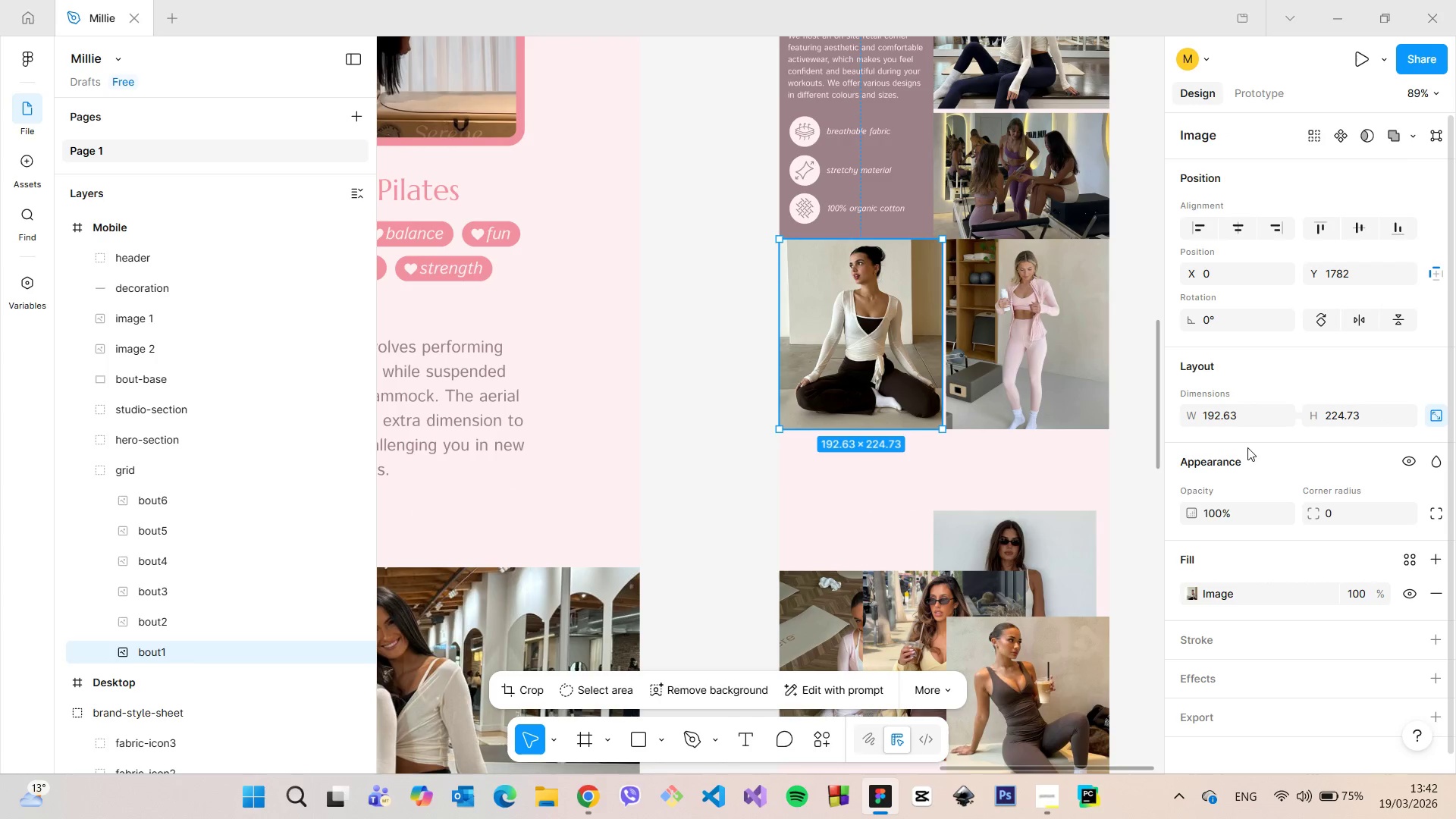 
left_click([1243, 419])
 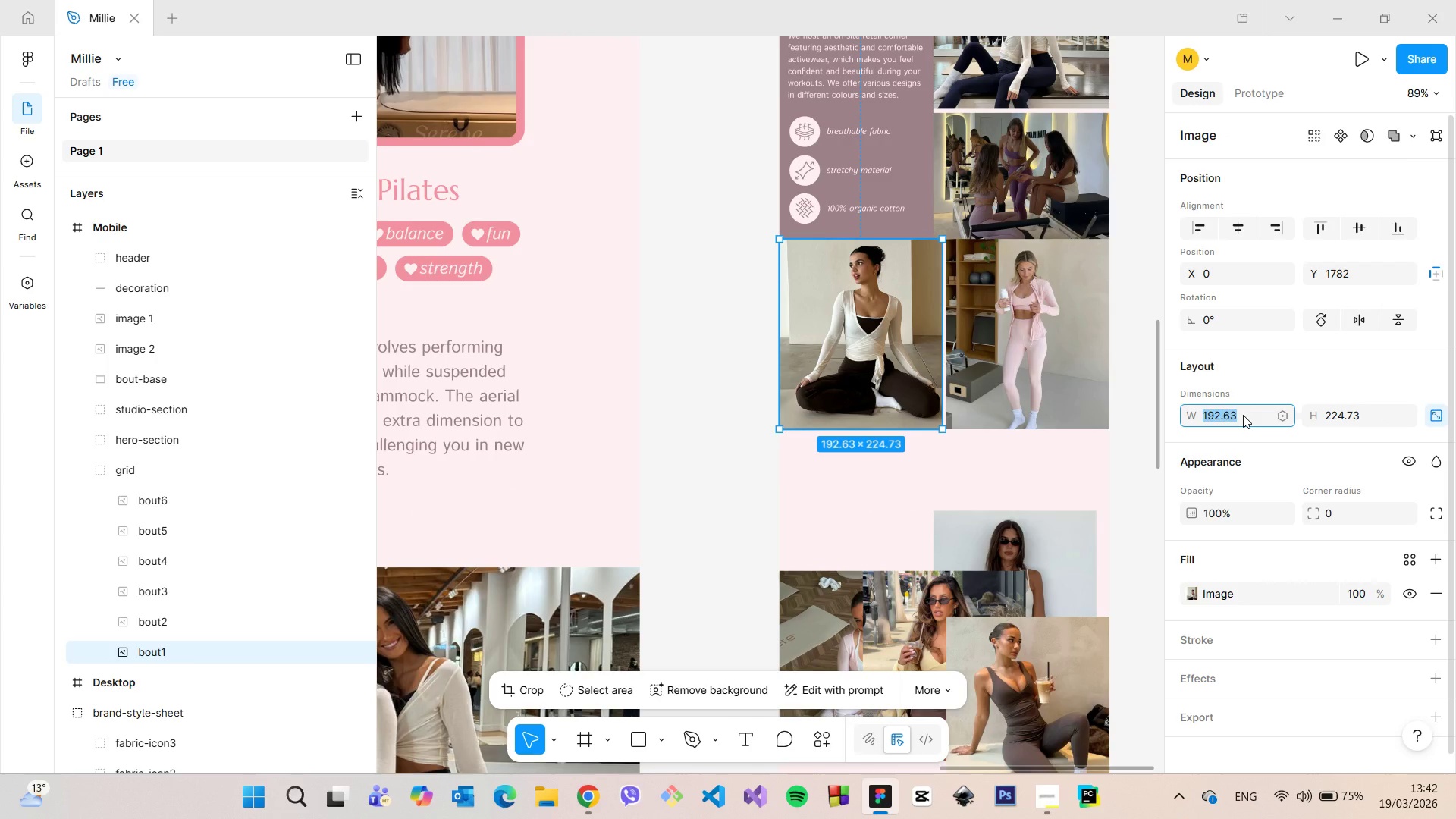 
type(390/2)
 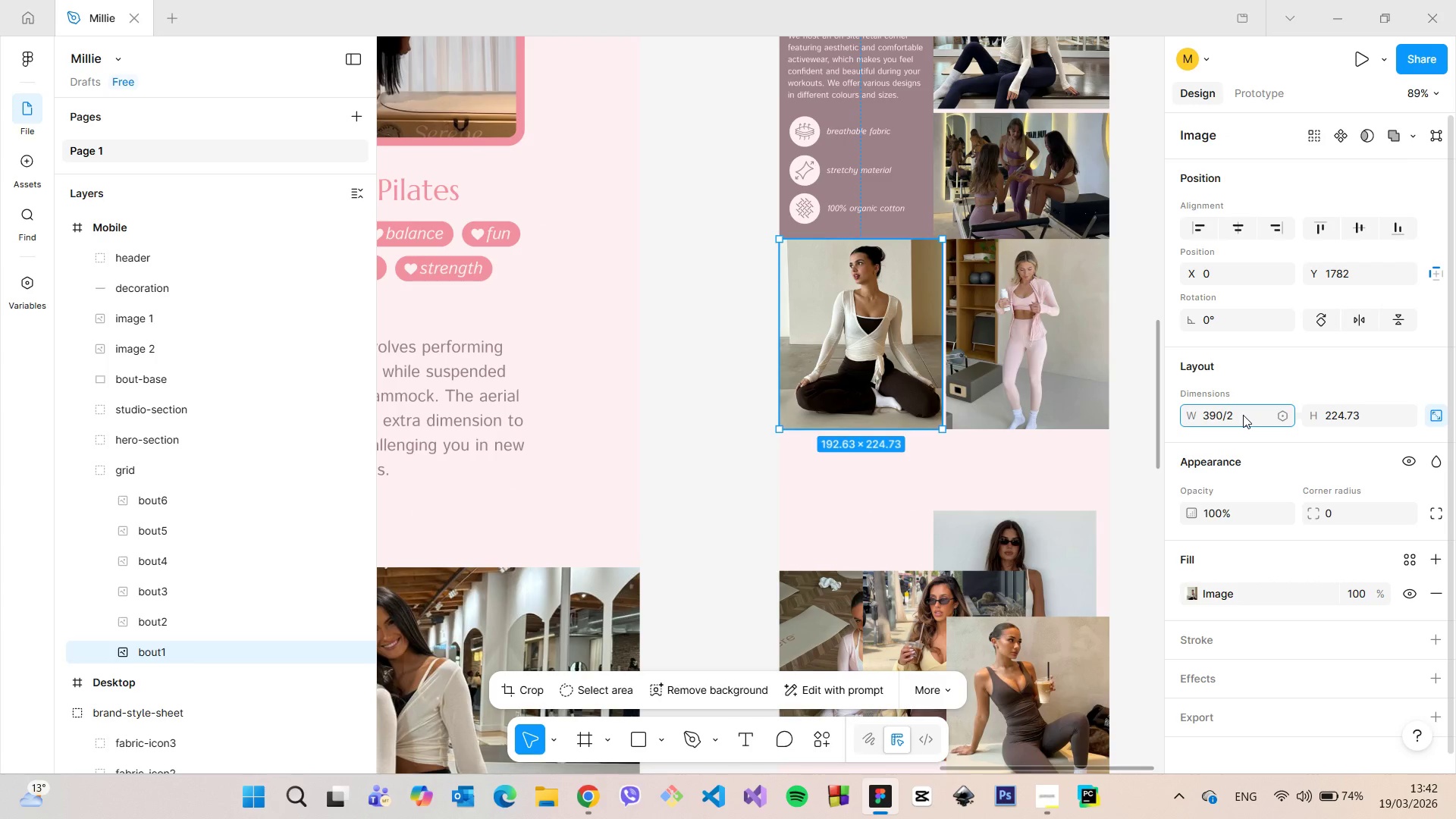 
key(Enter)
 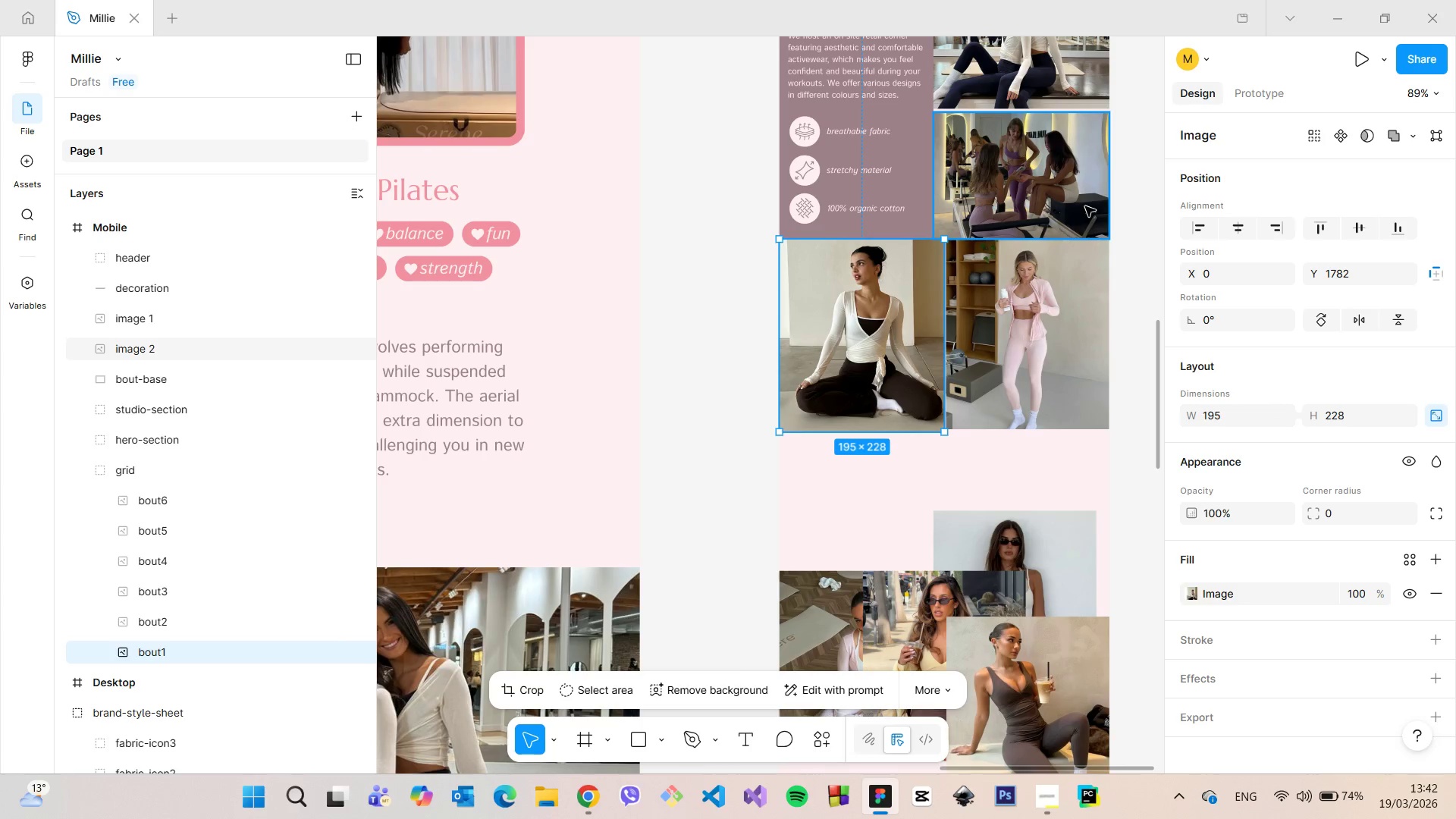 
scroll: coordinate [1085, 206], scroll_direction: up, amount: 3.0
 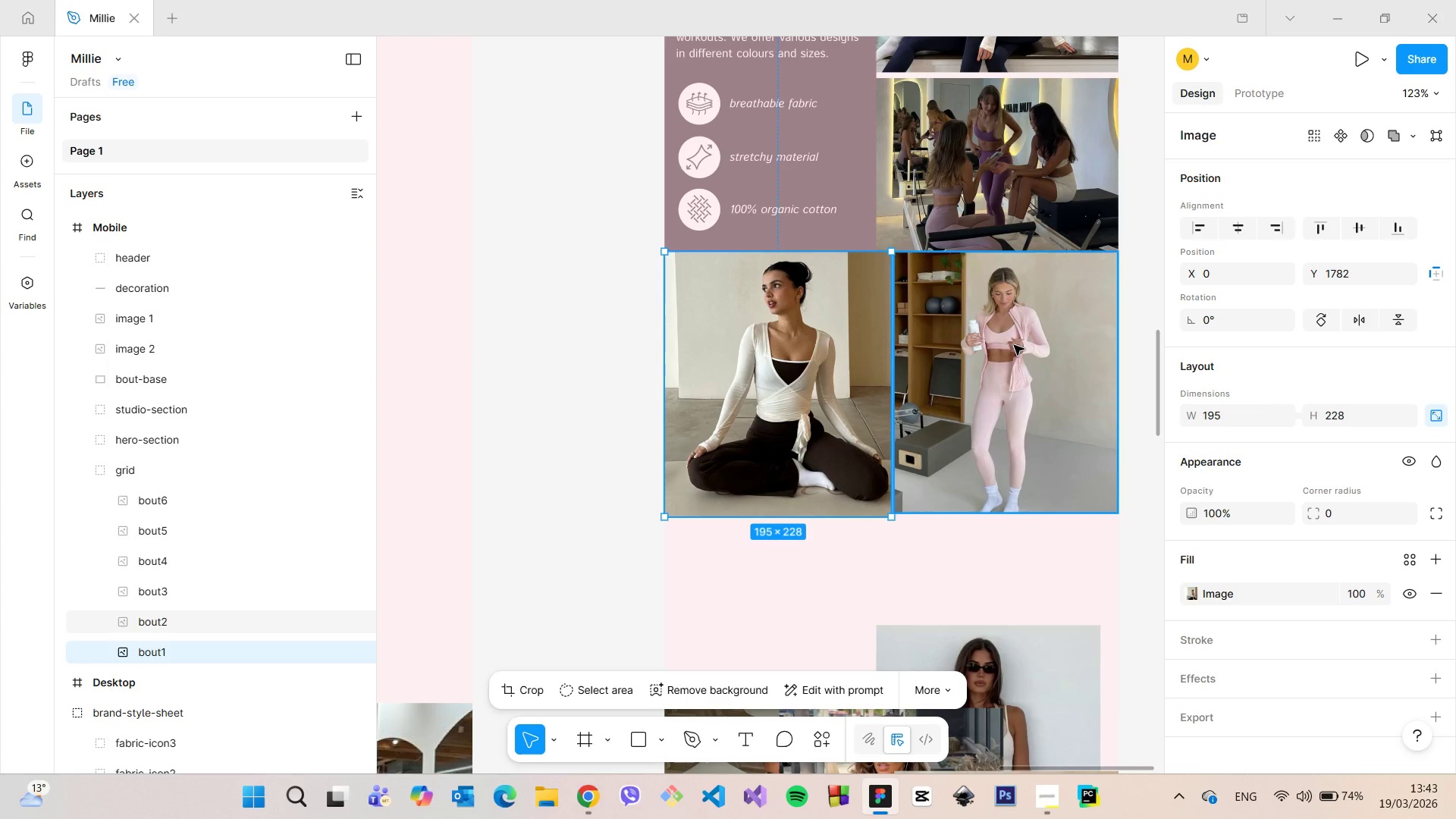 
left_click([1014, 345])
 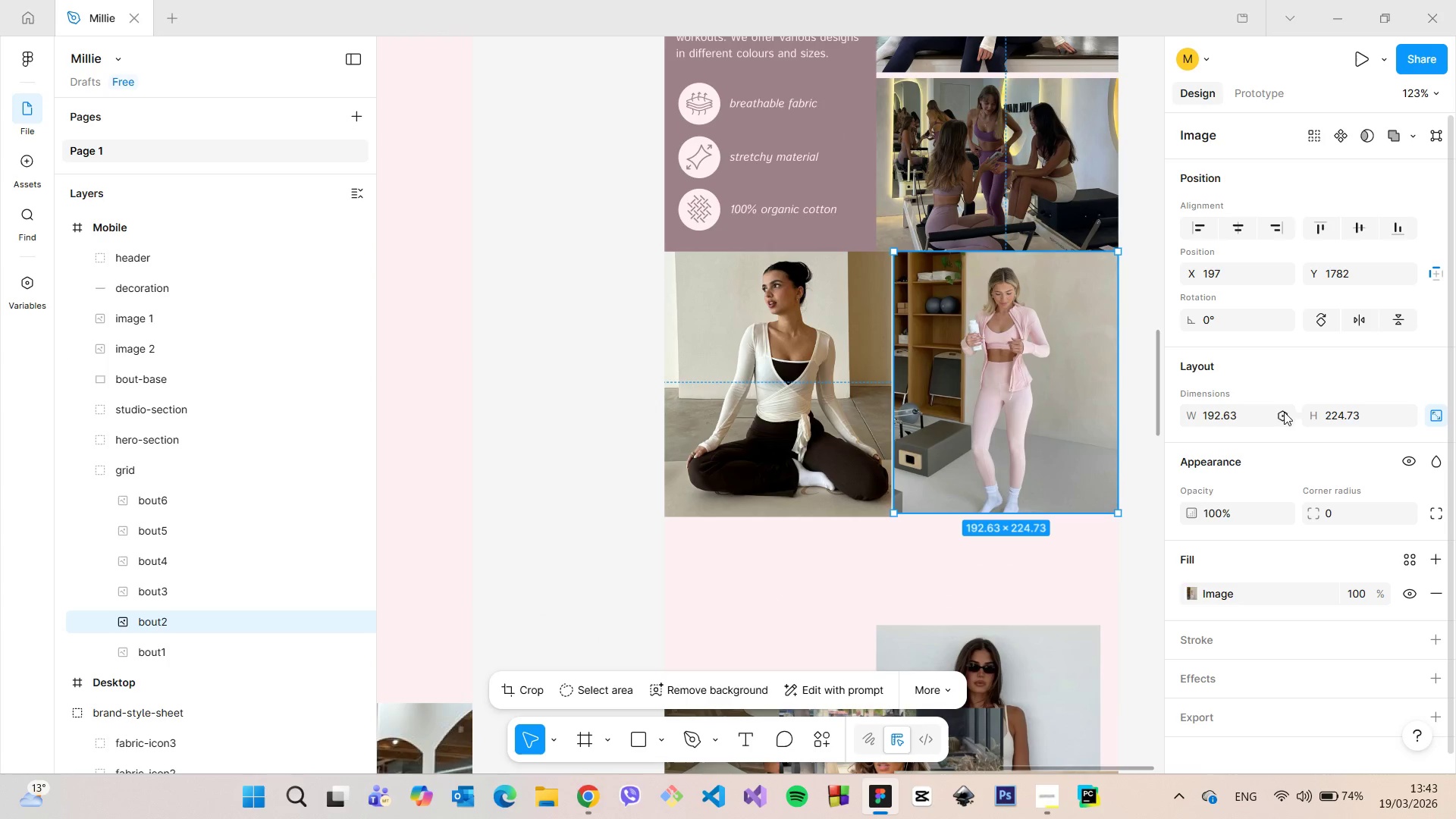 
left_click([852, 433])
 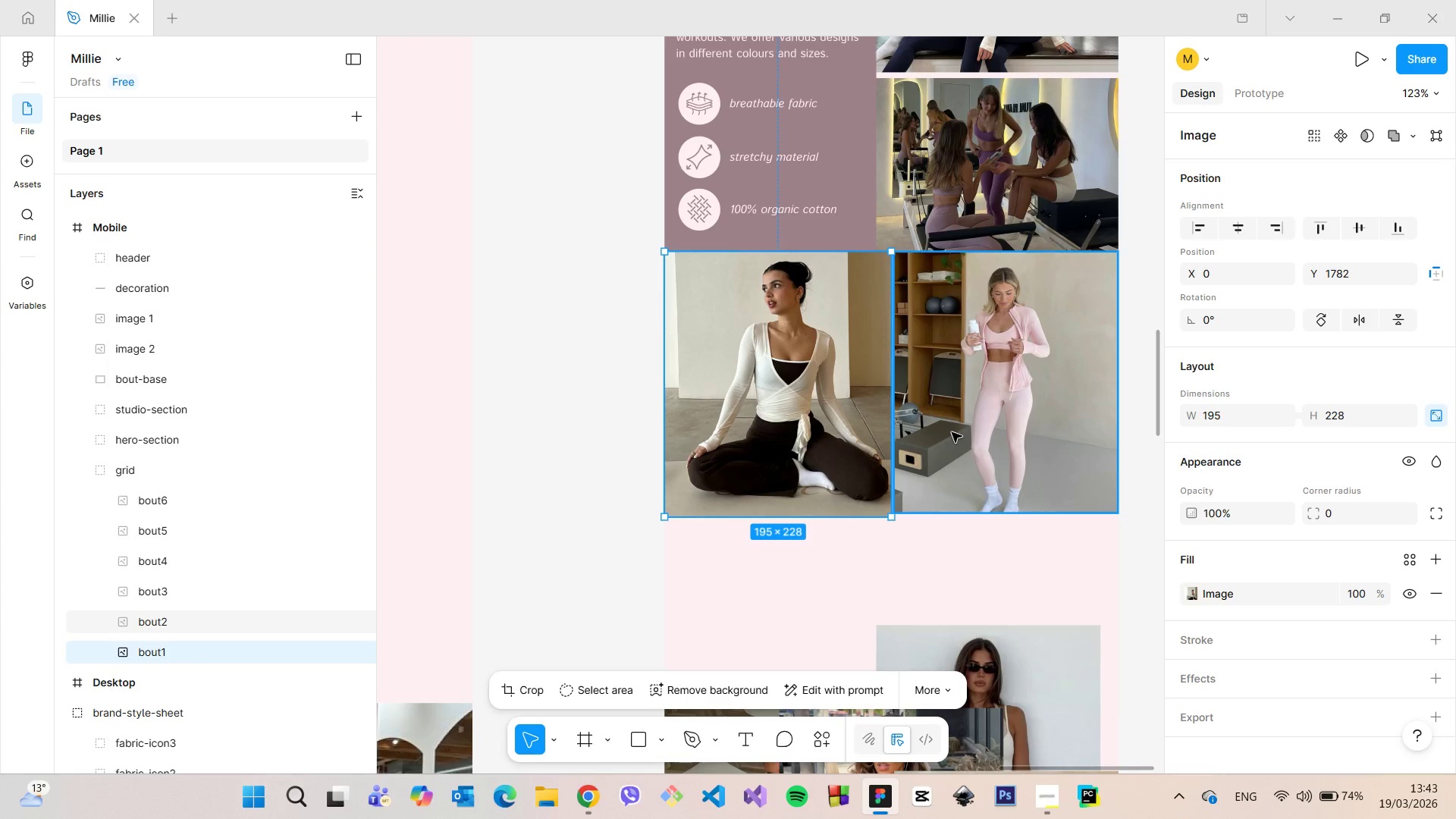 
left_click([952, 432])
 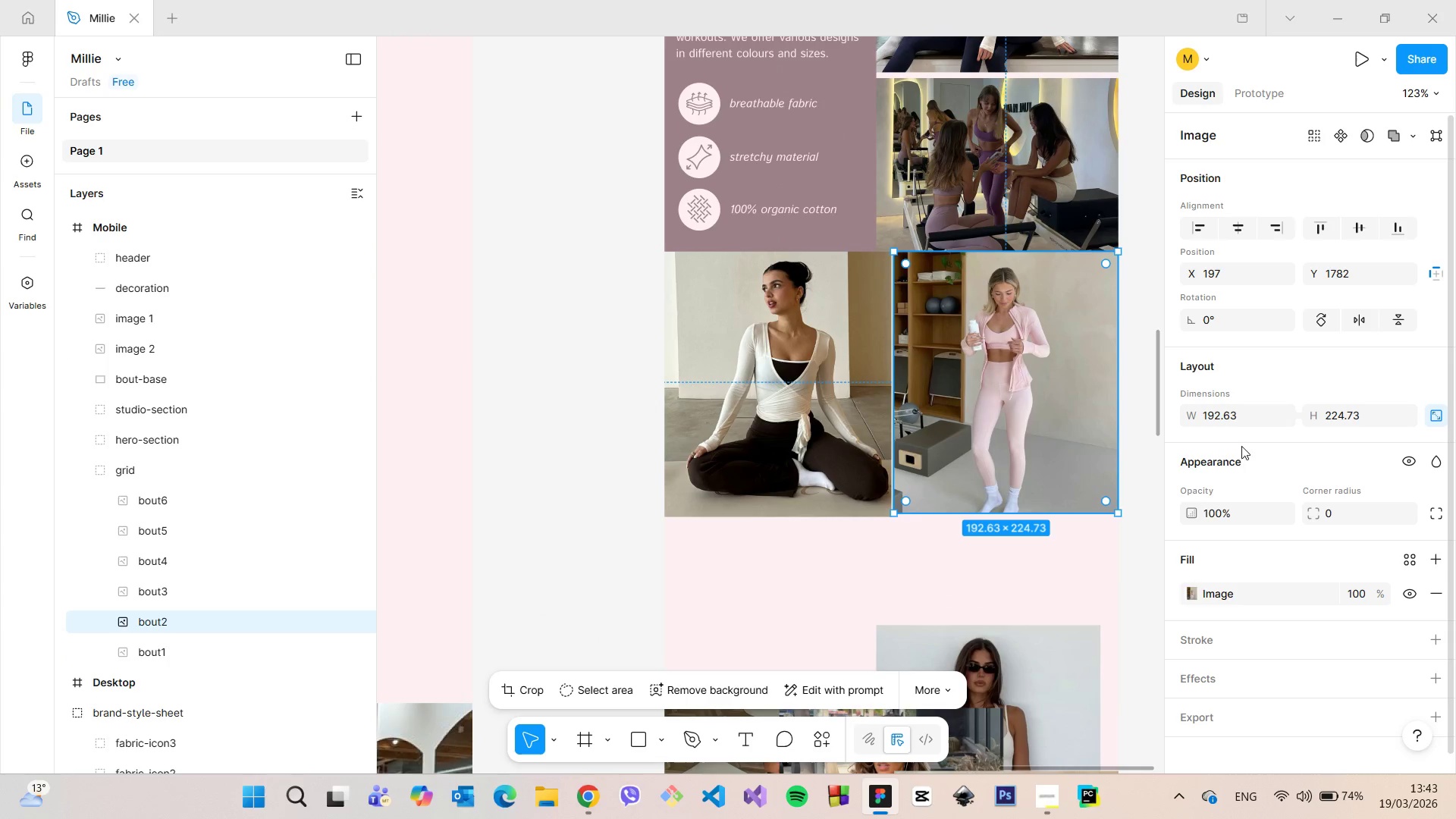 
left_click([1240, 407])
 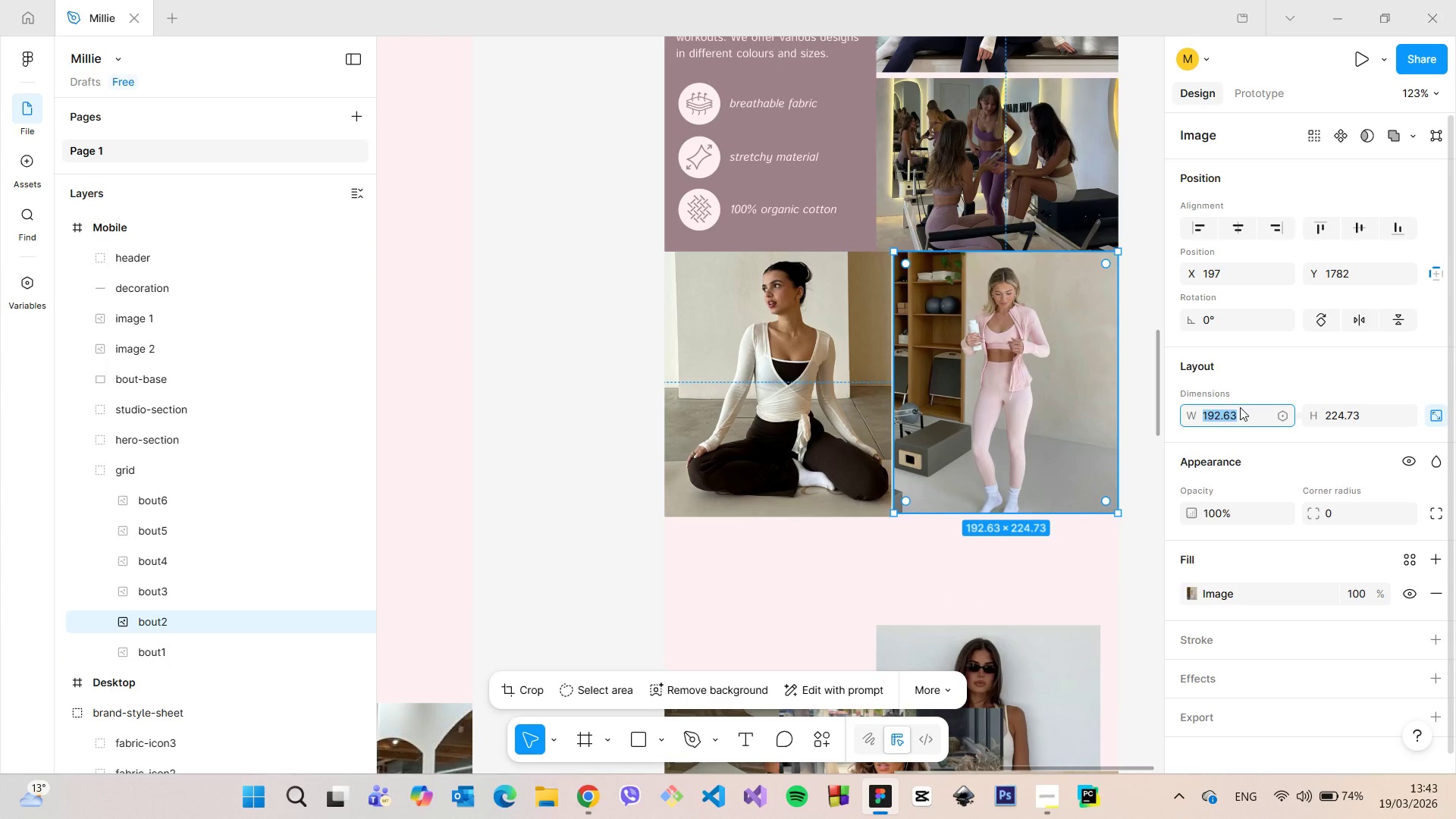 
type(196)
key(Backspace)
type(5)
 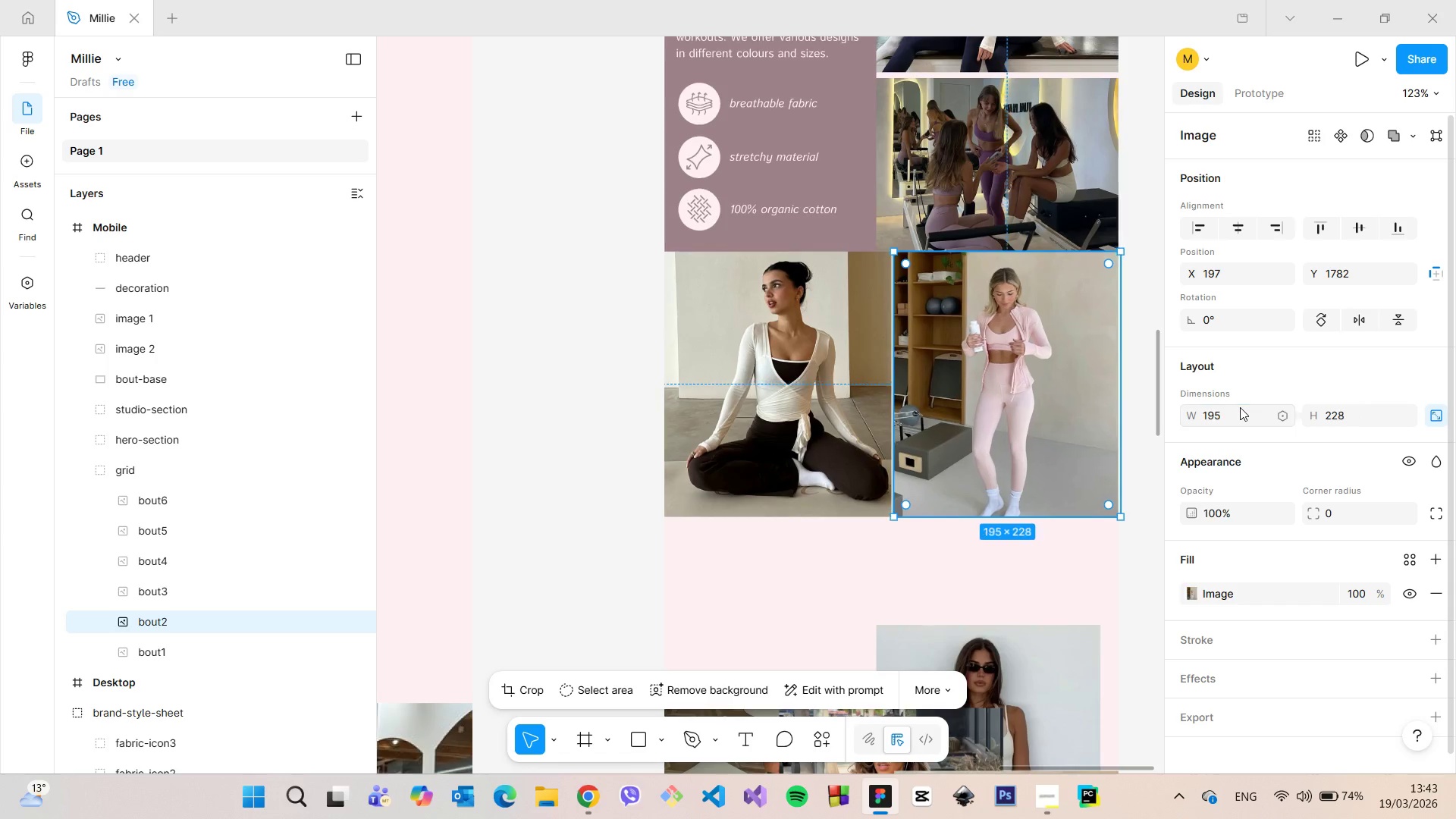 
key(Enter)
 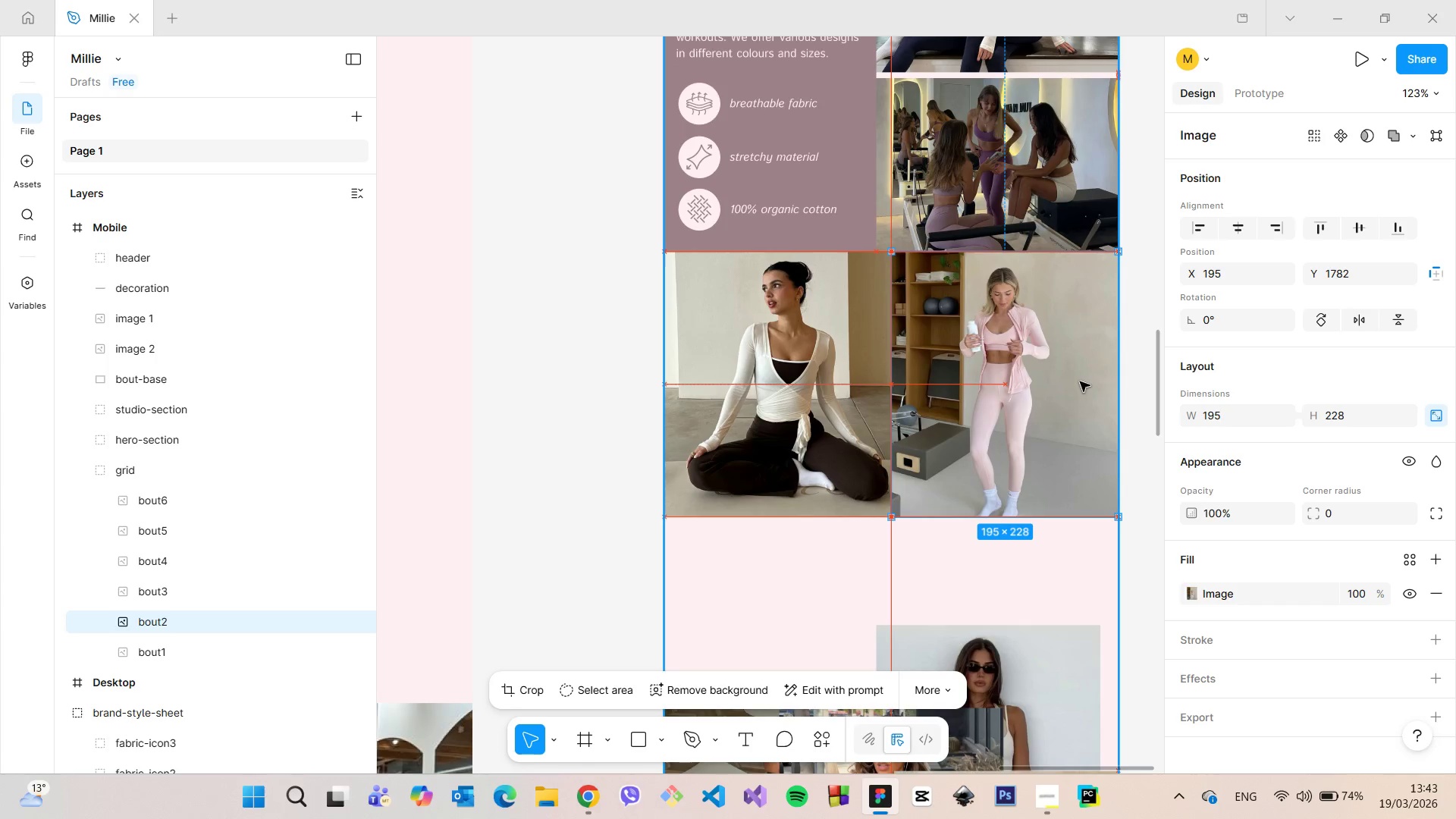 
wait(6.81)
 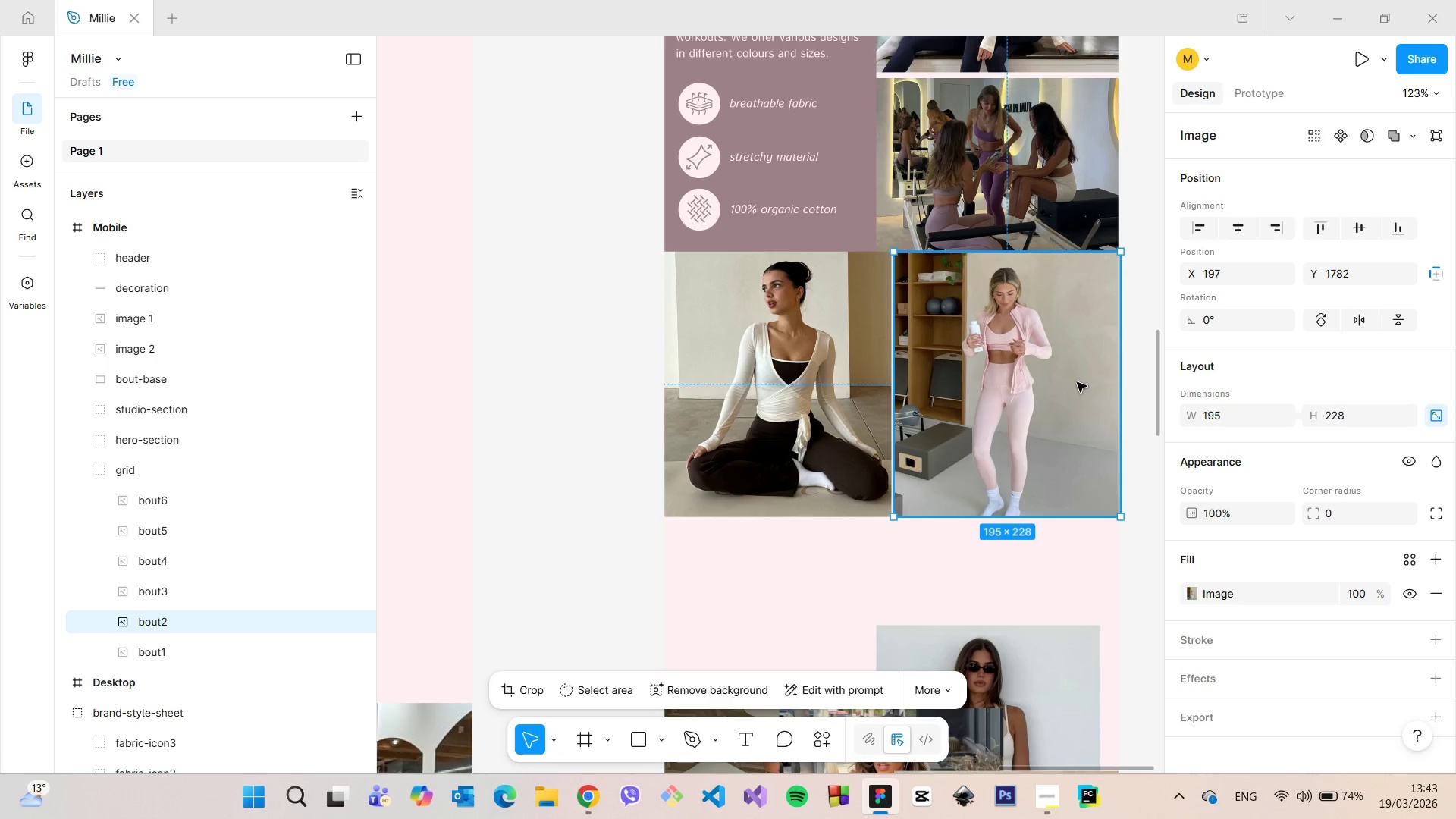 
left_click([1130, 331])
 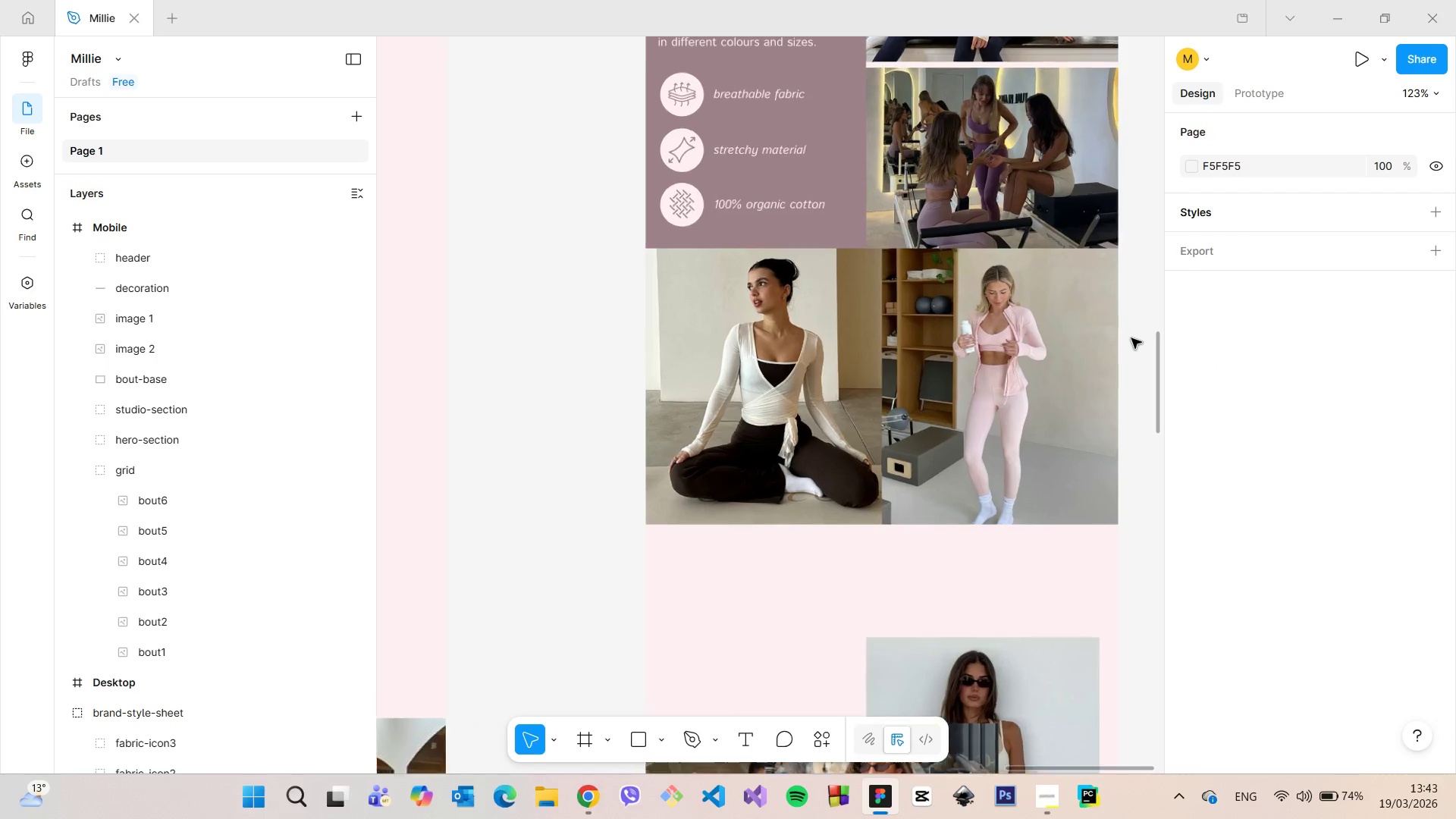 
scroll: coordinate [1131, 343], scroll_direction: up, amount: 28.0
 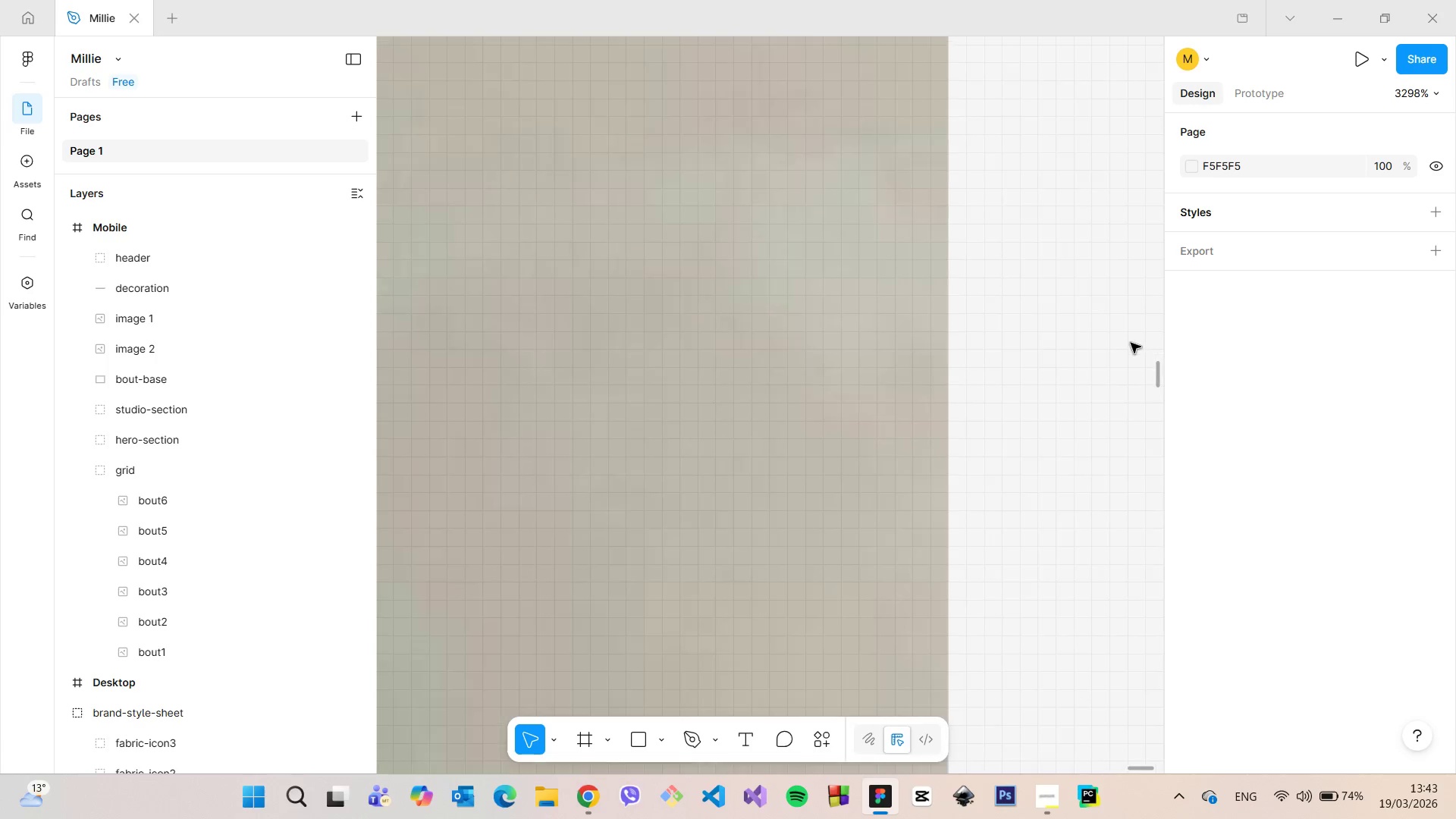 
scroll: coordinate [1122, 340], scroll_direction: down, amount: 38.0
 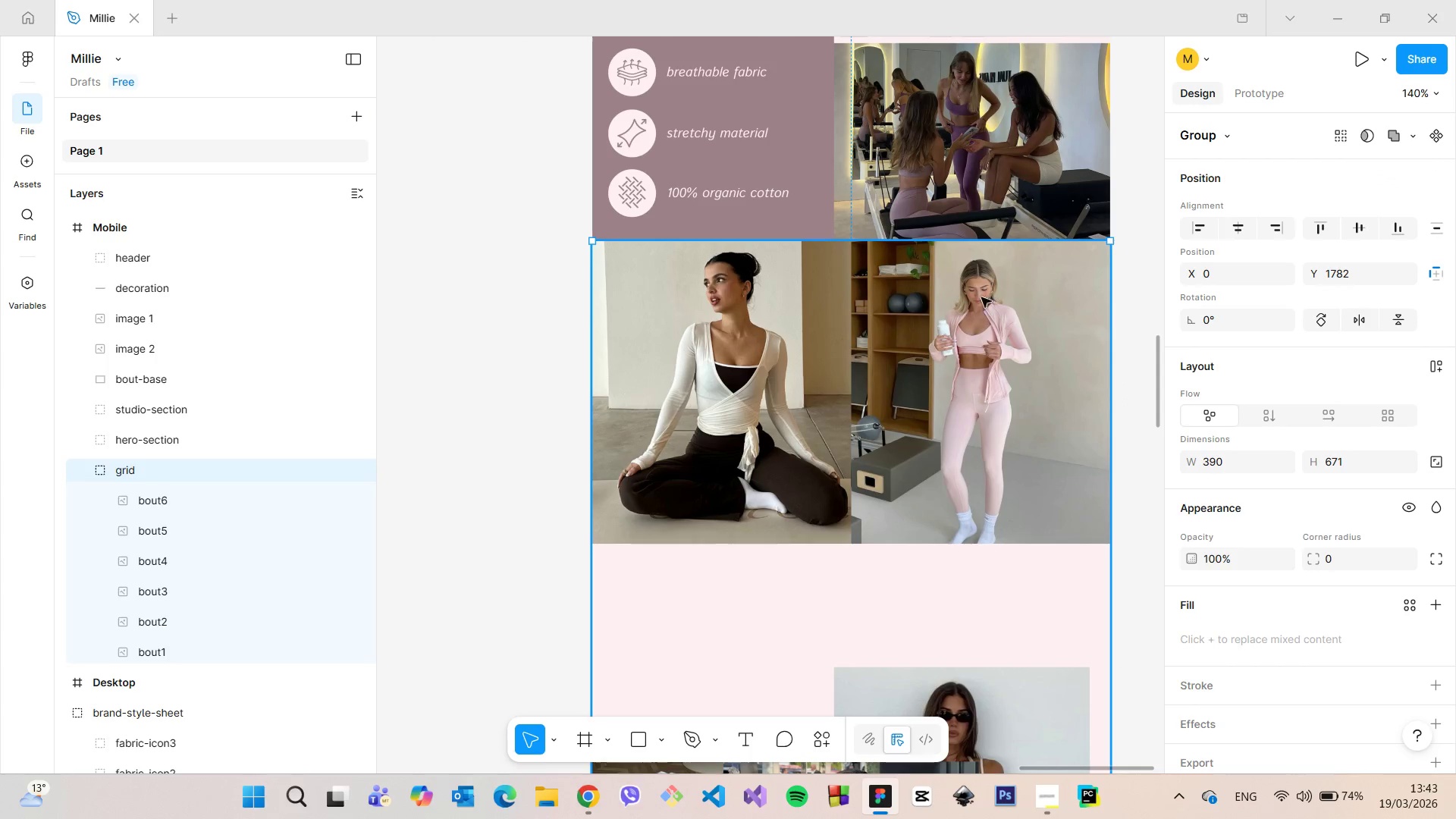 
left_click_drag(start_coordinate=[1157, 356], to_coordinate=[1147, 312])
 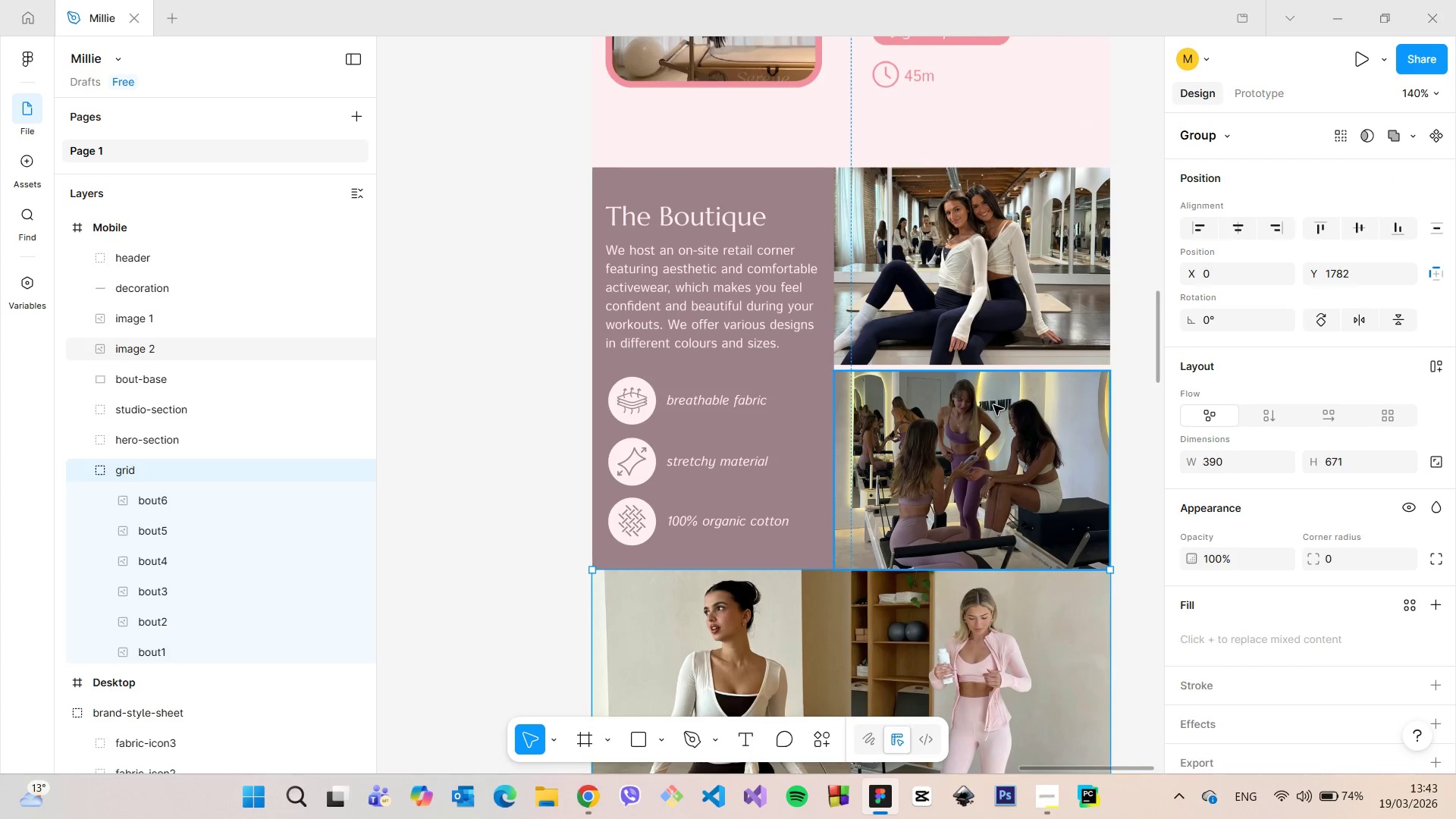 
left_click([993, 405])
 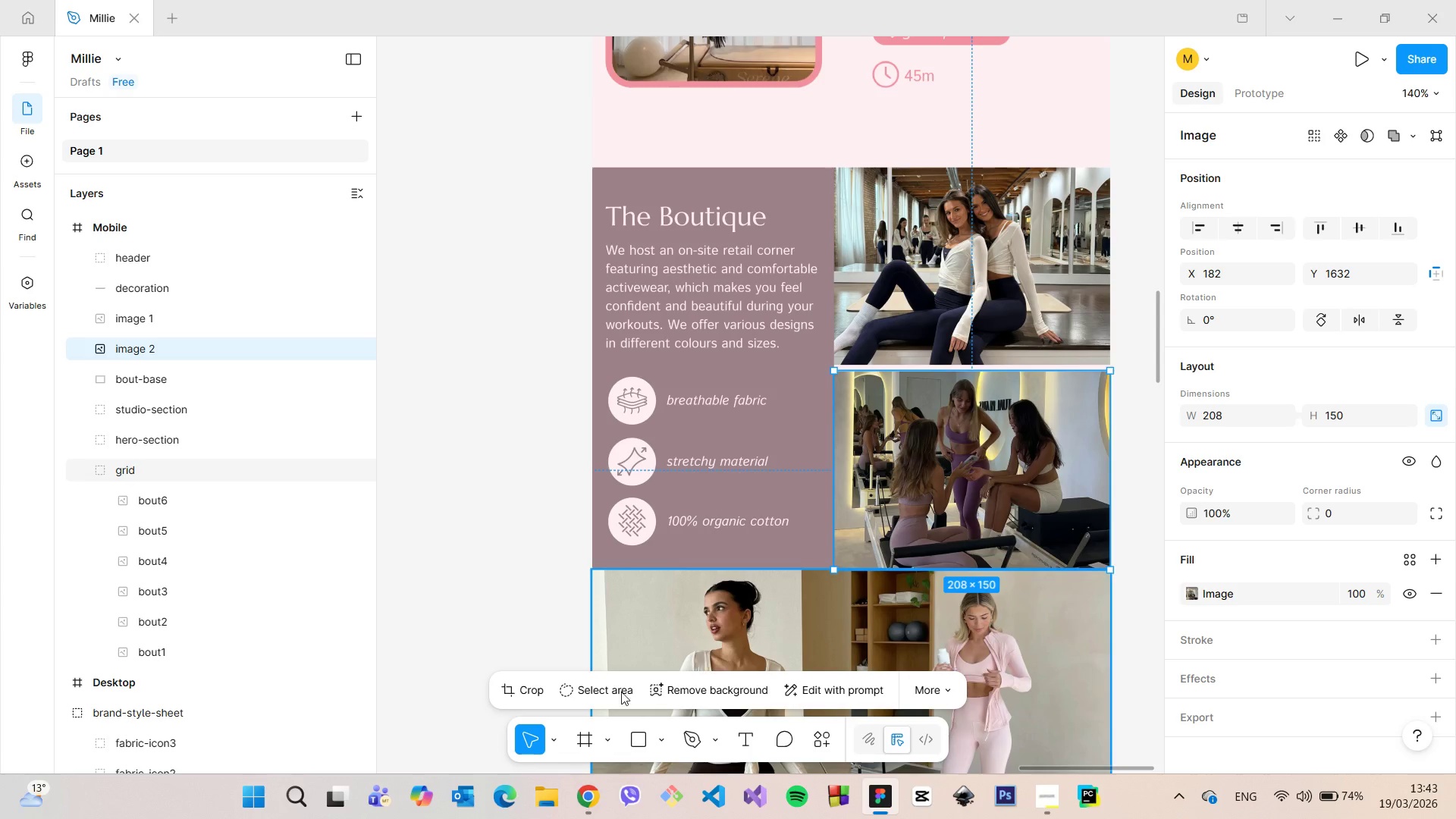 
left_click([534, 689])
 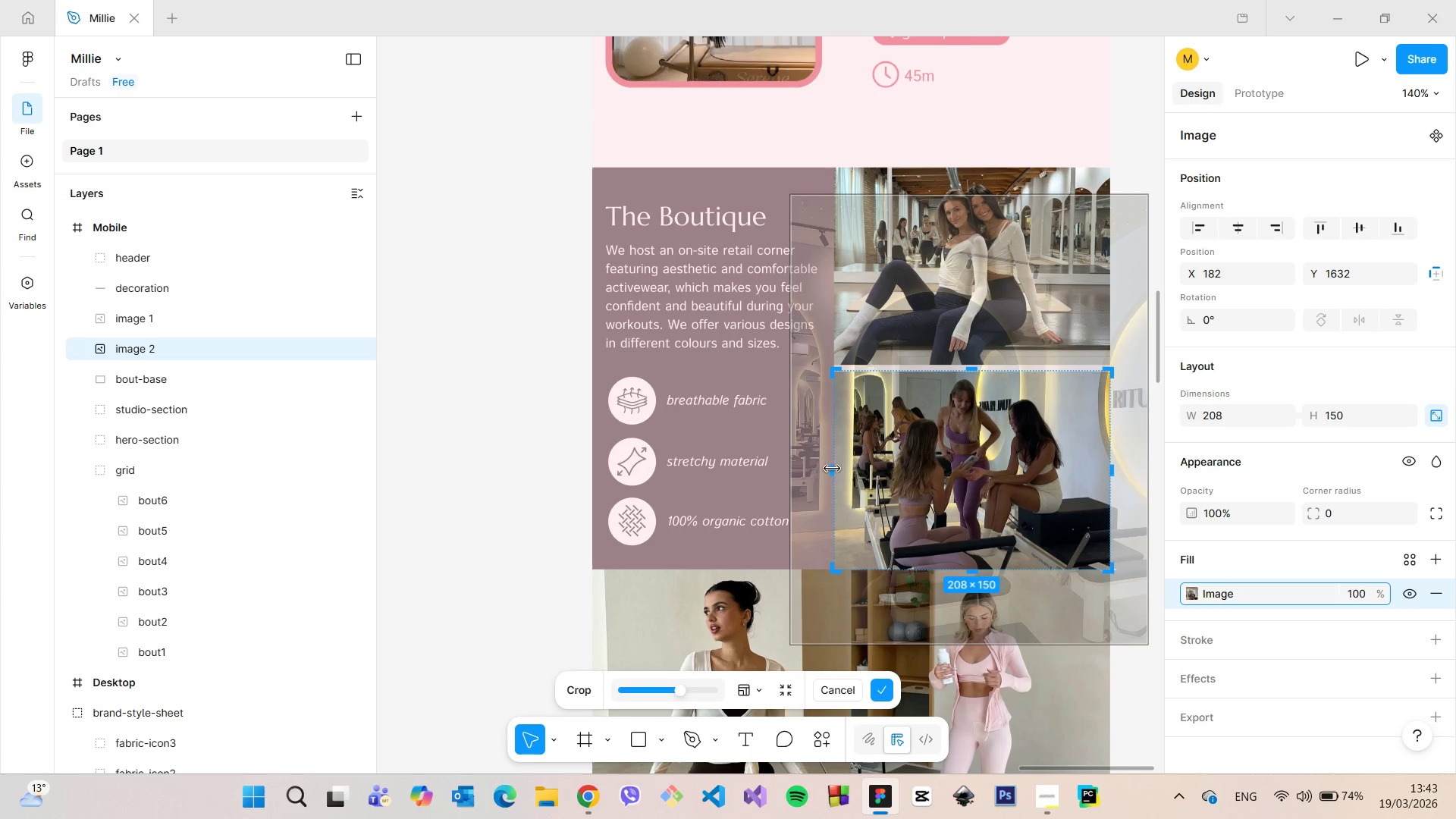 
left_click_drag(start_coordinate=[832, 468], to_coordinate=[850, 467])
 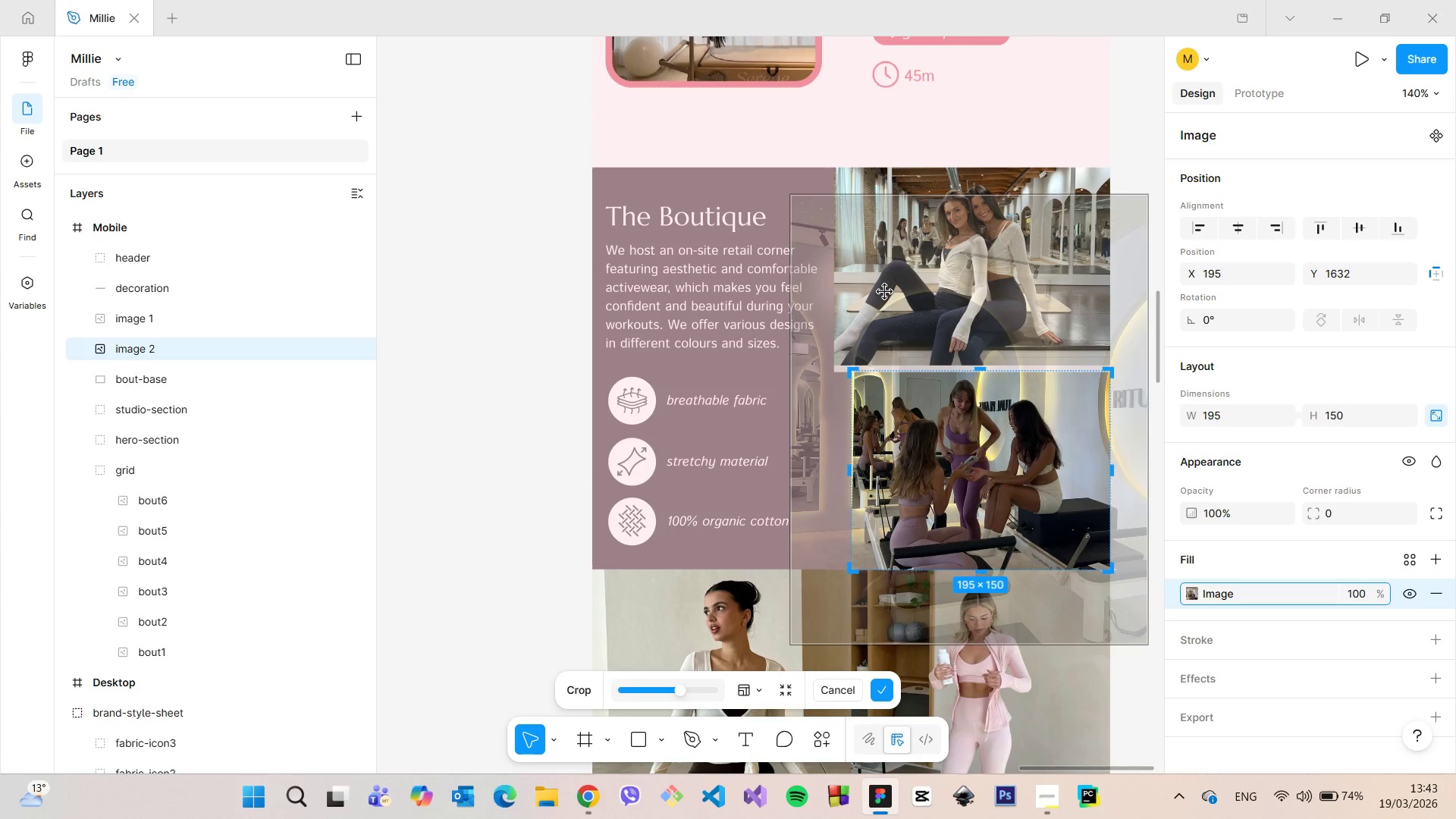 
left_click([885, 292])
 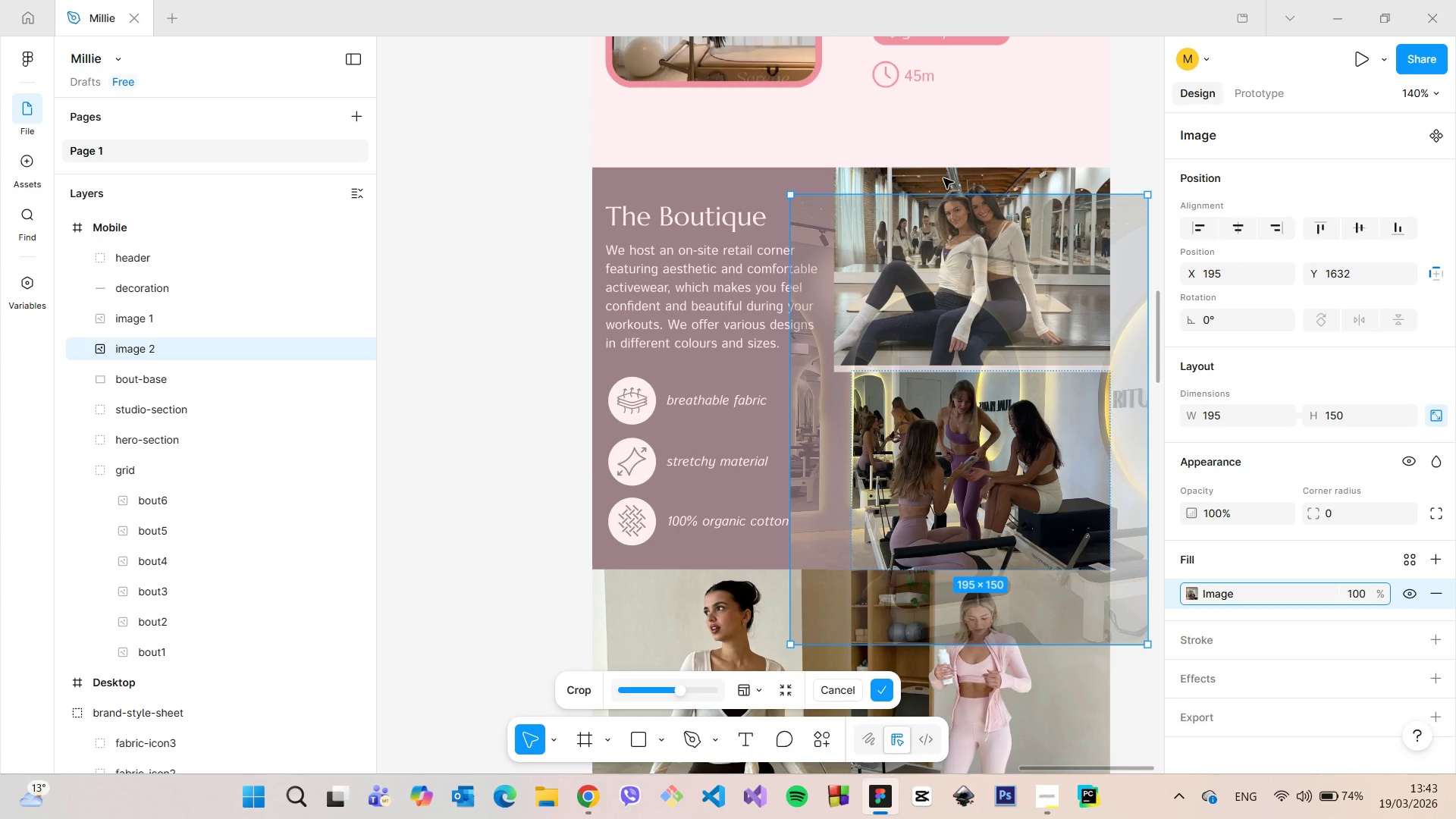 
left_click([943, 178])
 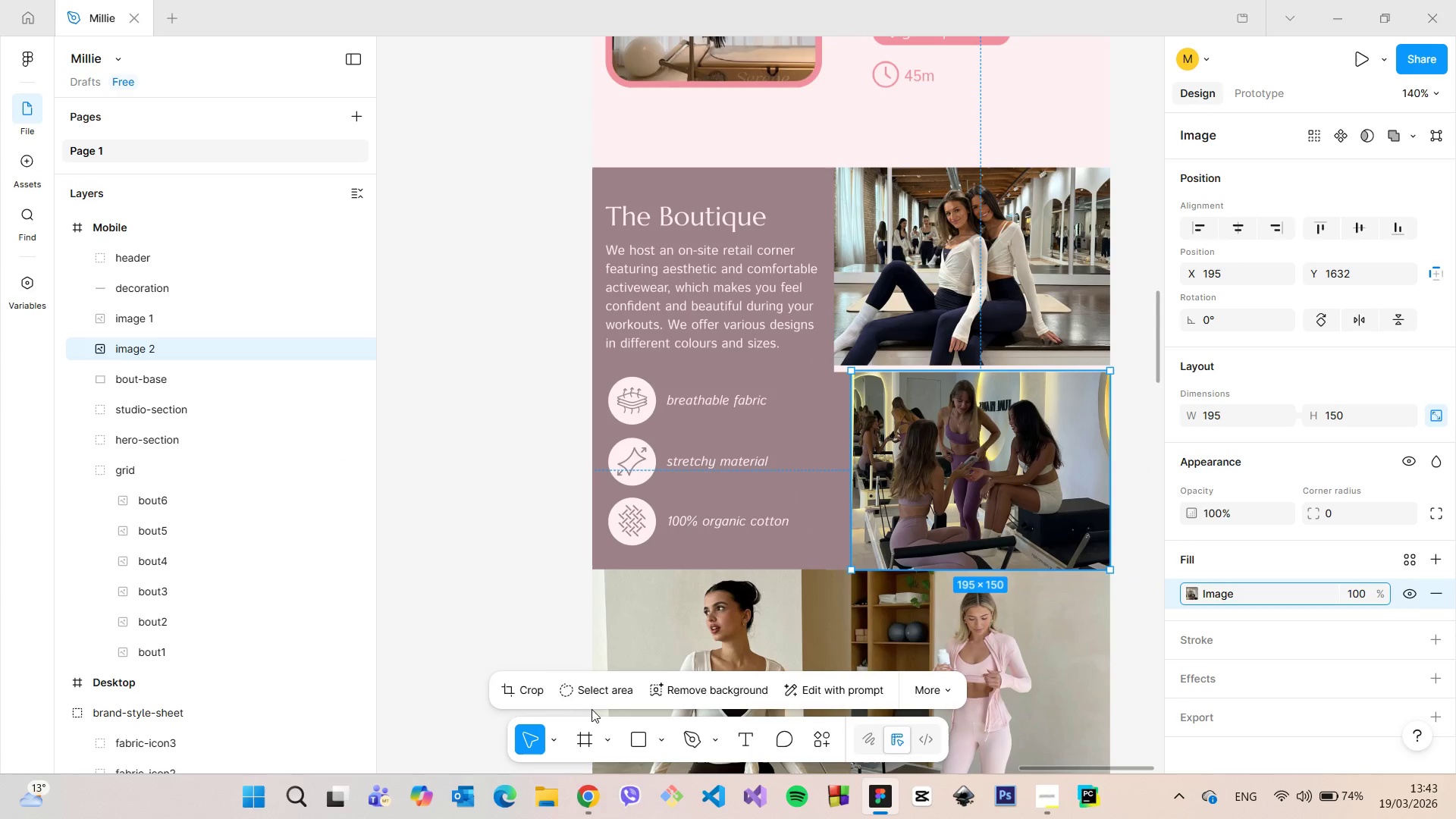 
left_click([541, 691])
 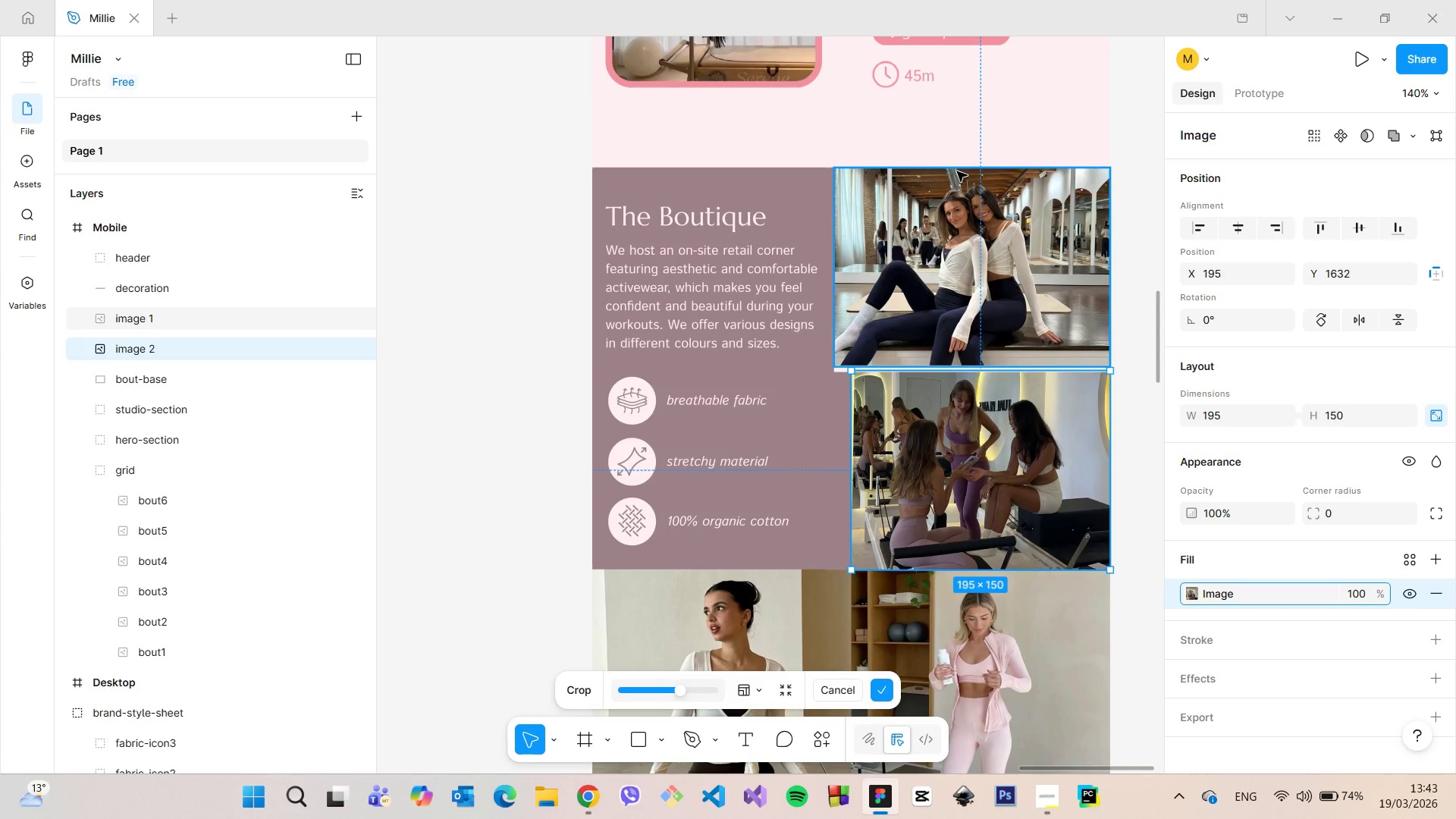 
double_click([958, 182])
 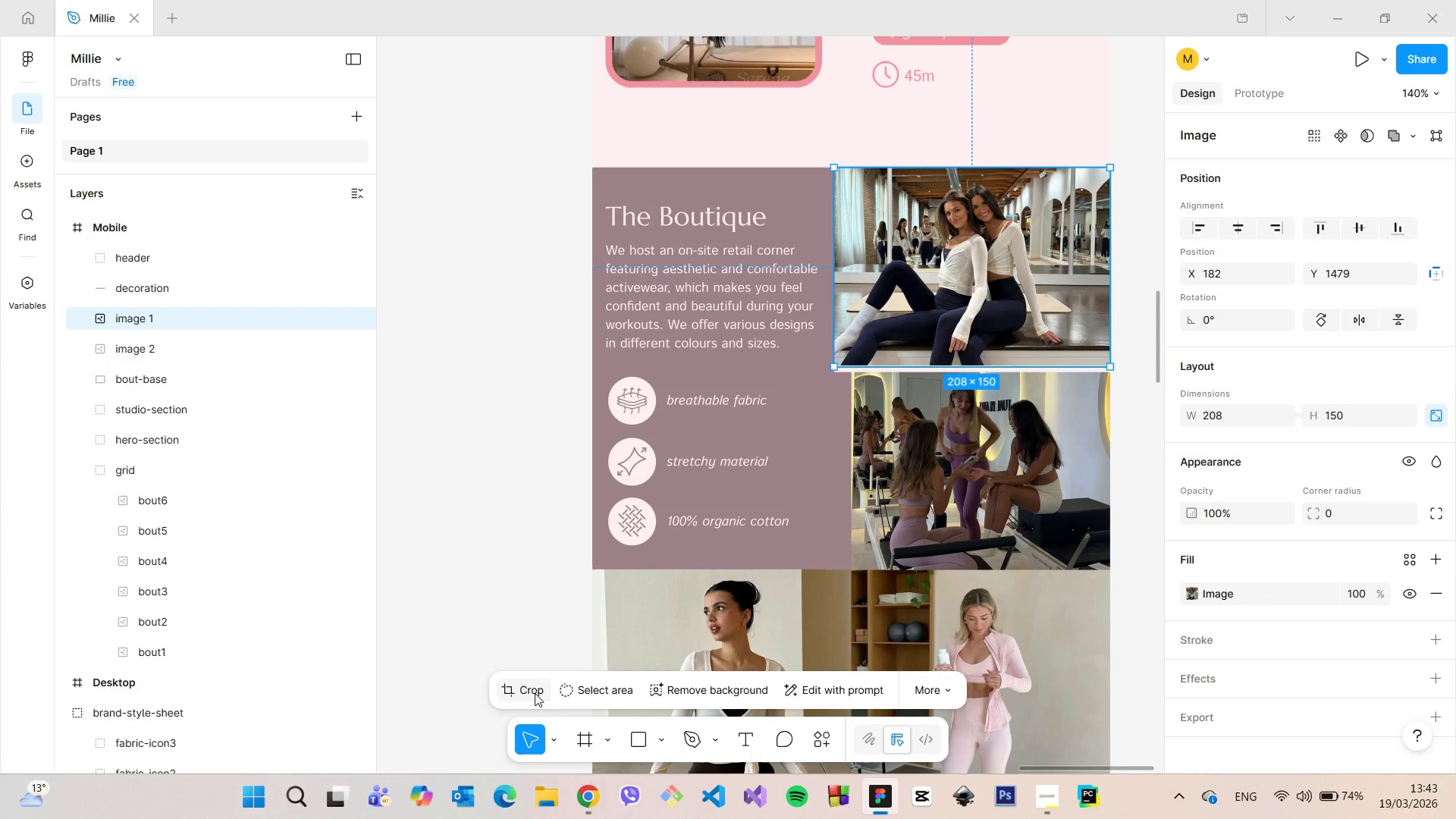 
left_click([535, 693])
 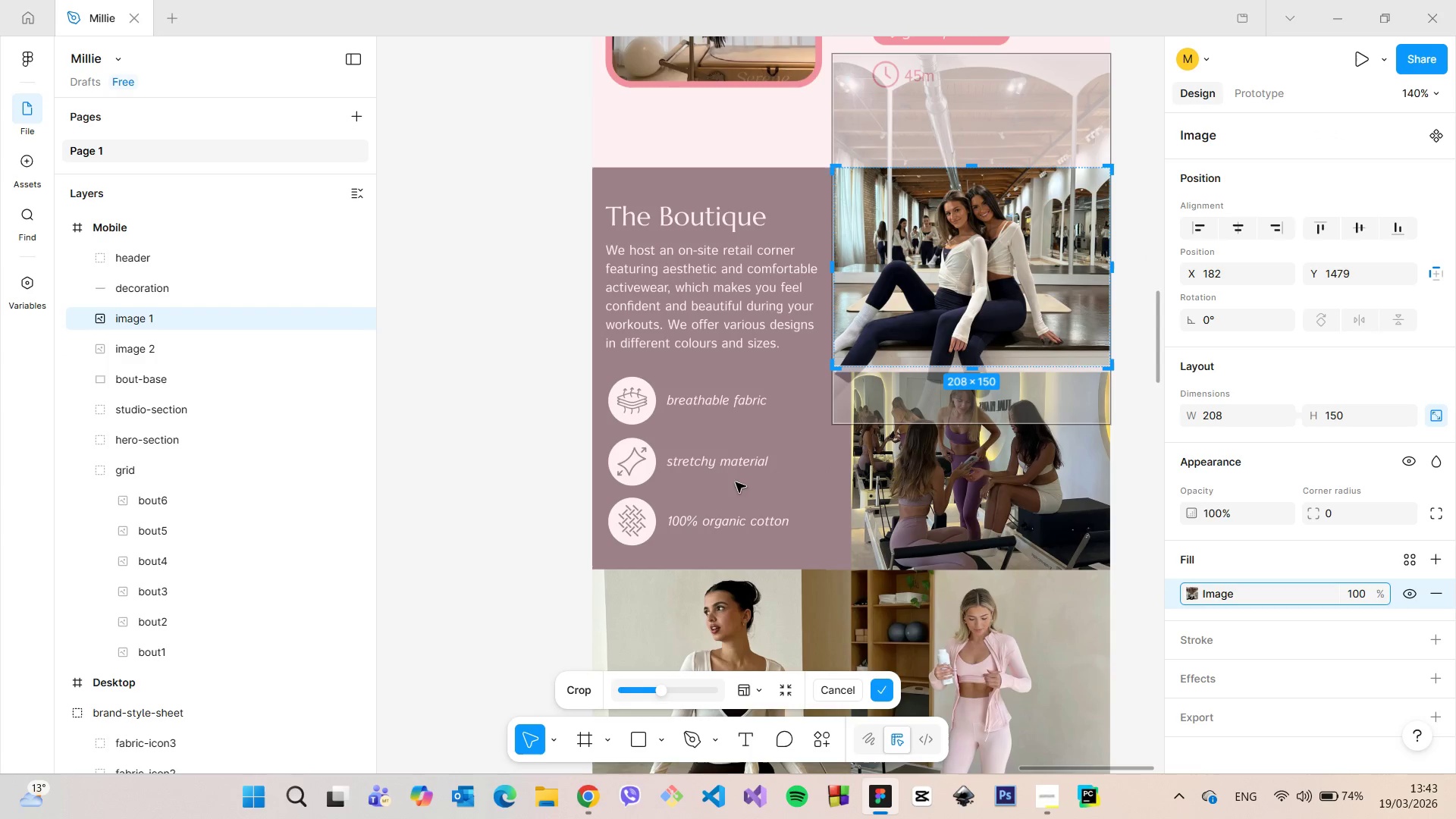 
wait(5.33)
 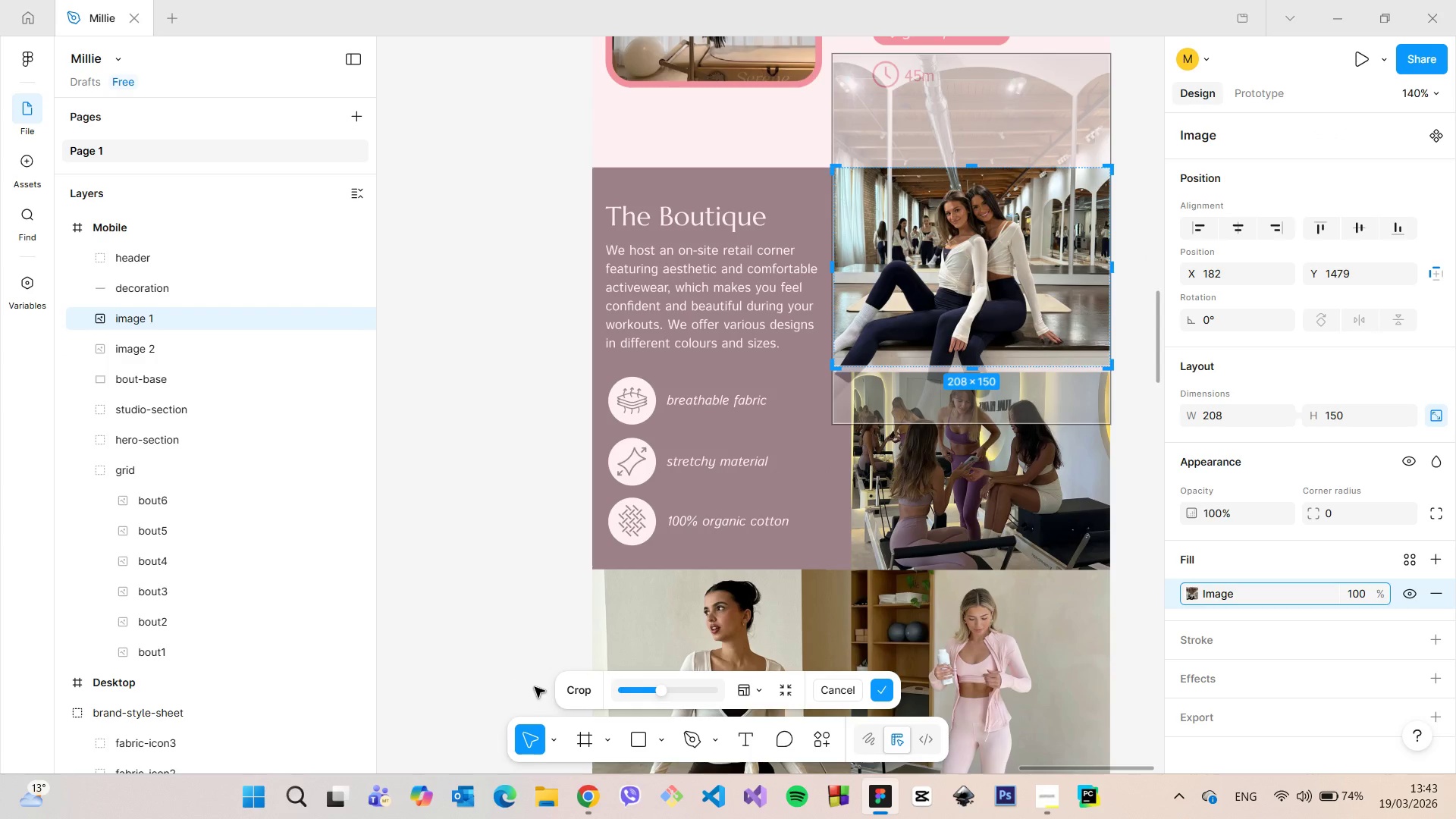 
left_click_drag(start_coordinate=[836, 268], to_coordinate=[855, 268])
 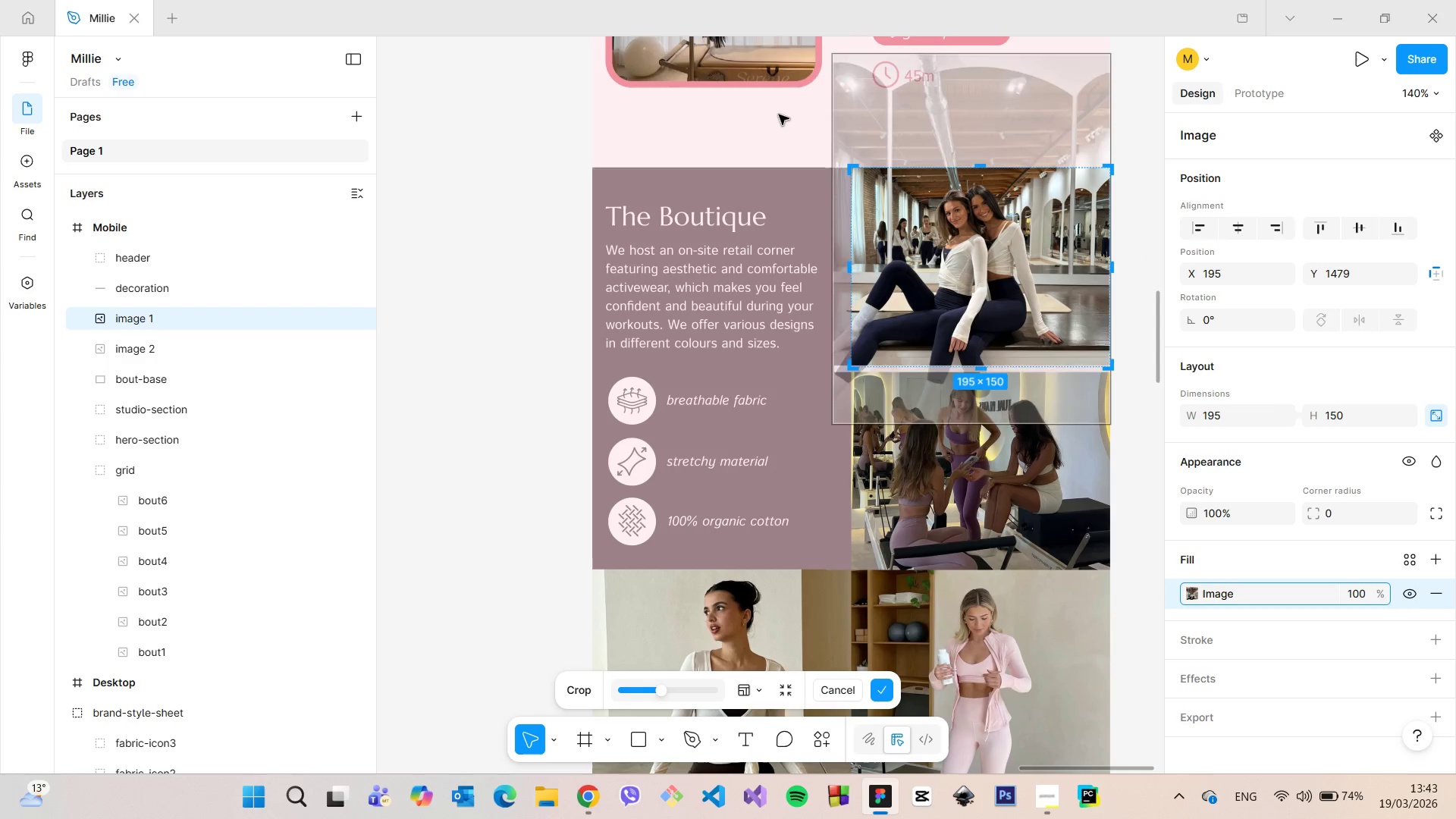 
left_click([779, 115])
 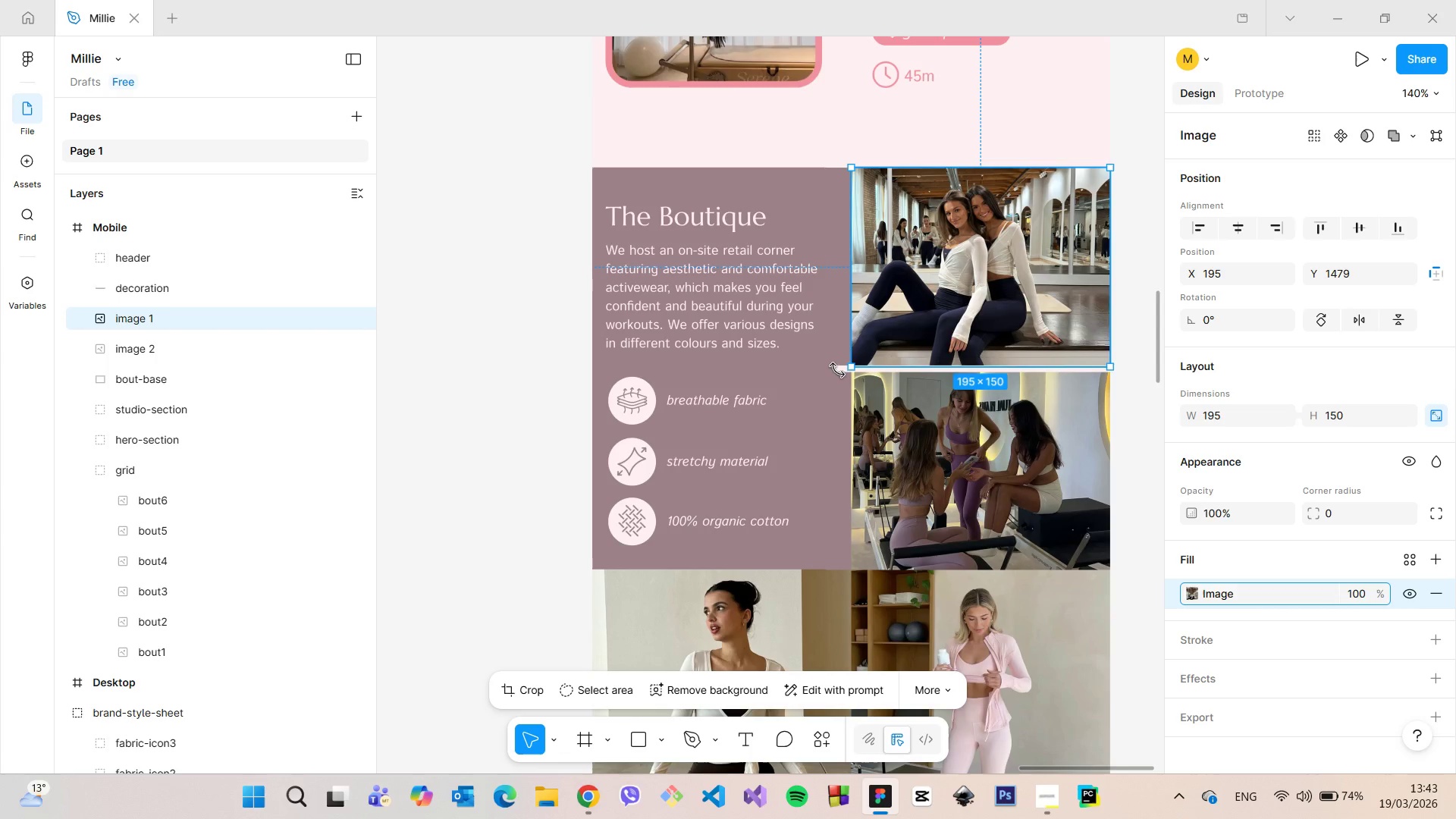 
left_click([834, 374])
 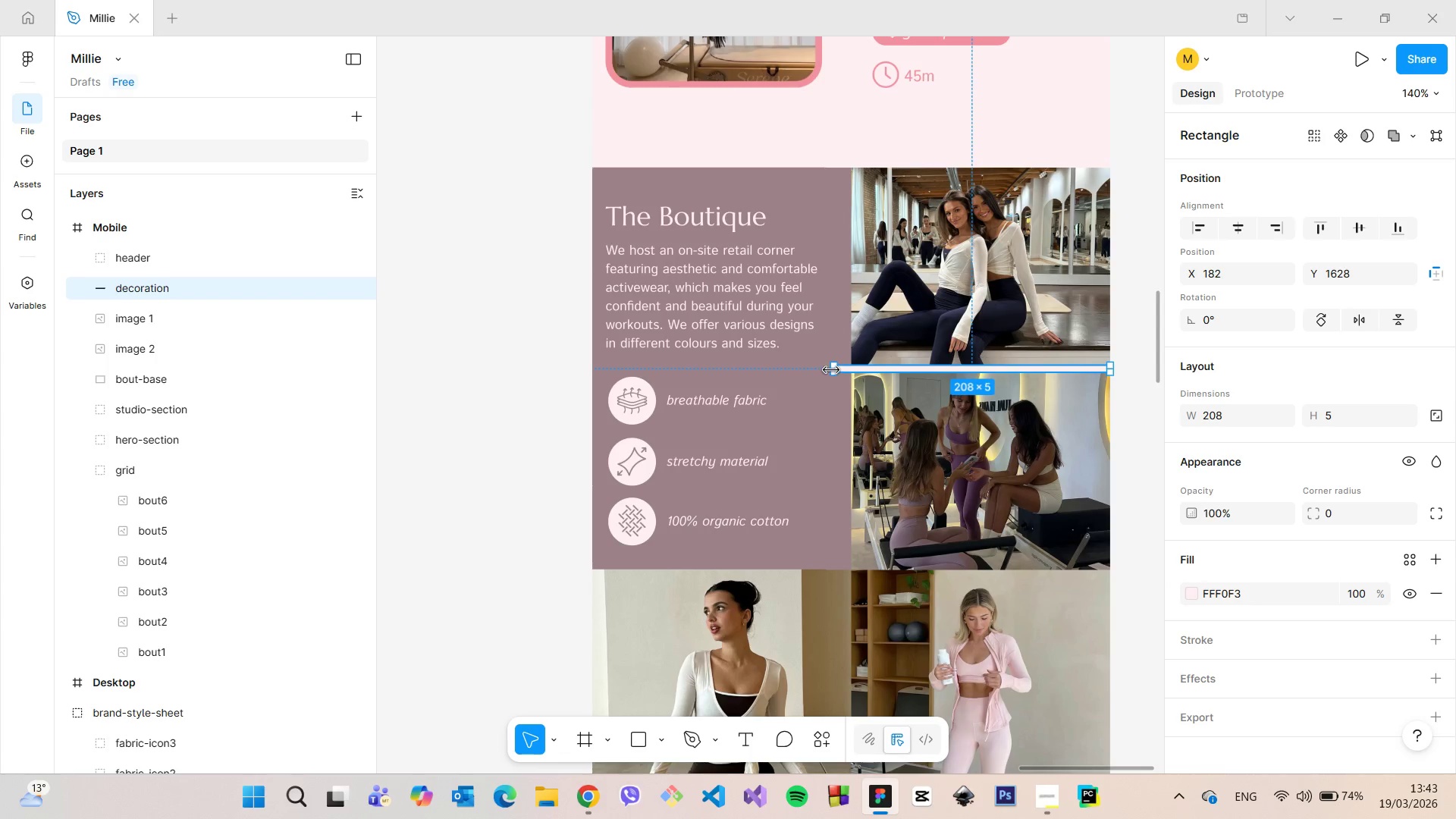 
left_click_drag(start_coordinate=[831, 369], to_coordinate=[849, 369])
 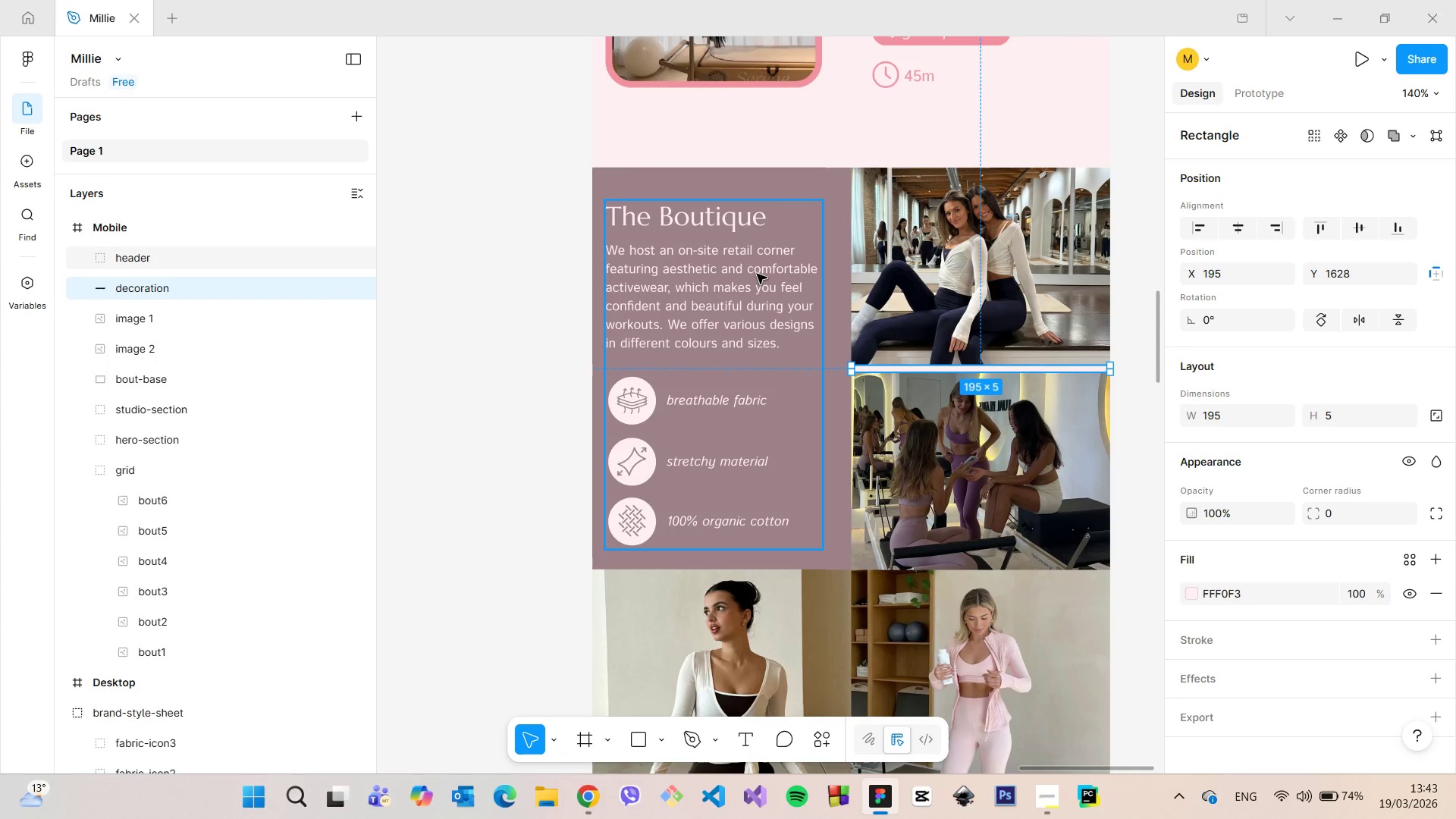 
left_click([757, 274])
 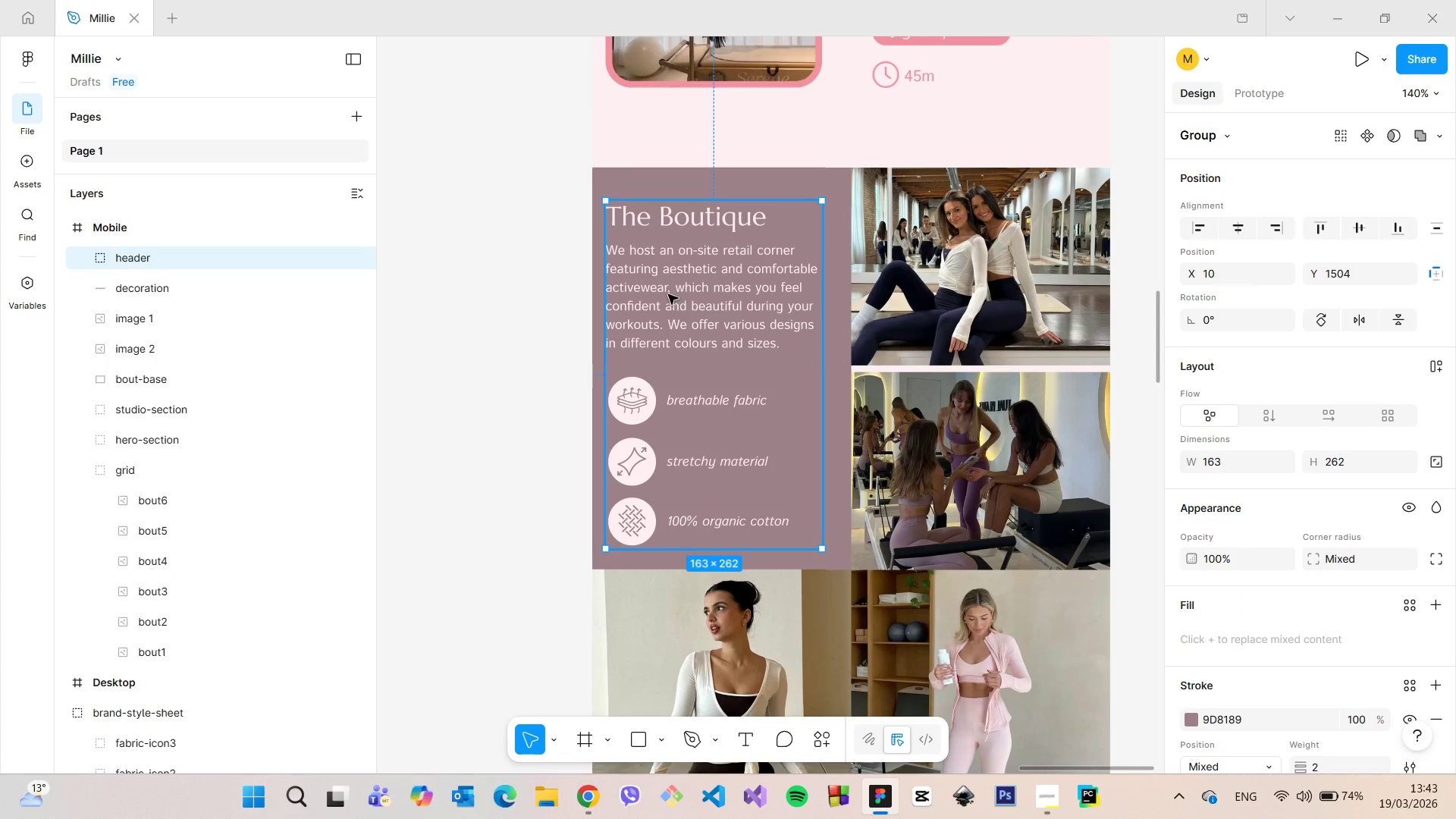 
hold_key(key=AltLeft, duration=1.09)
 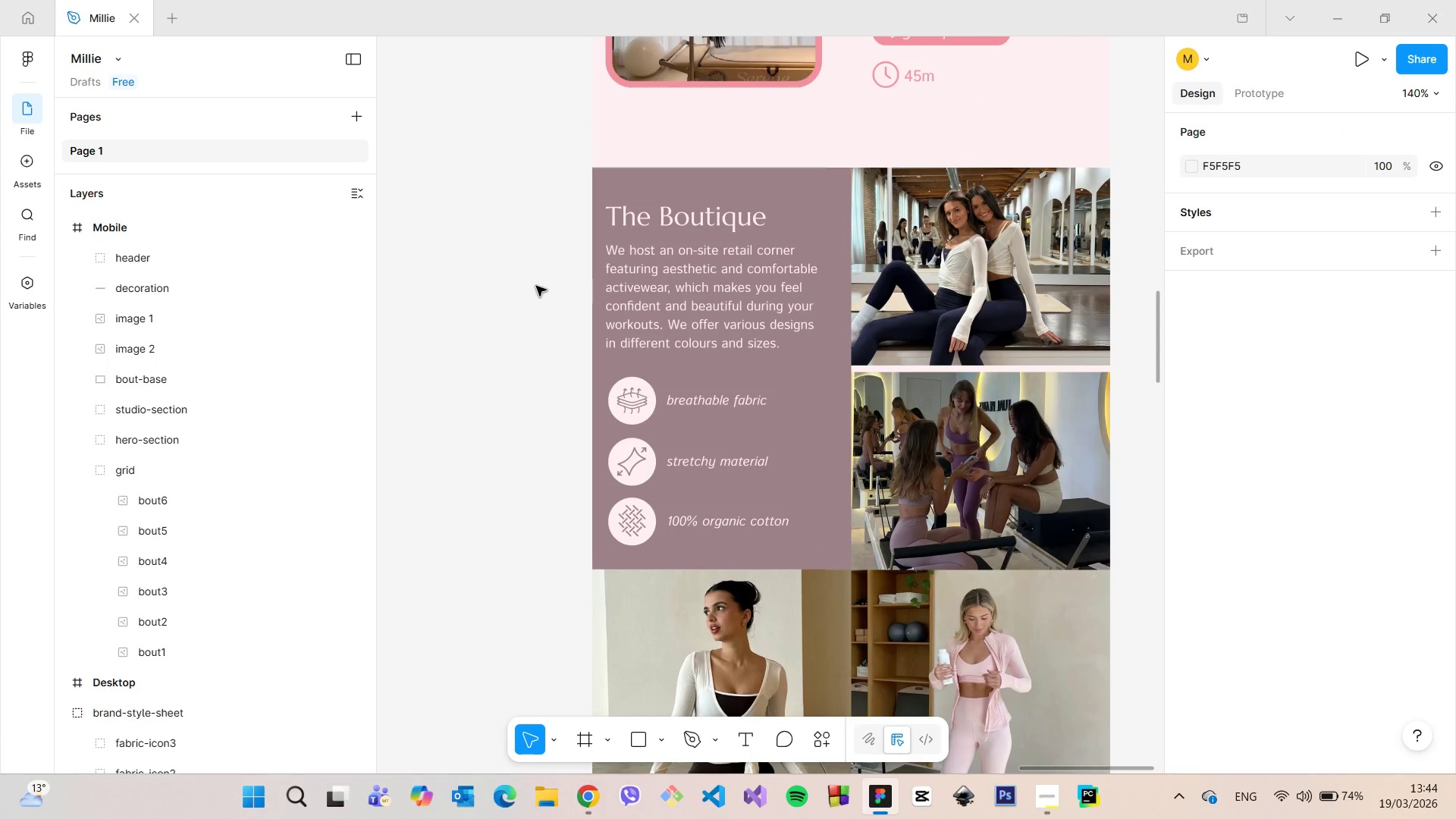 
left_click([680, 270])
 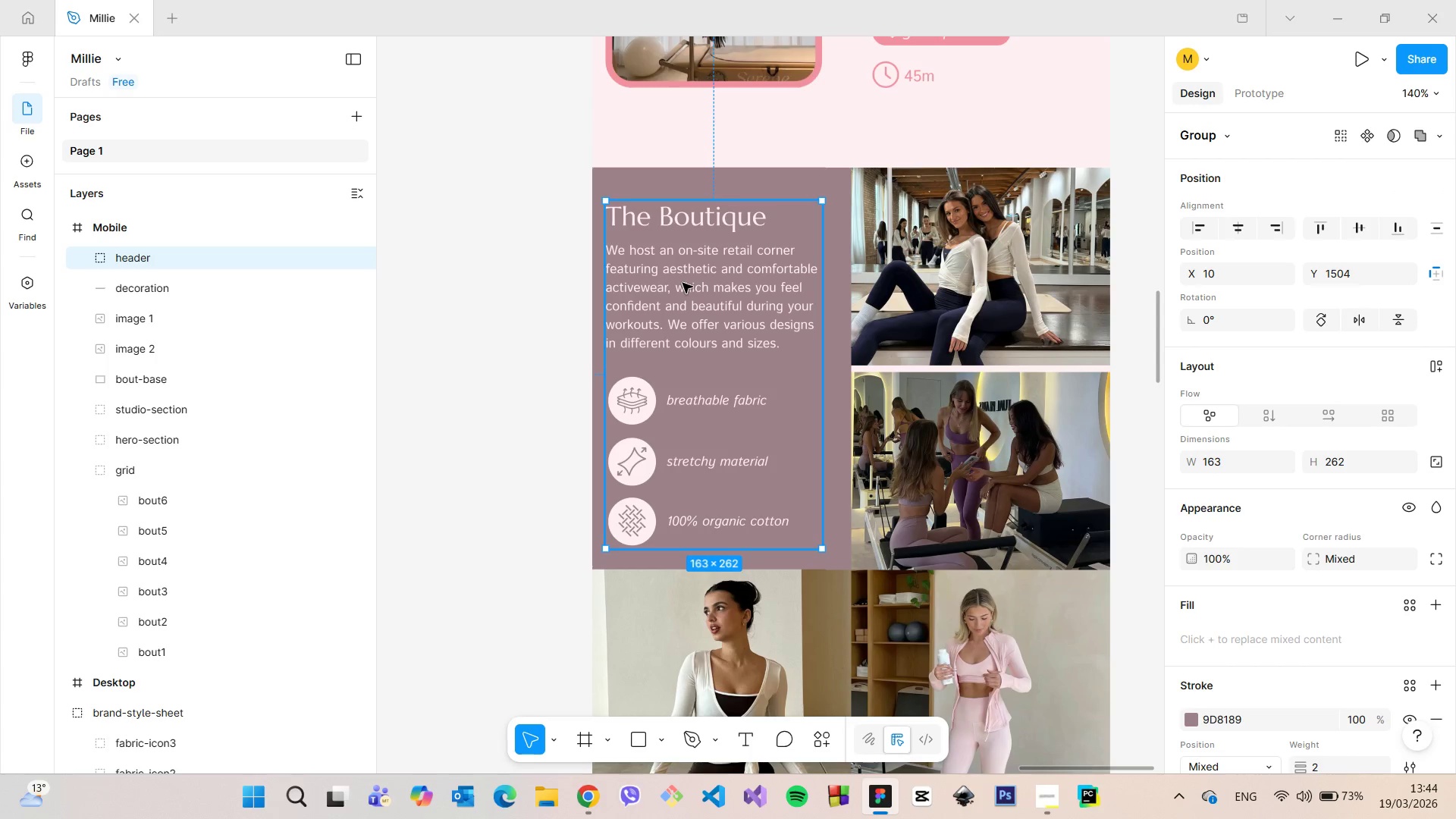 
left_click_drag(start_coordinate=[682, 283], to_coordinate=[681, 277])
 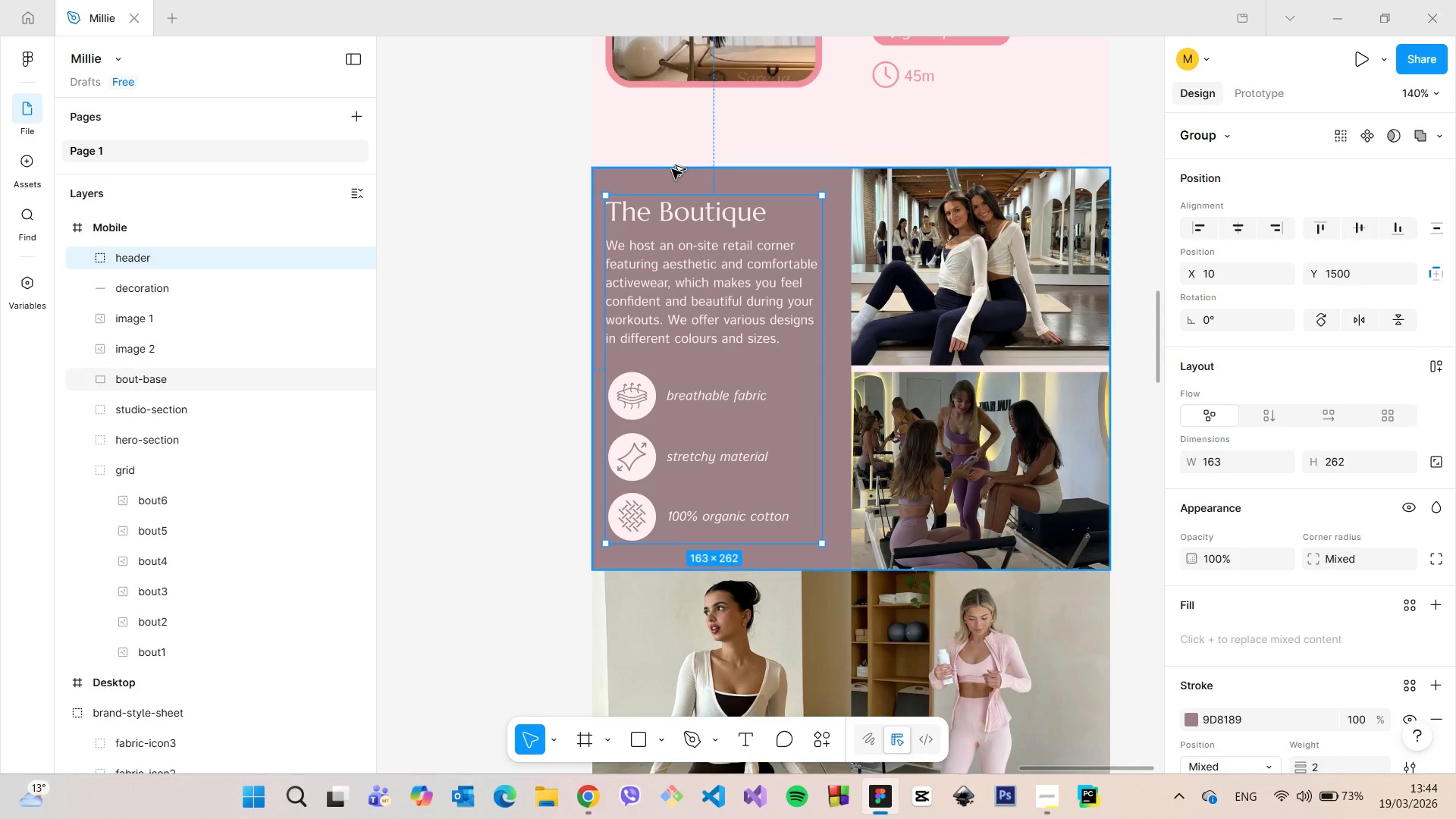 
hold_key(key=AltLeft, duration=1.5)
 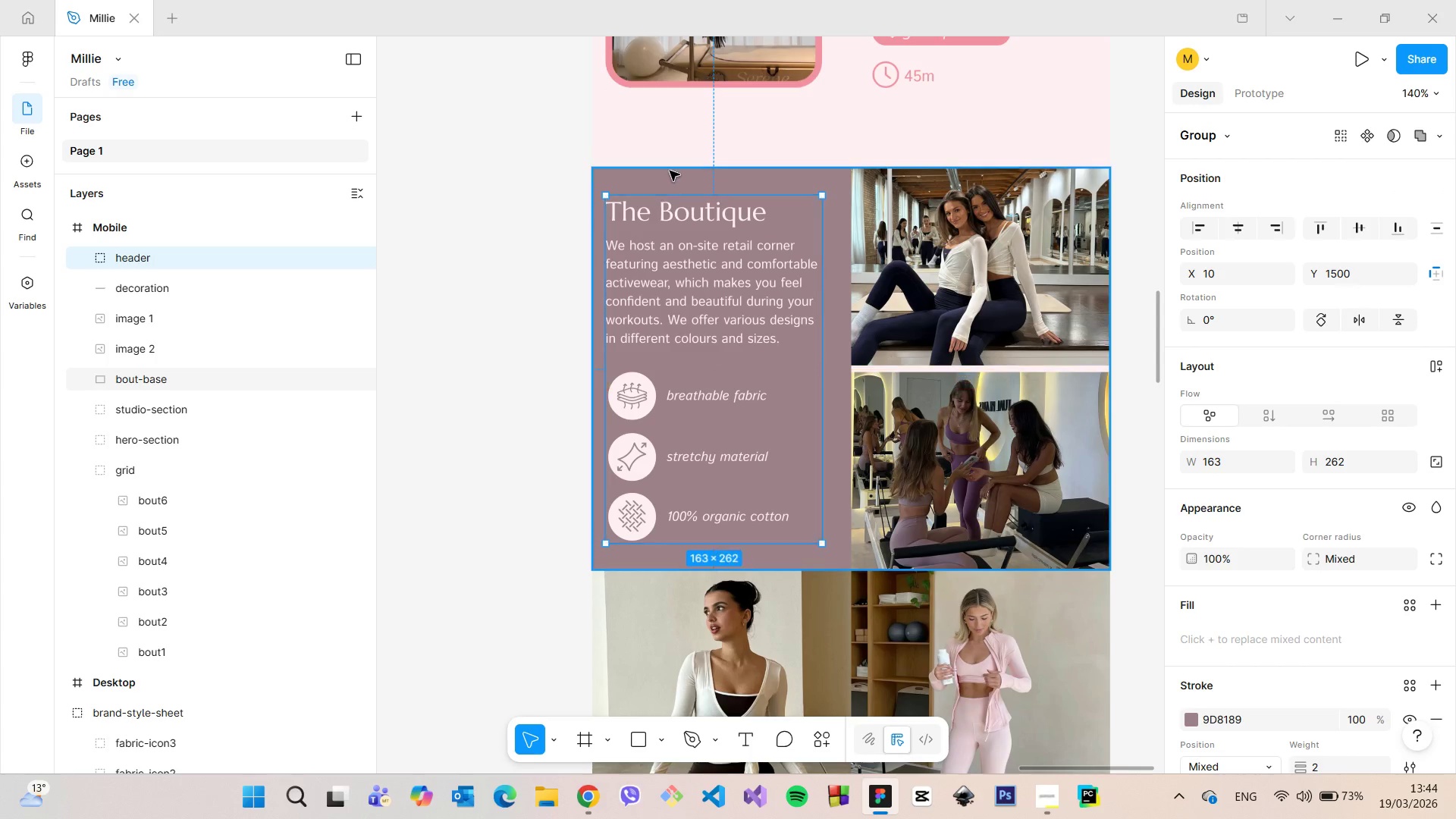 
key(Alt+AltLeft)
 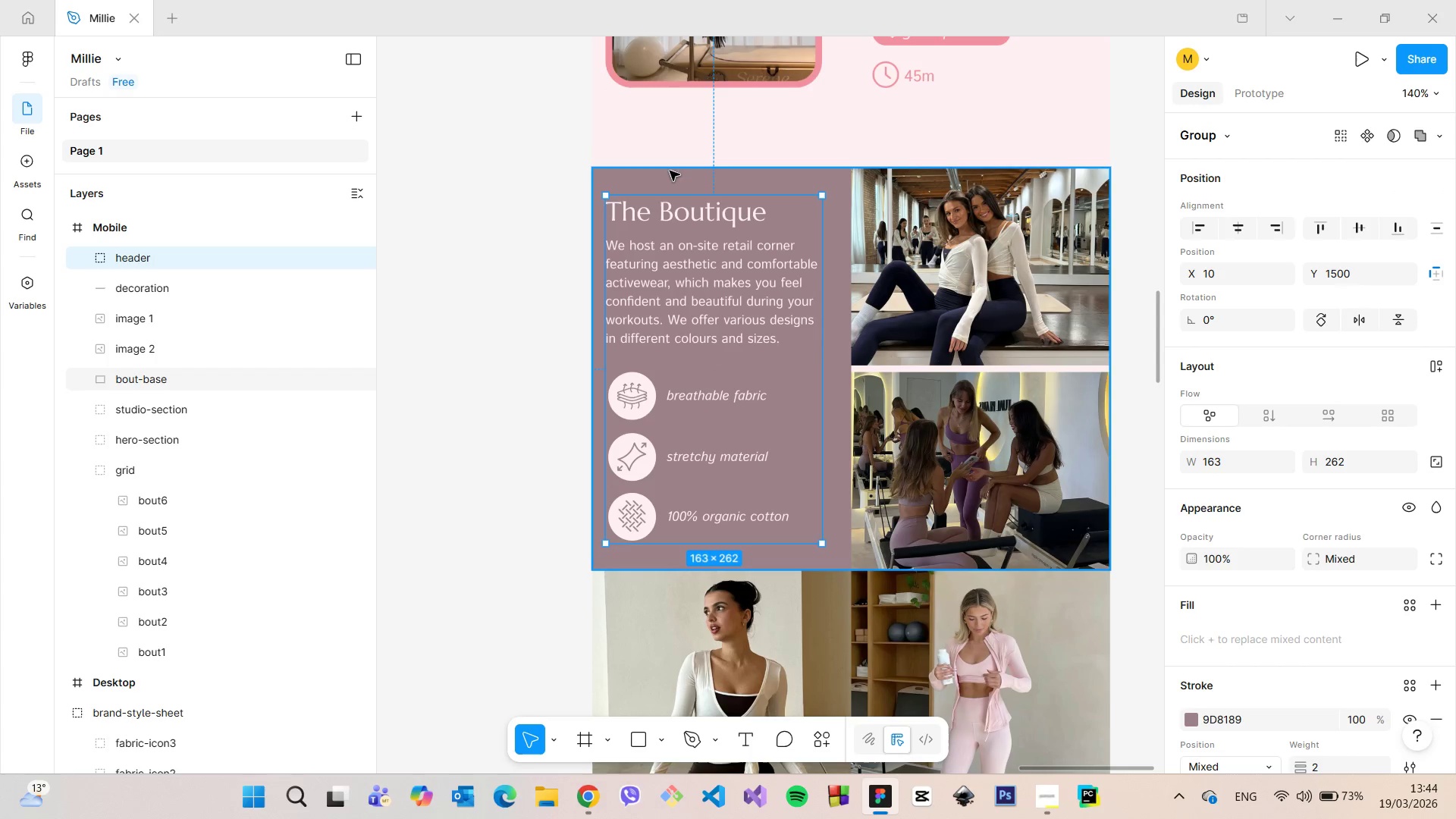 
key(Alt+AltLeft)
 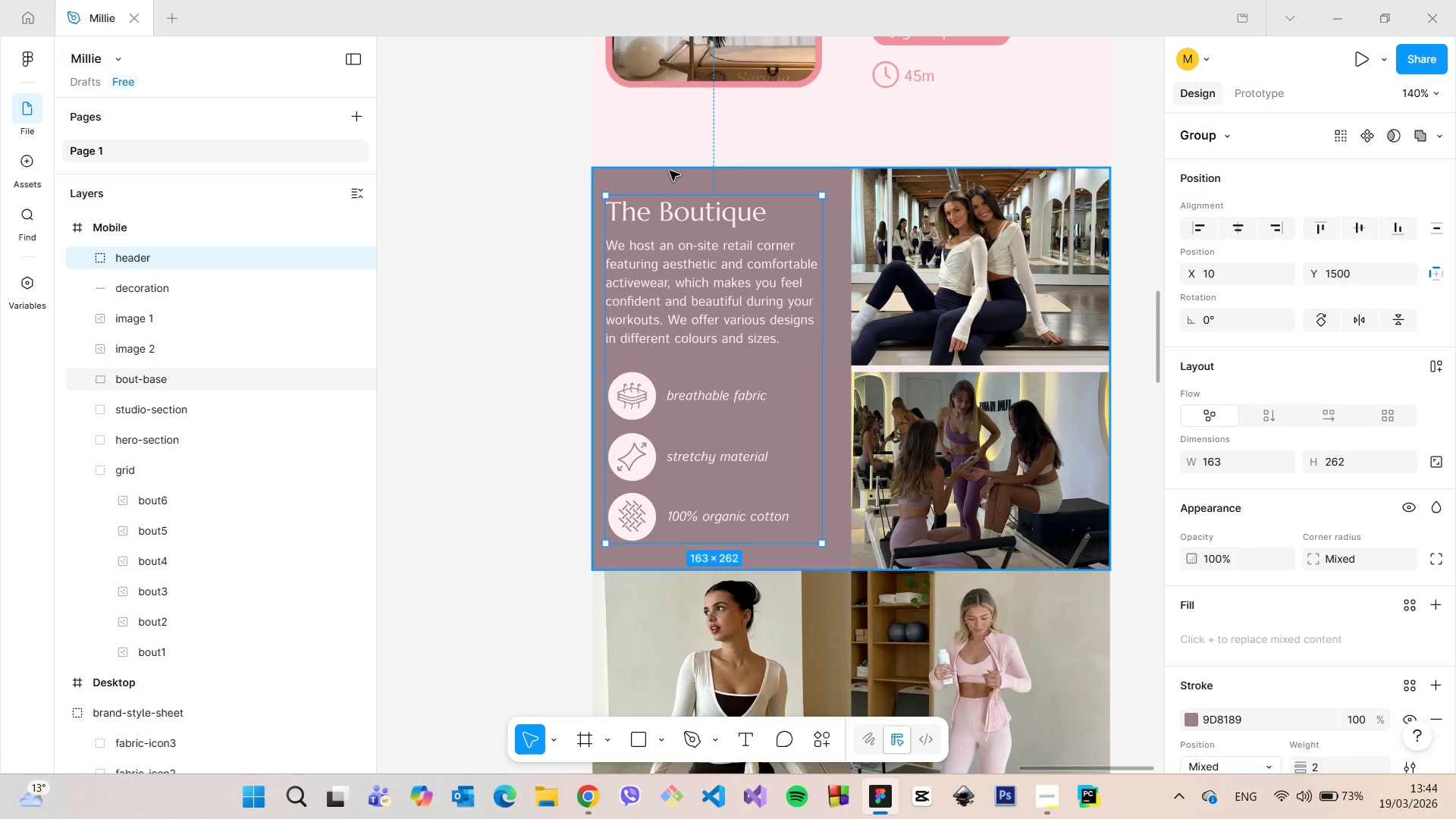 
key(Alt+AltLeft)
 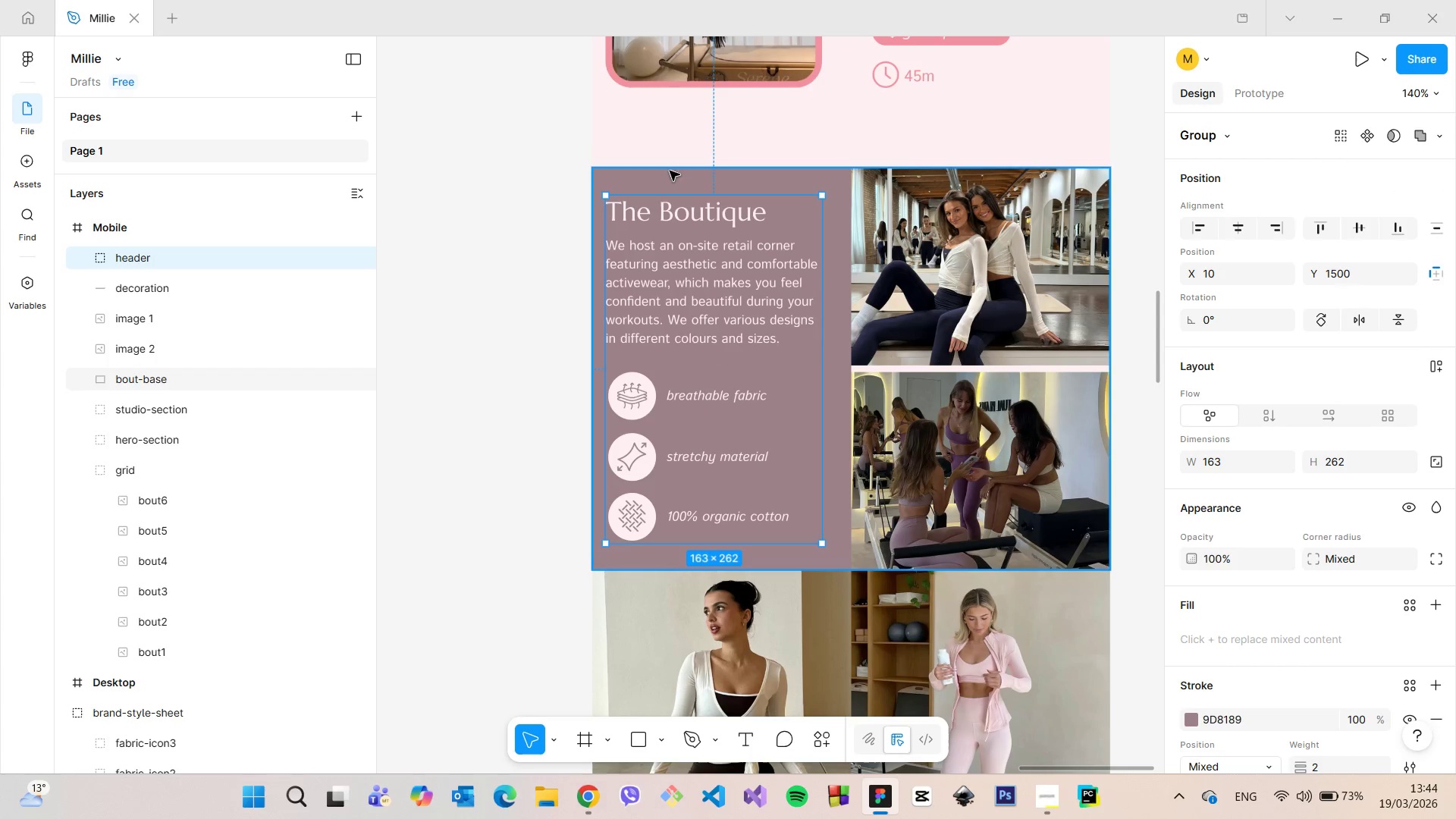 
key(Alt+AltLeft)
 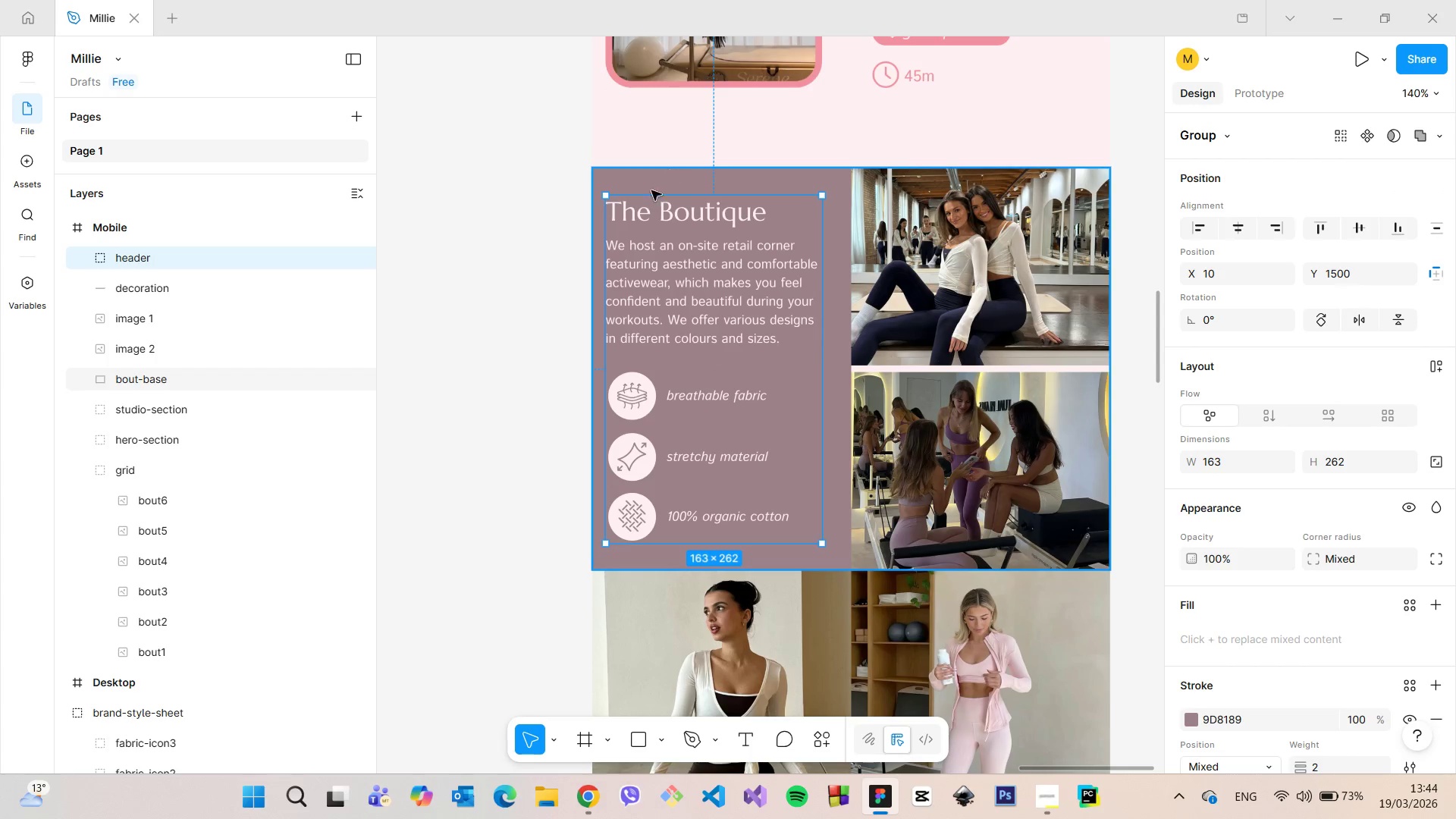 
key(Alt+AltLeft)
 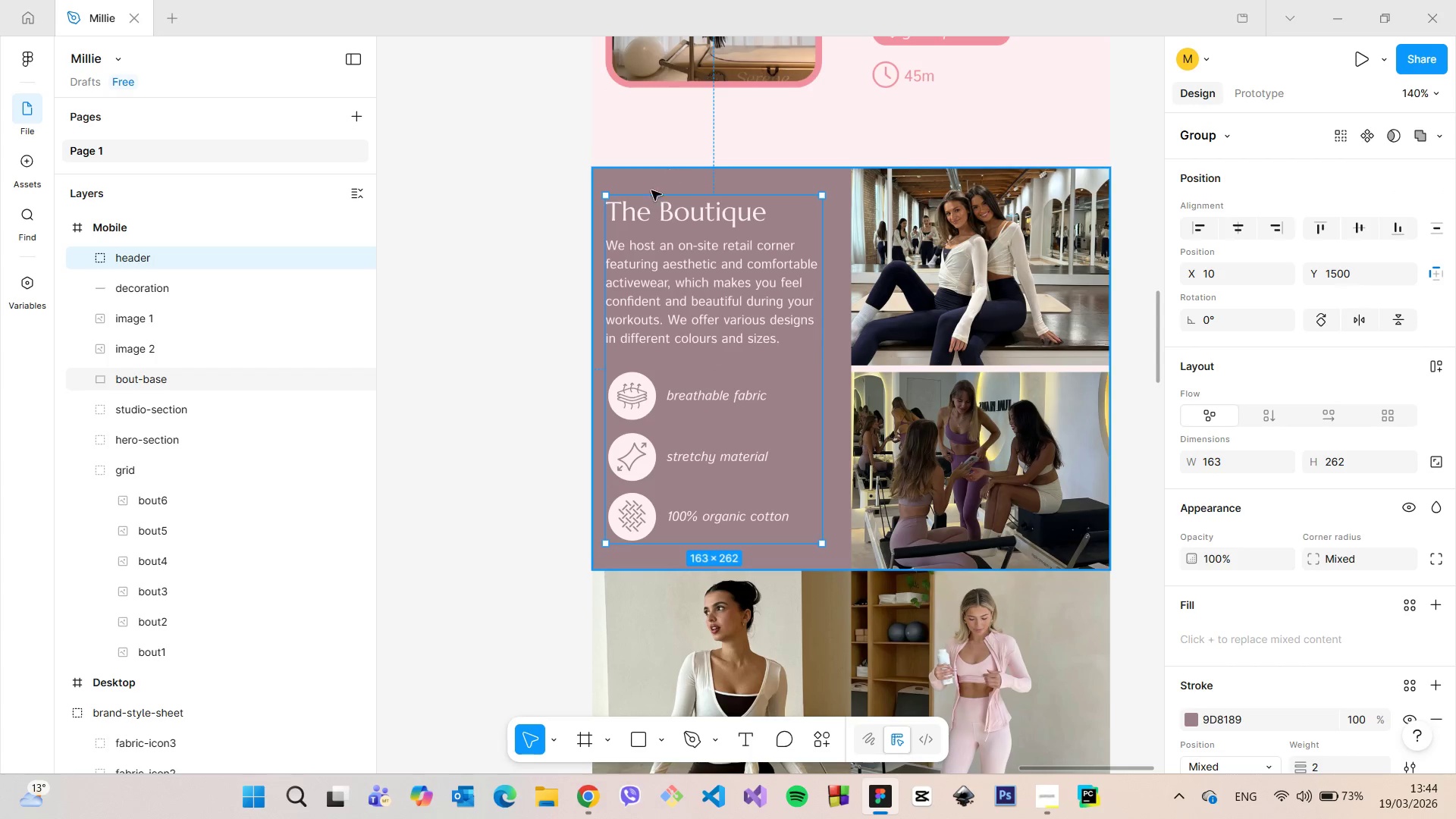 
key(Alt+AltLeft)
 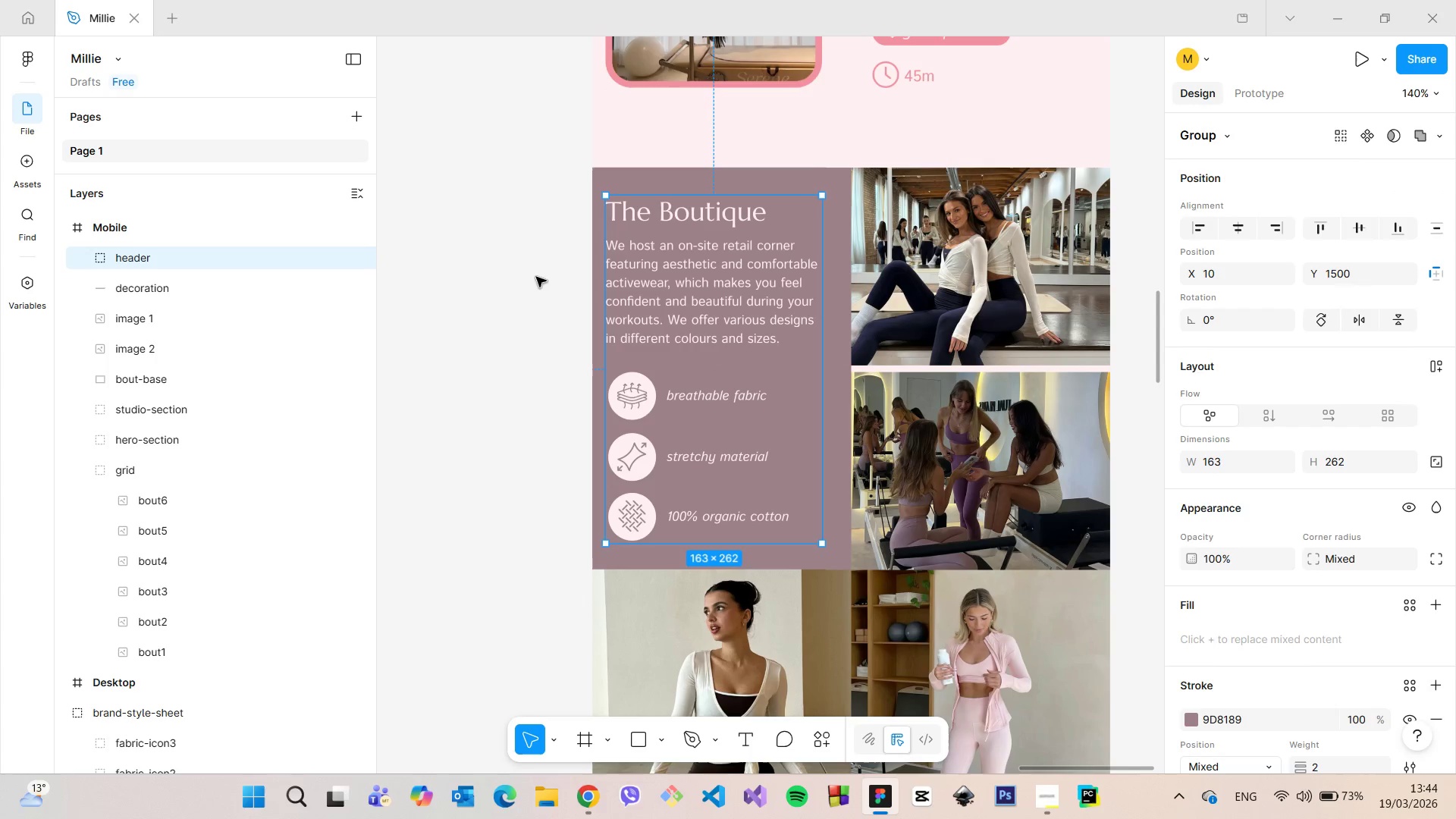 
left_click([535, 277])
 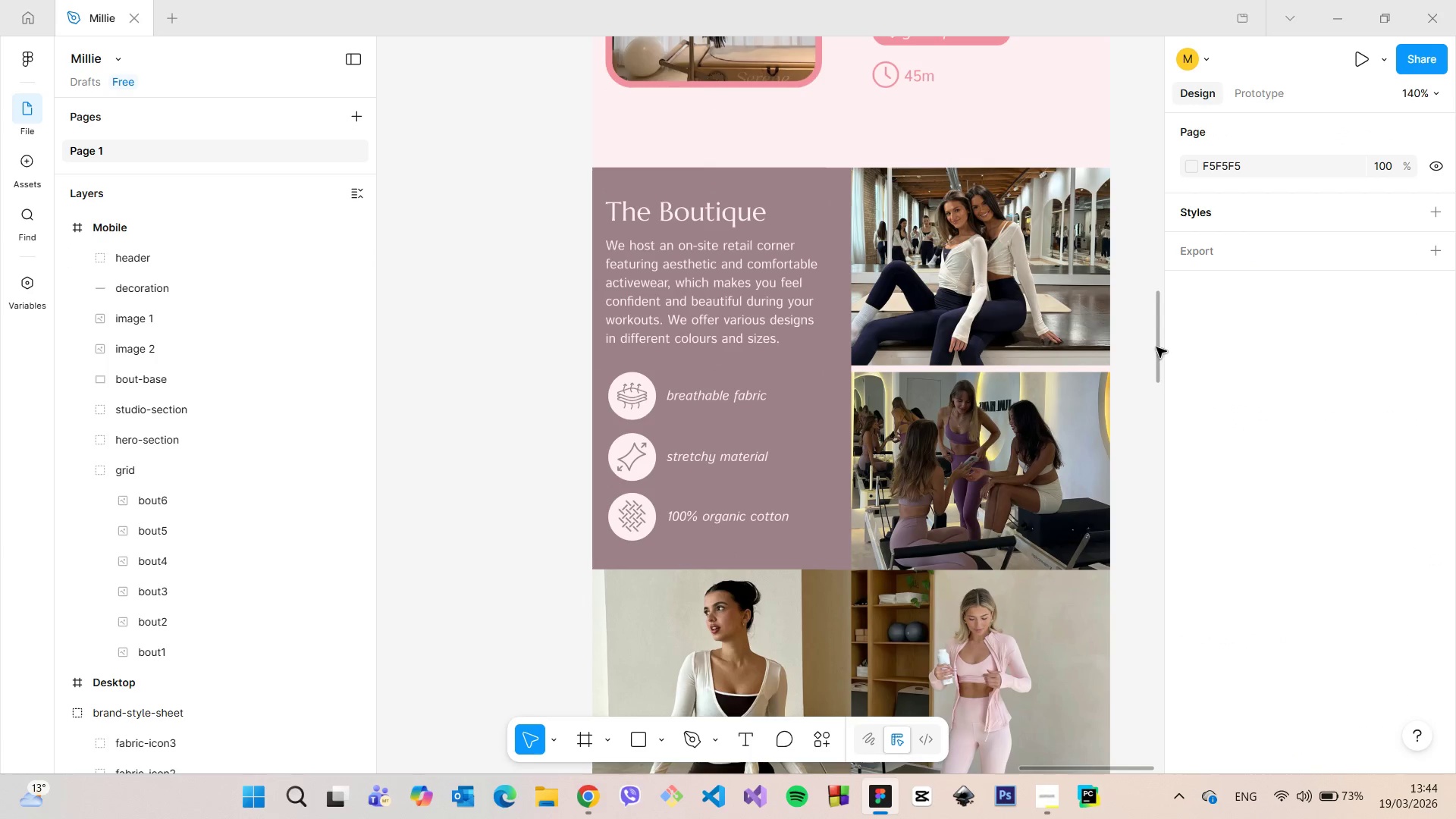 
left_click_drag(start_coordinate=[1156, 347], to_coordinate=[1156, 382])
 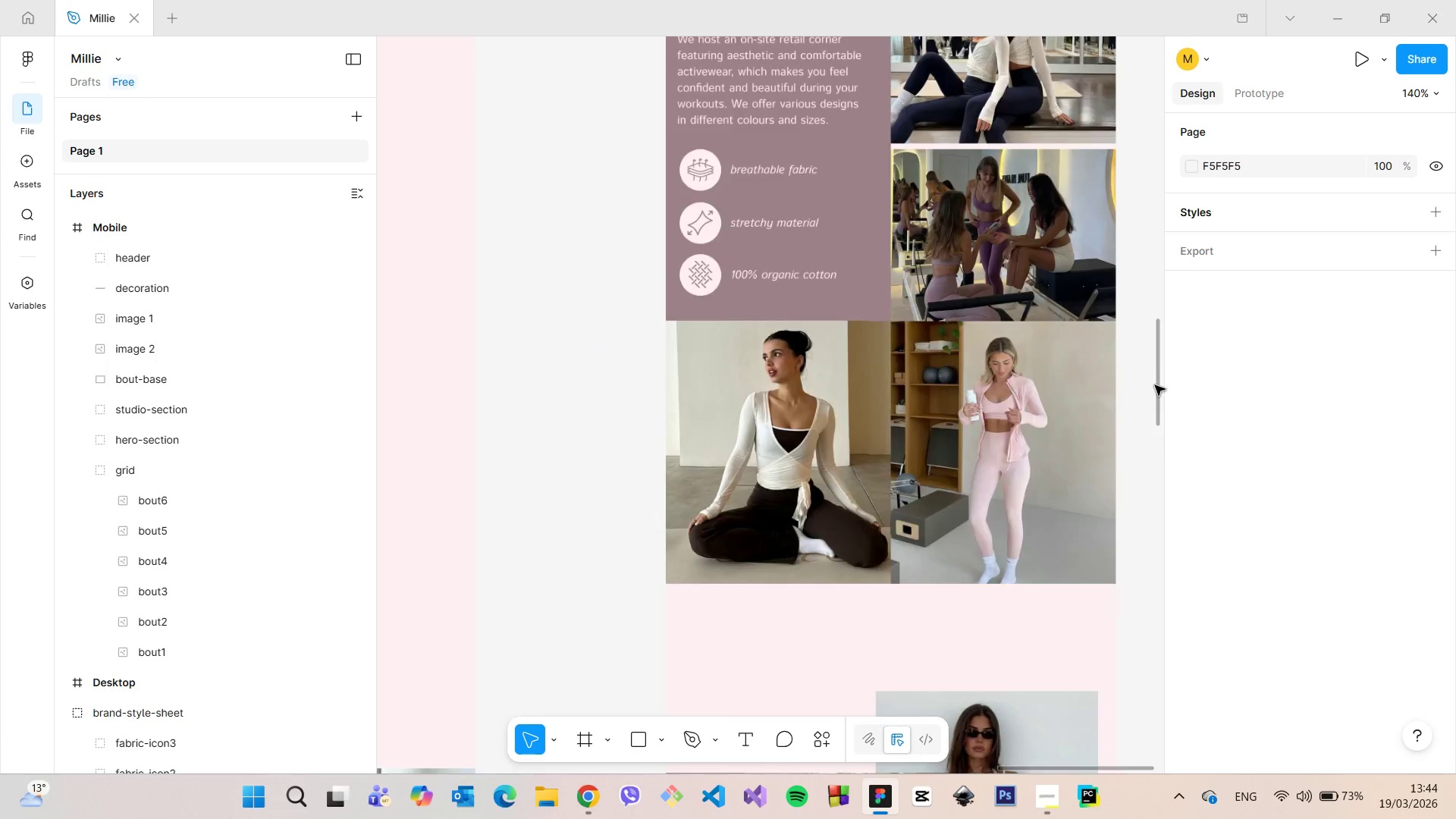 
scroll: coordinate [1153, 387], scroll_direction: down, amount: 14.0
 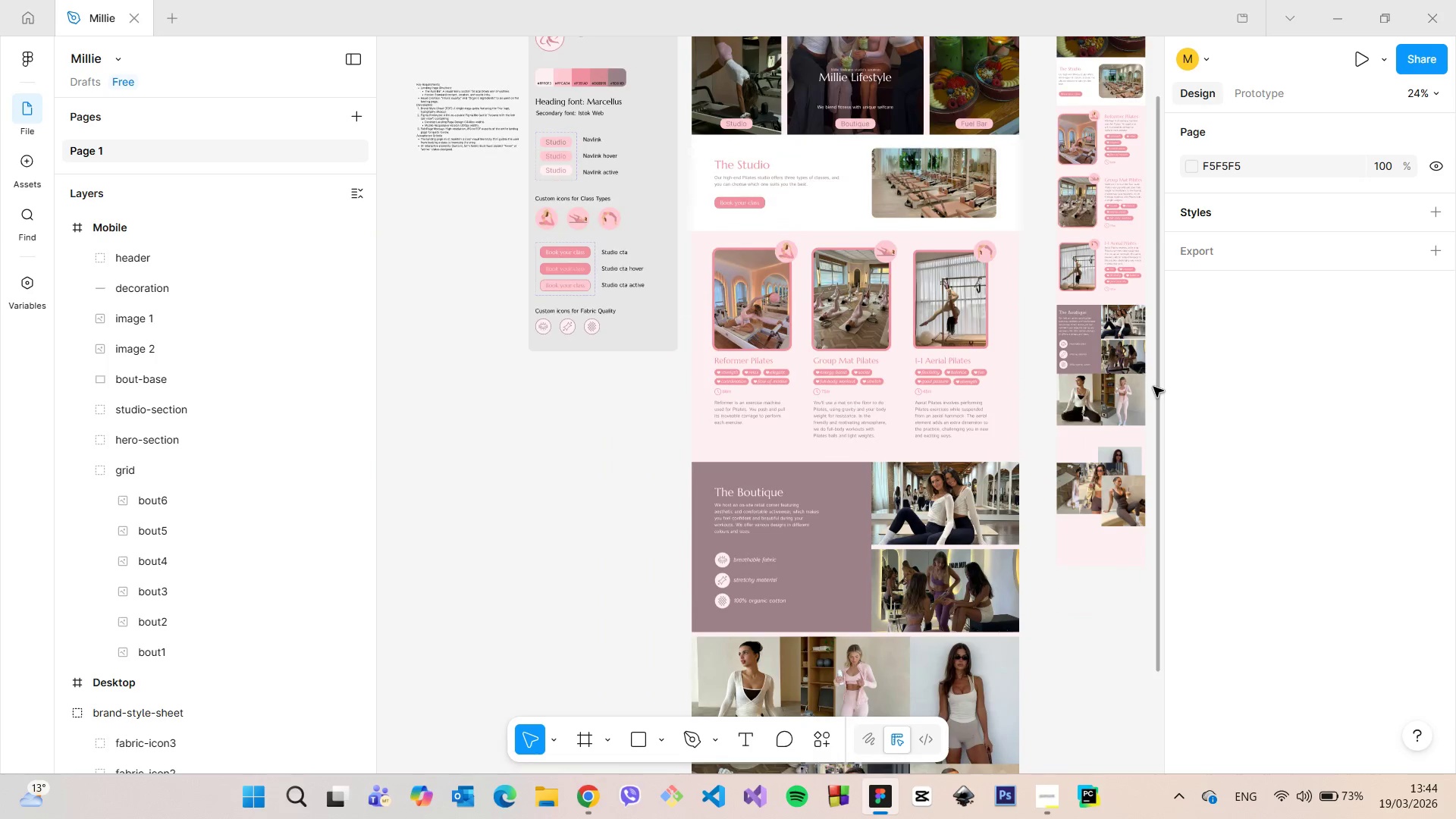 
scroll: coordinate [1126, 397], scroll_direction: up, amount: 22.0
 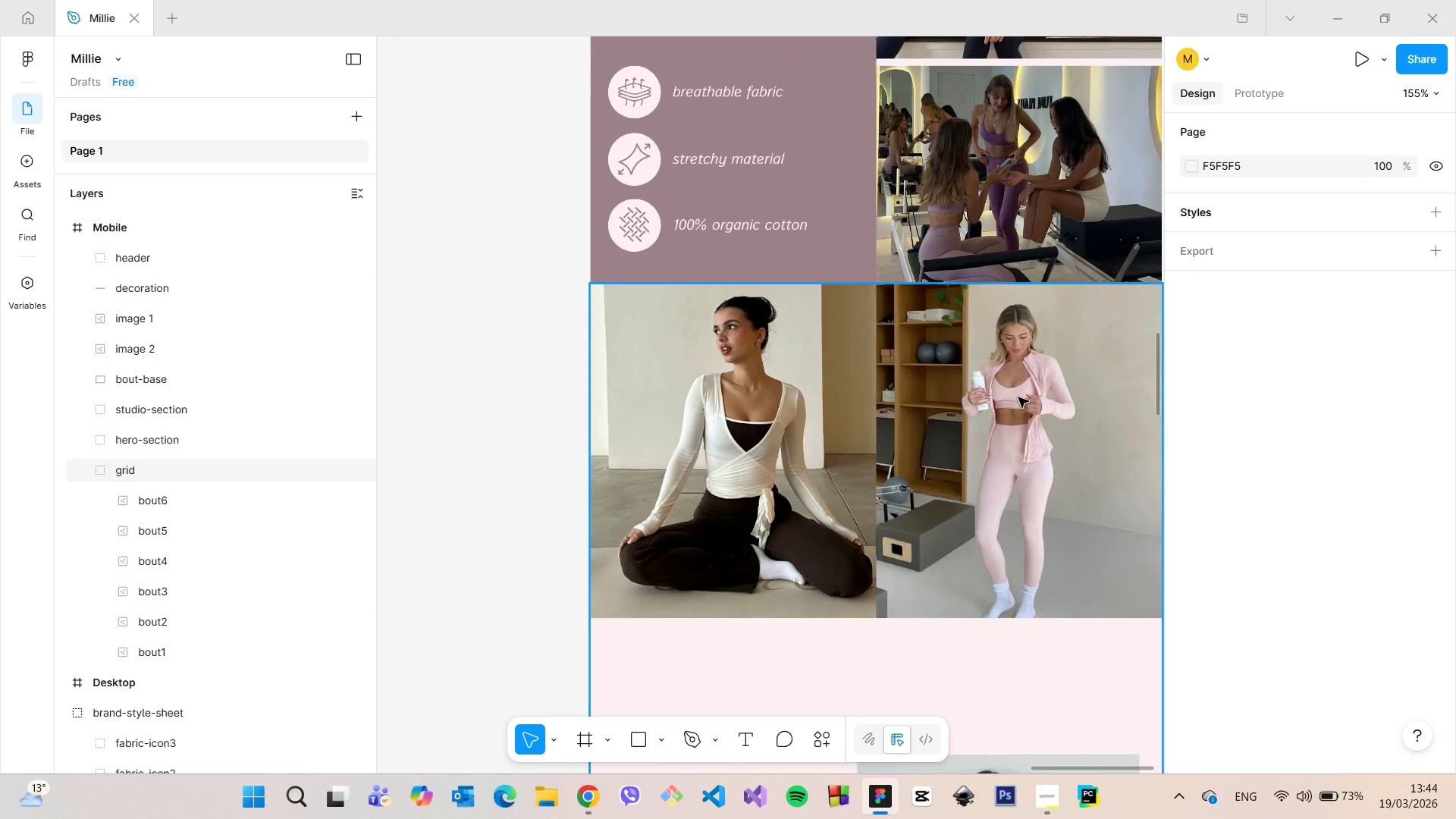 
left_click([1018, 397])
 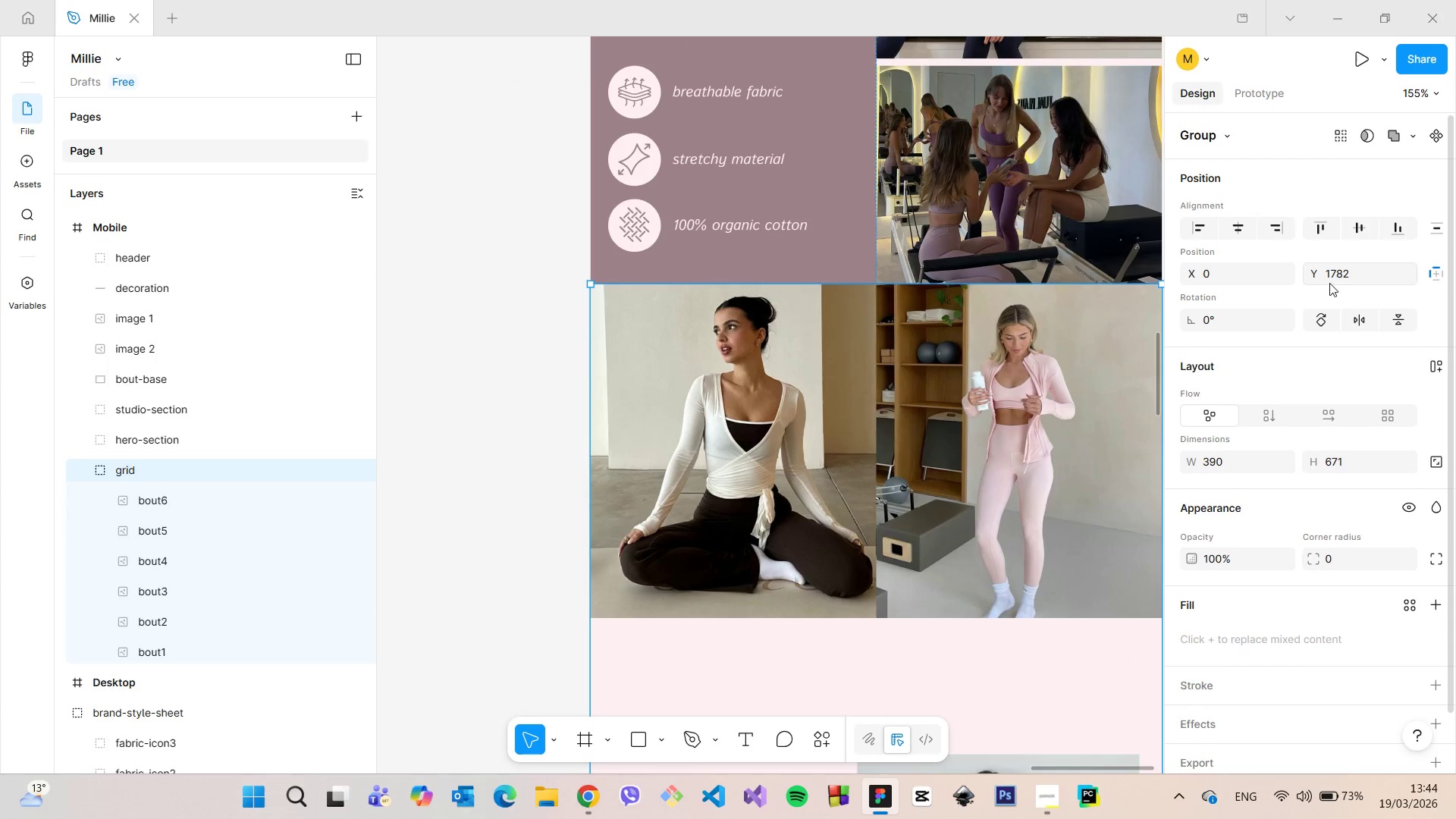 
left_click([1351, 278])
 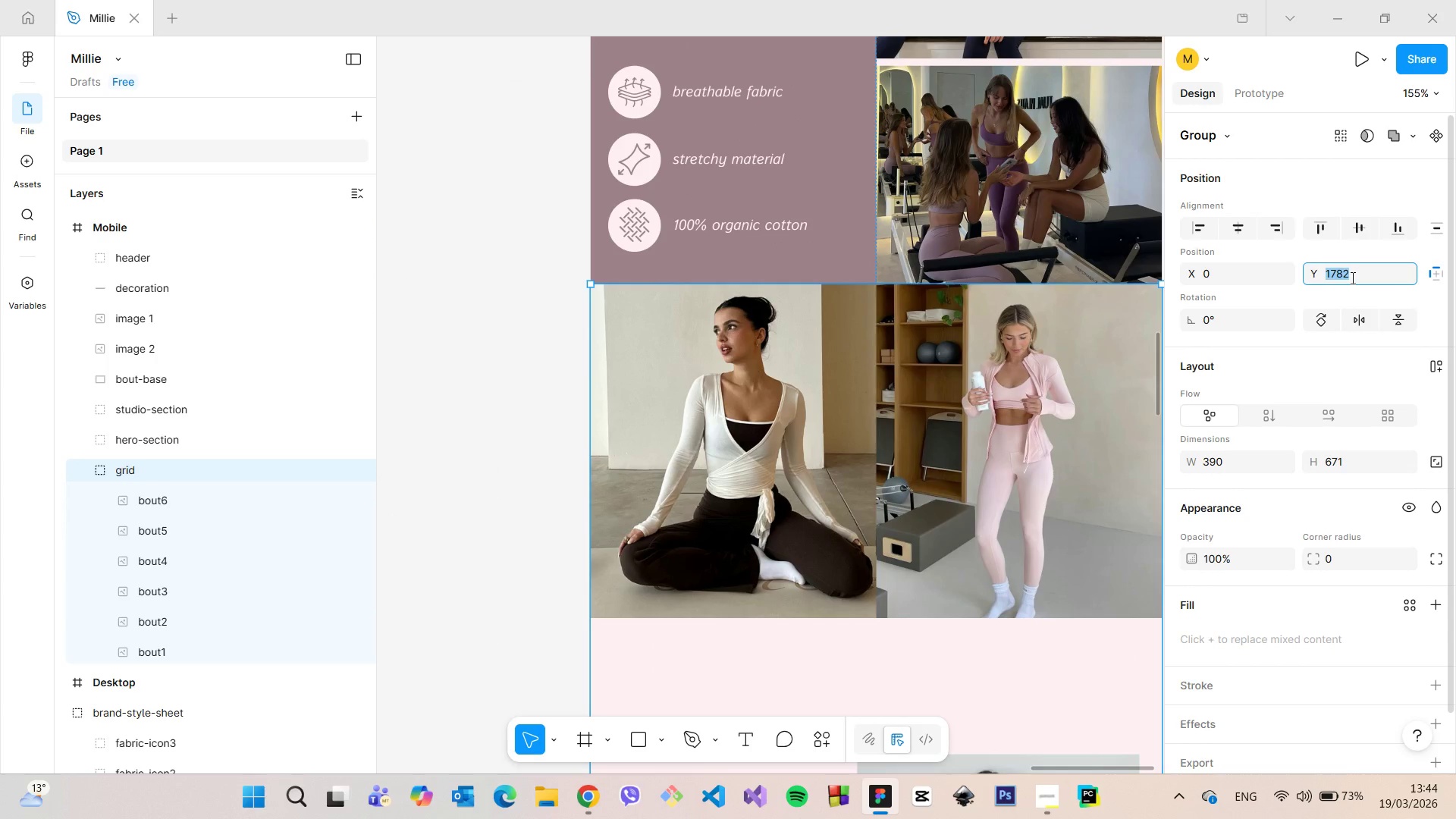 
key(5)
 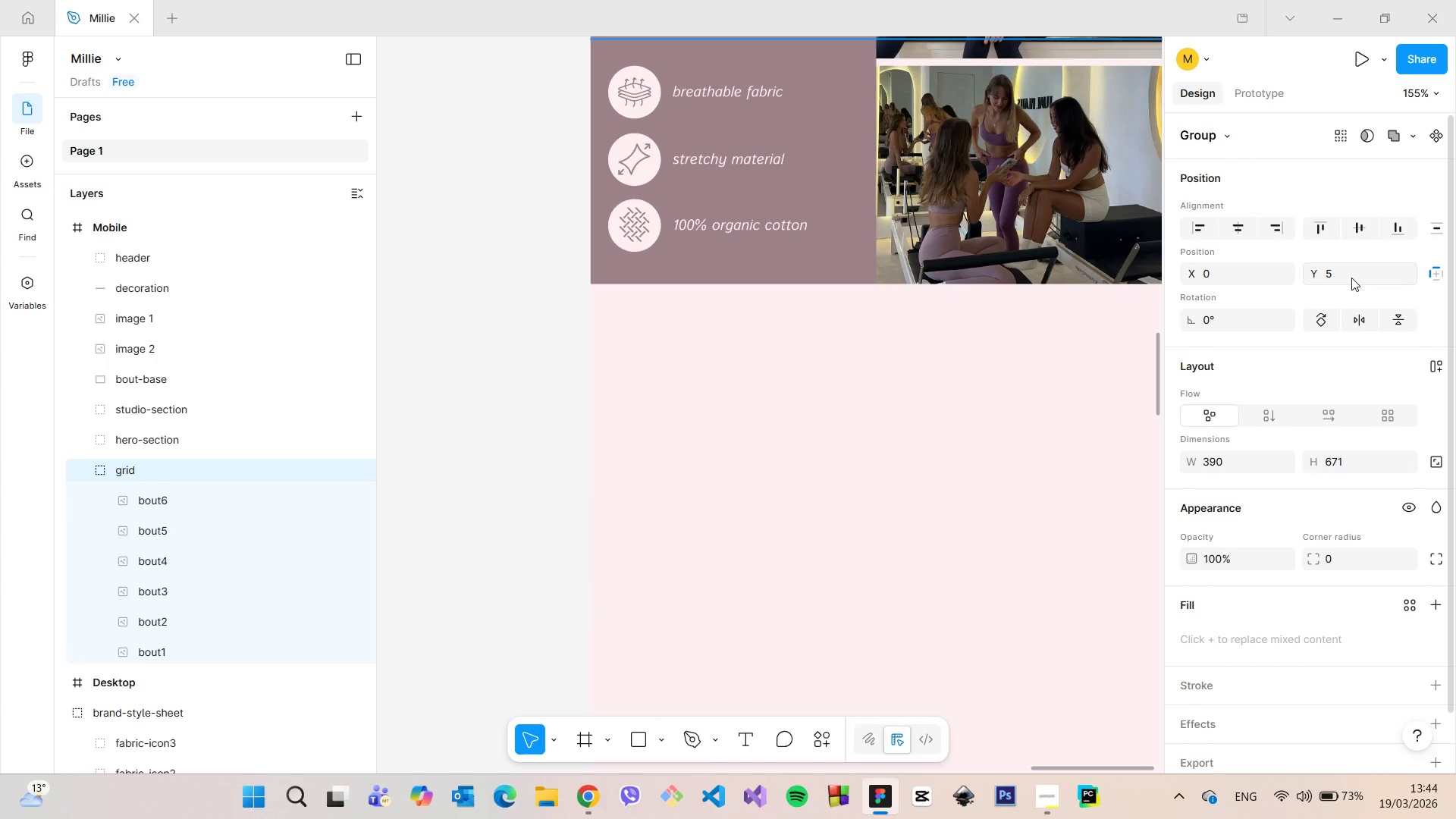 
key(Enter)
 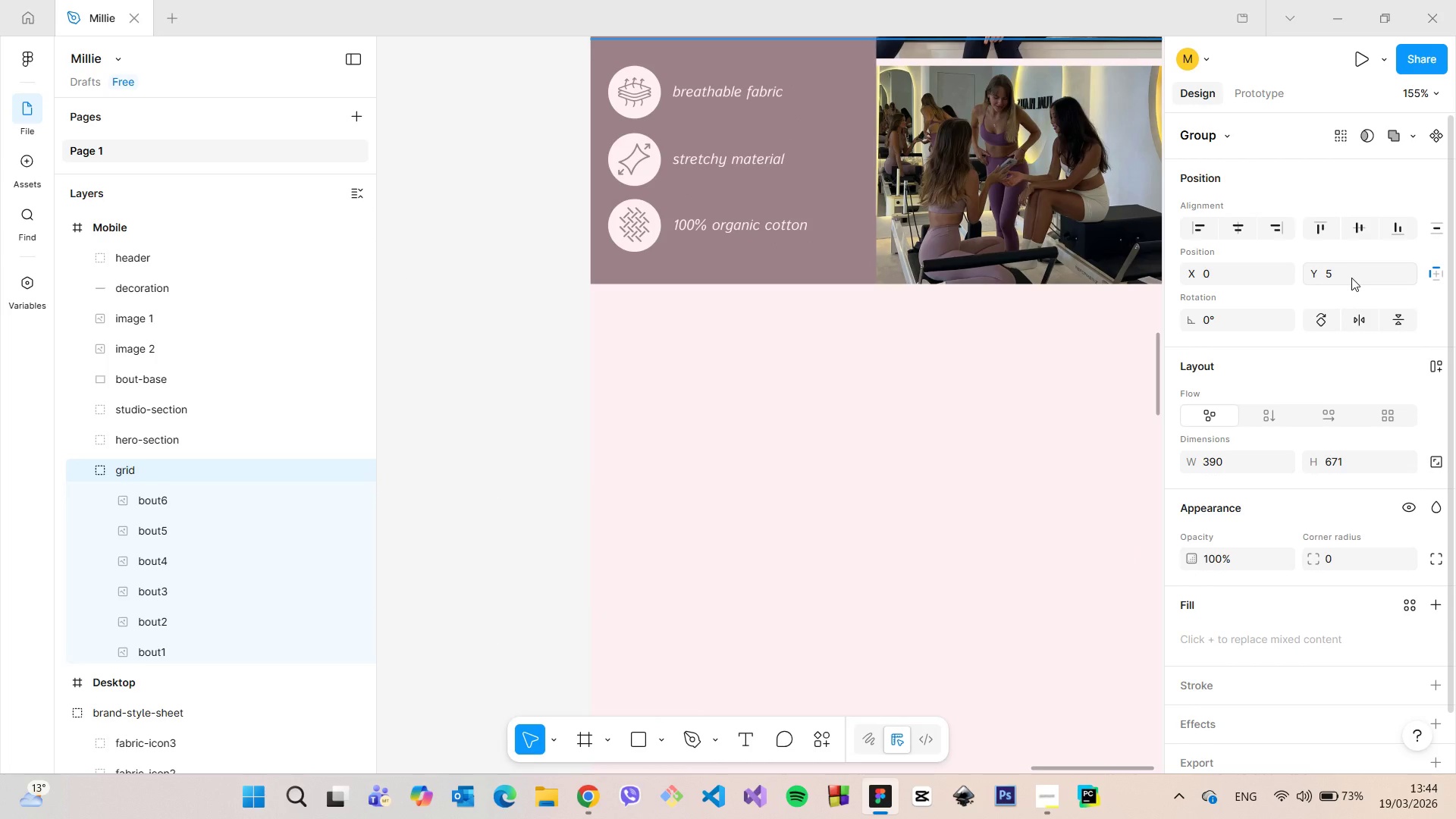 
key(Control+Z)
 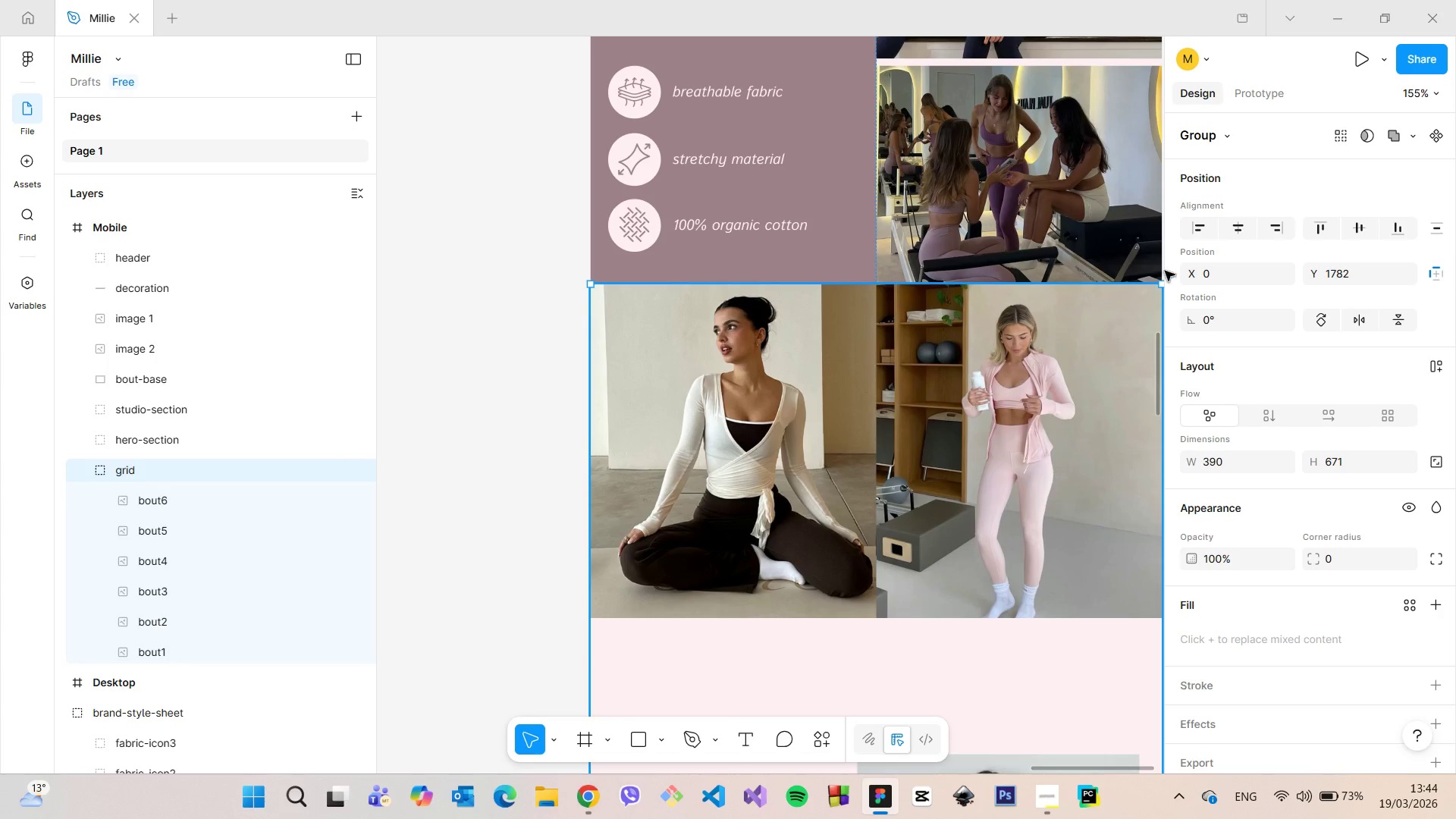 
left_click([1360, 271])
 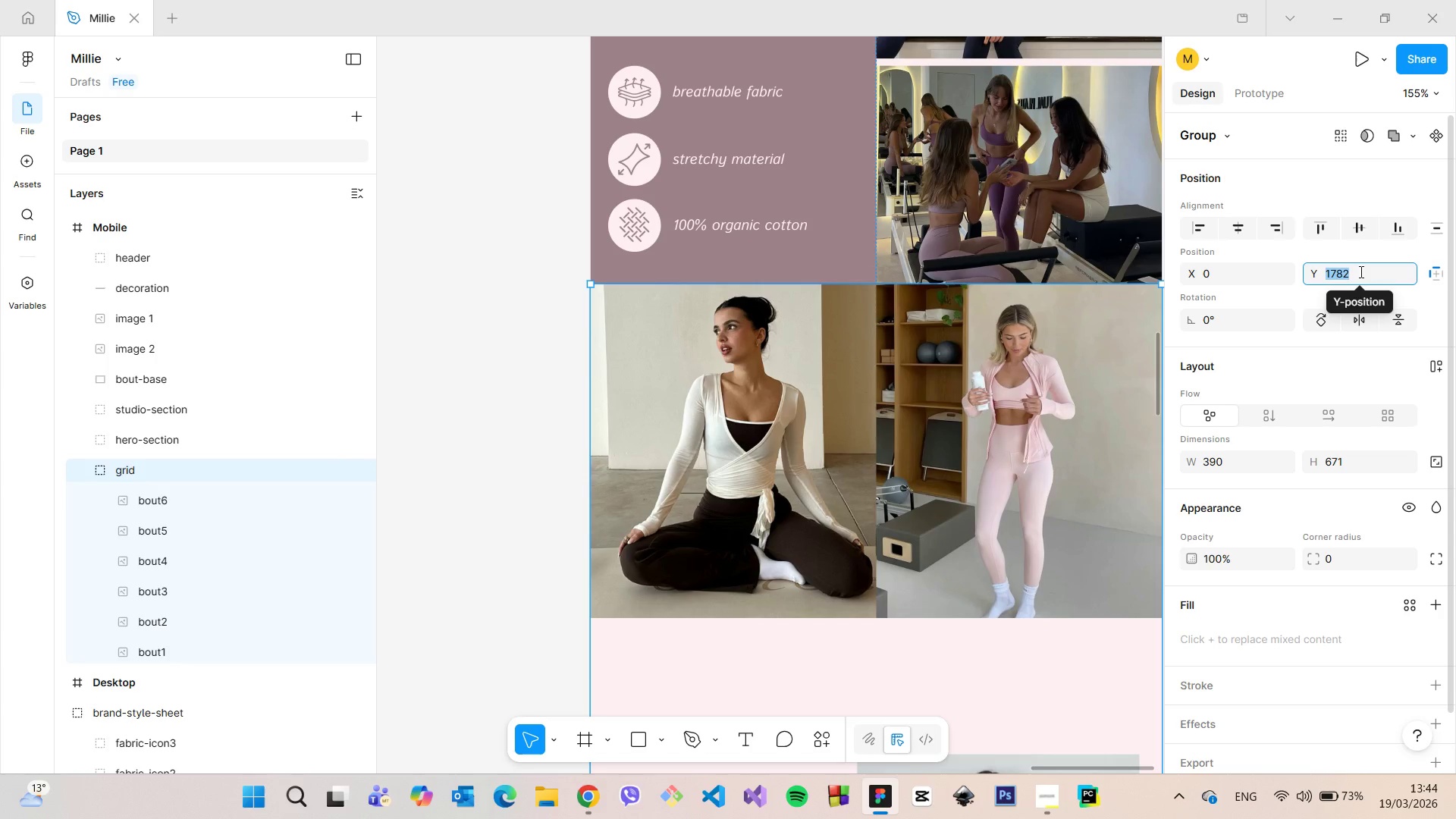 
left_click_drag(start_coordinate=[1360, 271], to_coordinate=[1352, 272])
 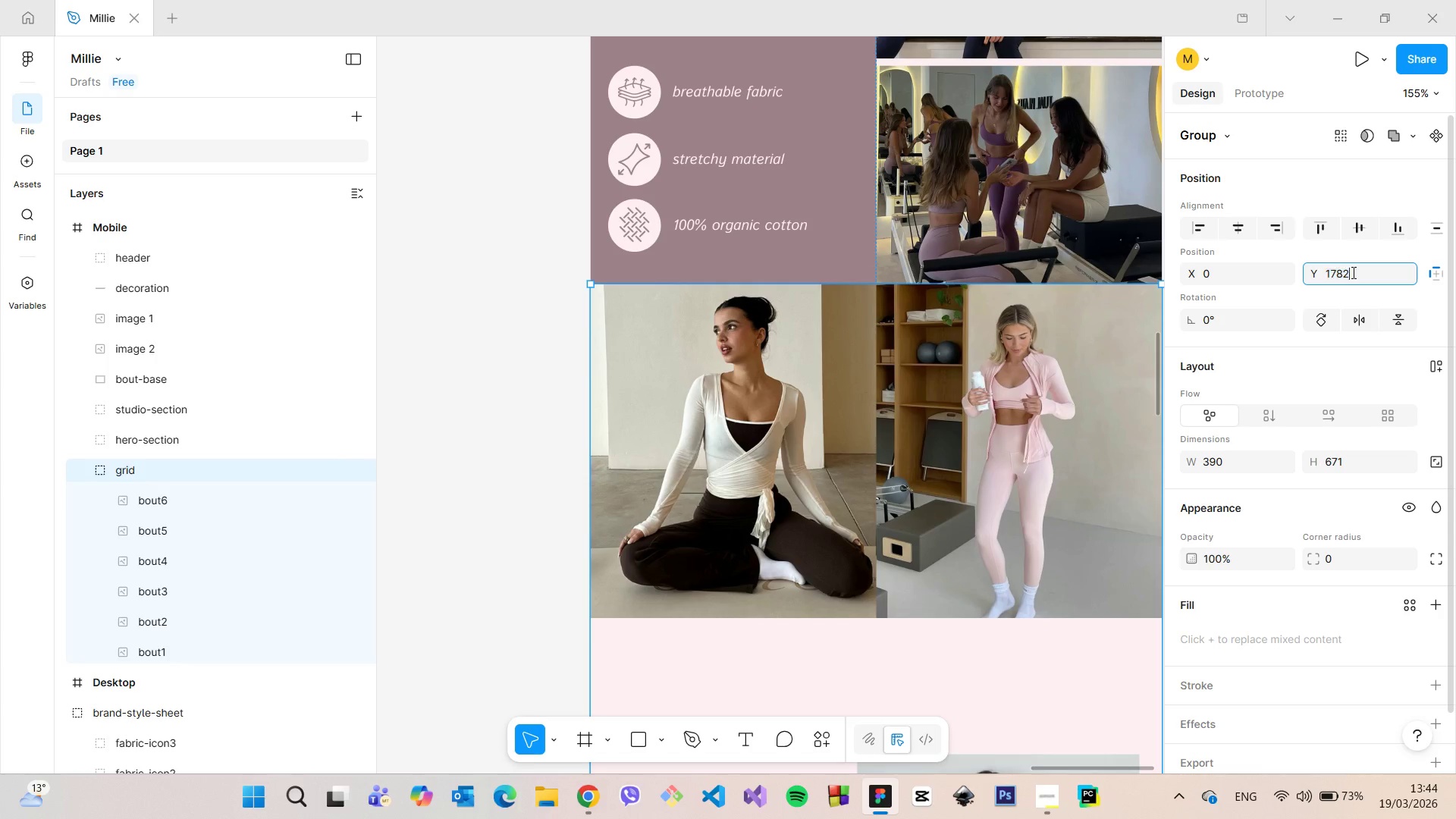 
left_click([1352, 272])
 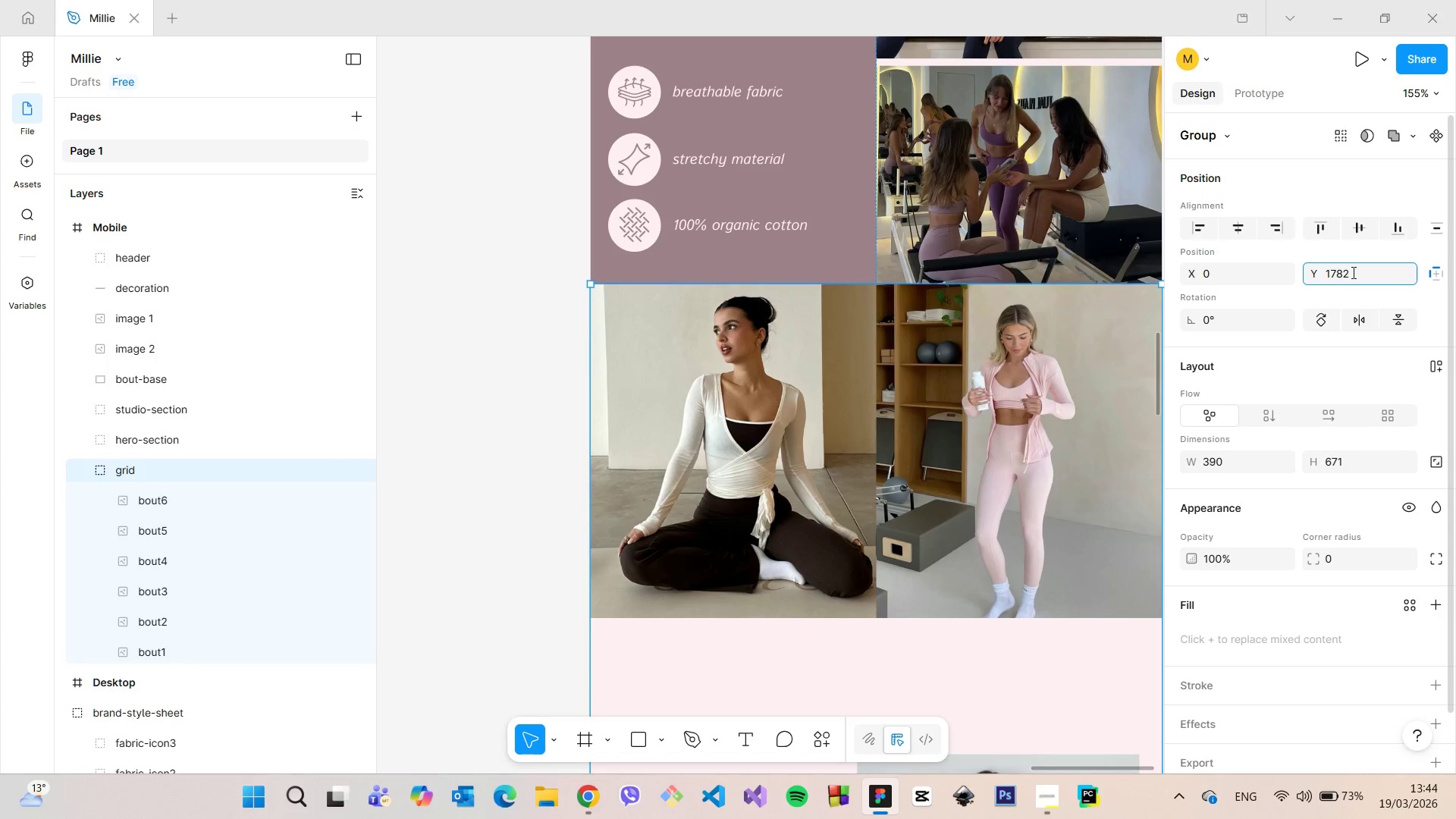 
key(Backspace)
 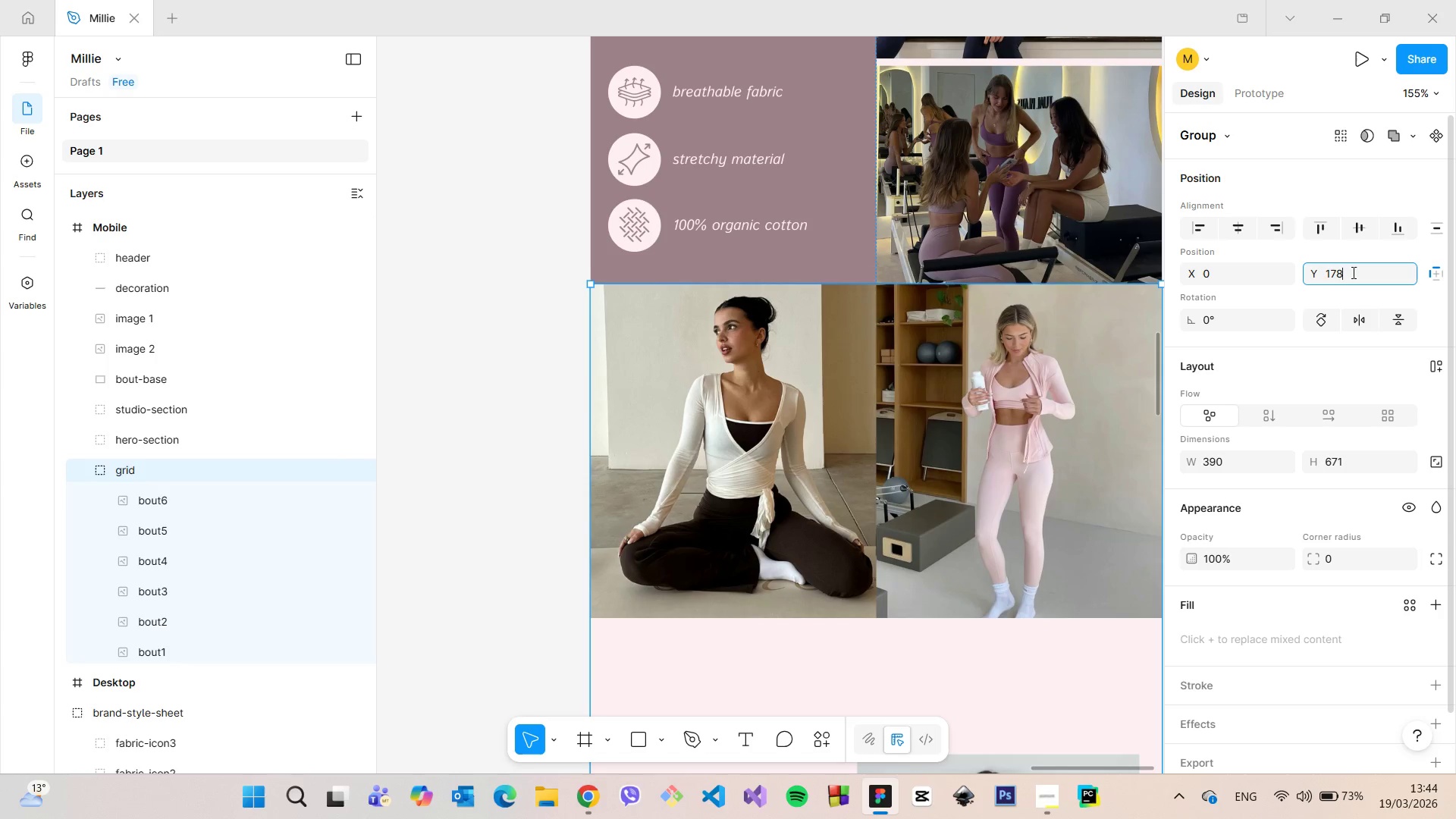 
key(7)
 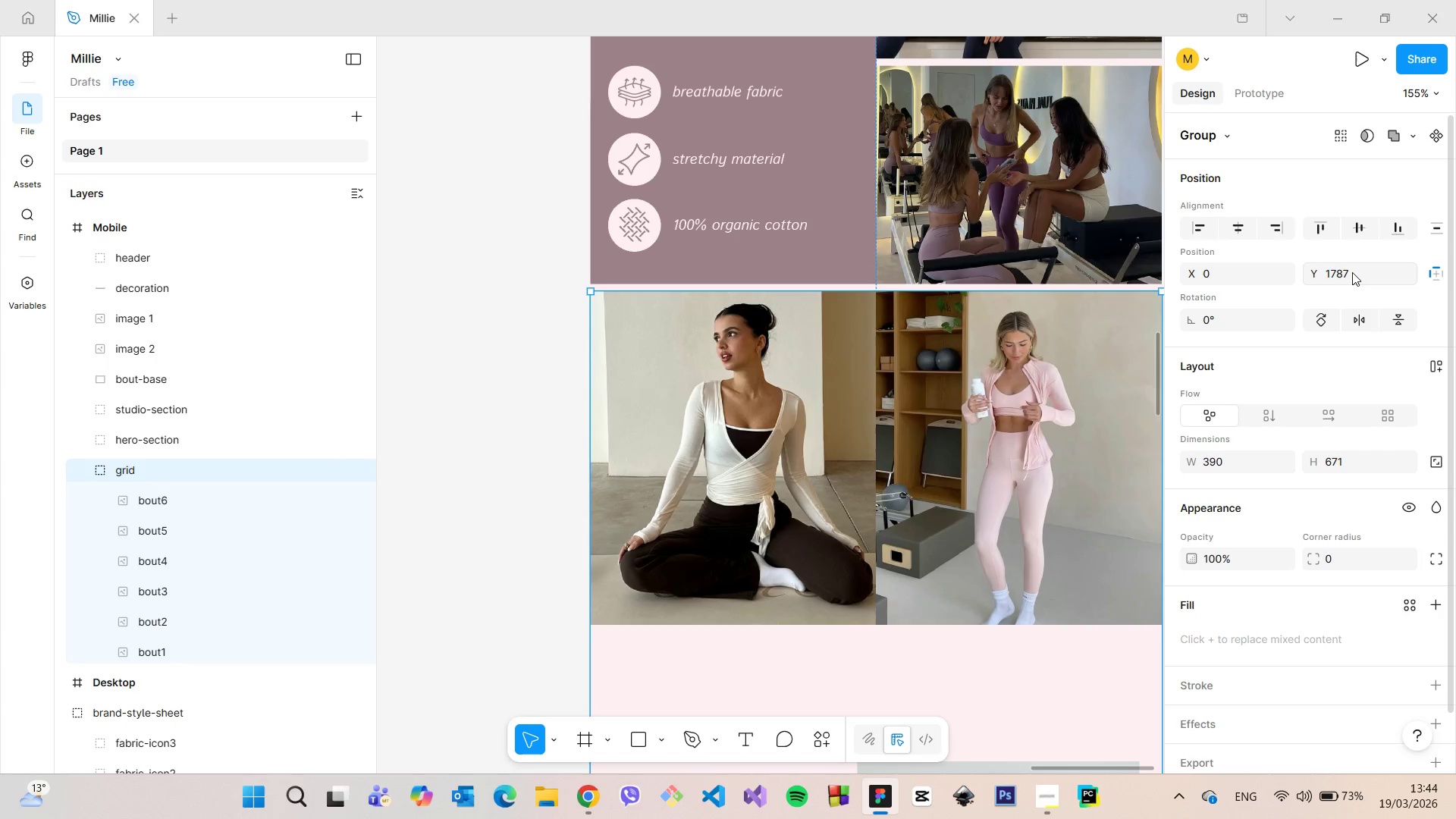 
key(Enter)
 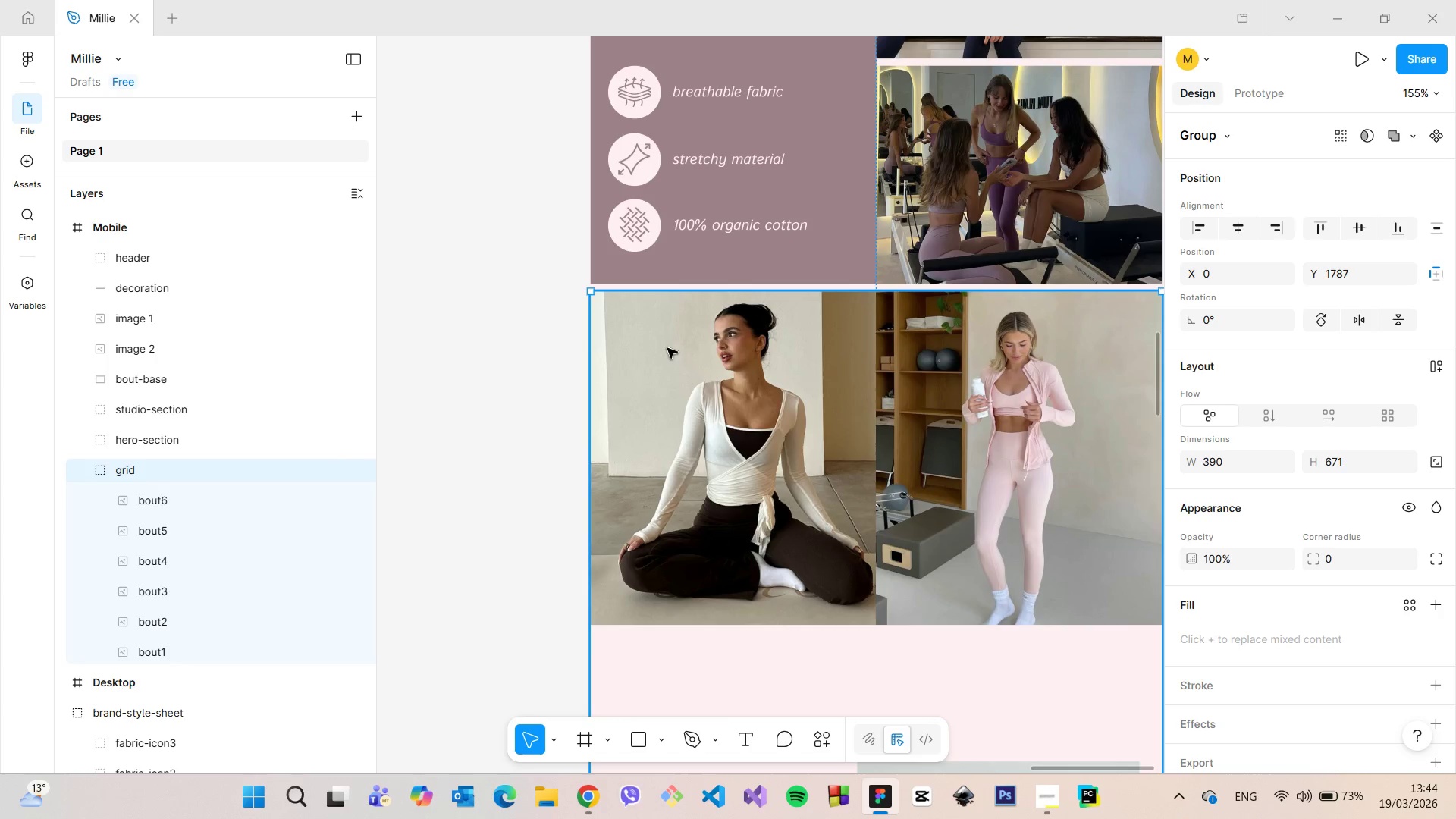 
left_click([546, 369])
 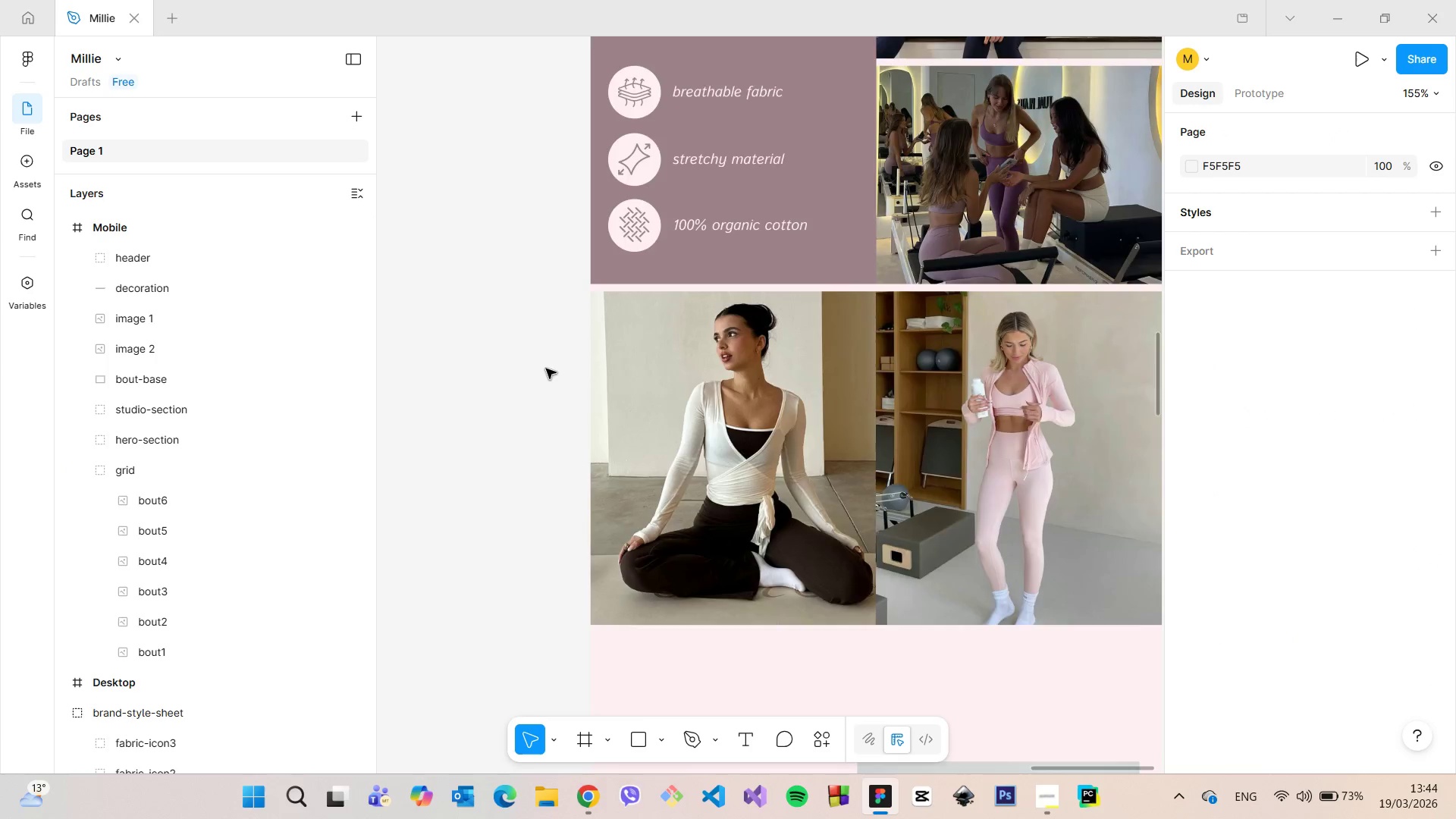 
scroll: coordinate [546, 369], scroll_direction: down, amount: 6.0
 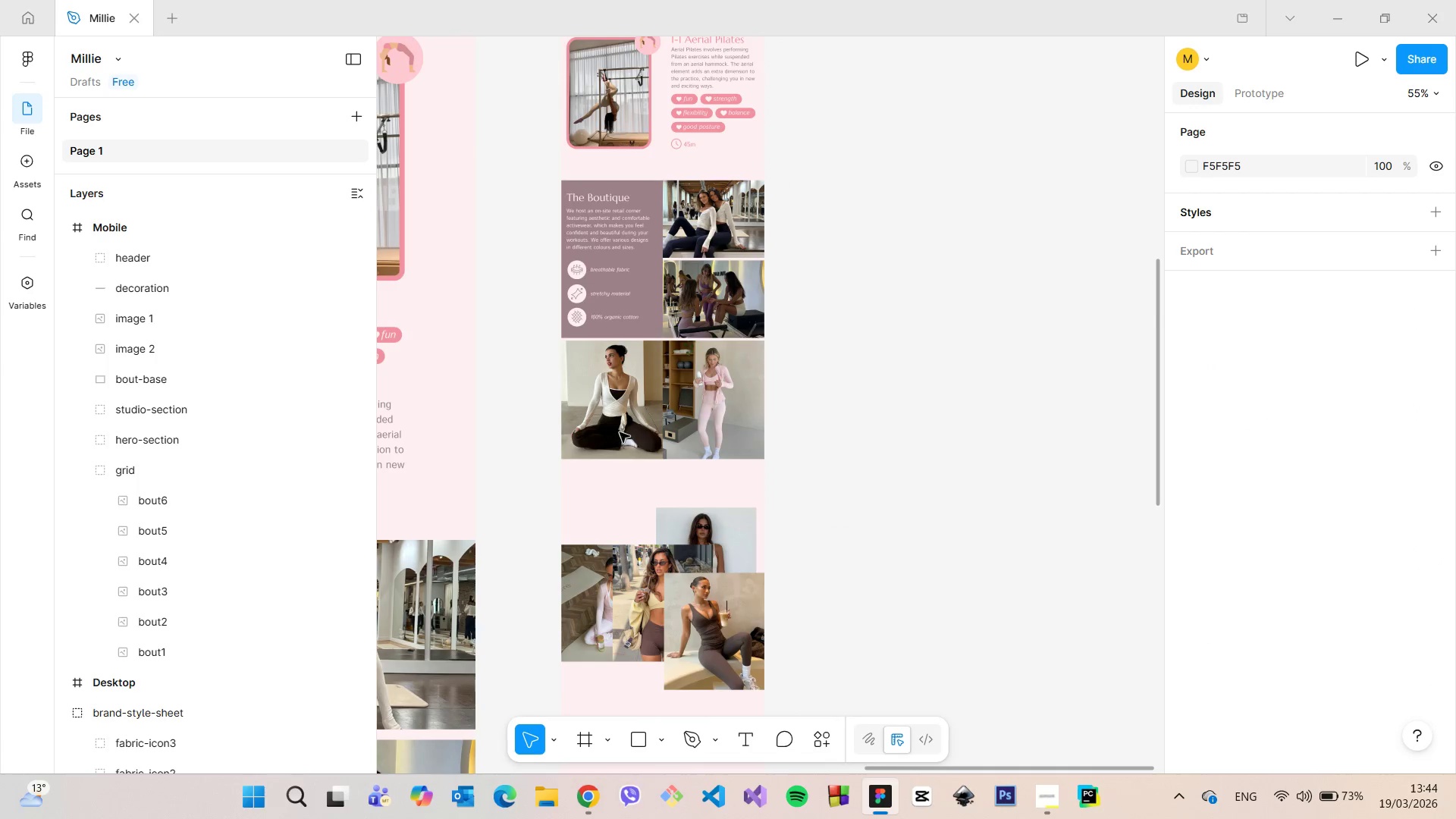 
double_click([616, 425])
 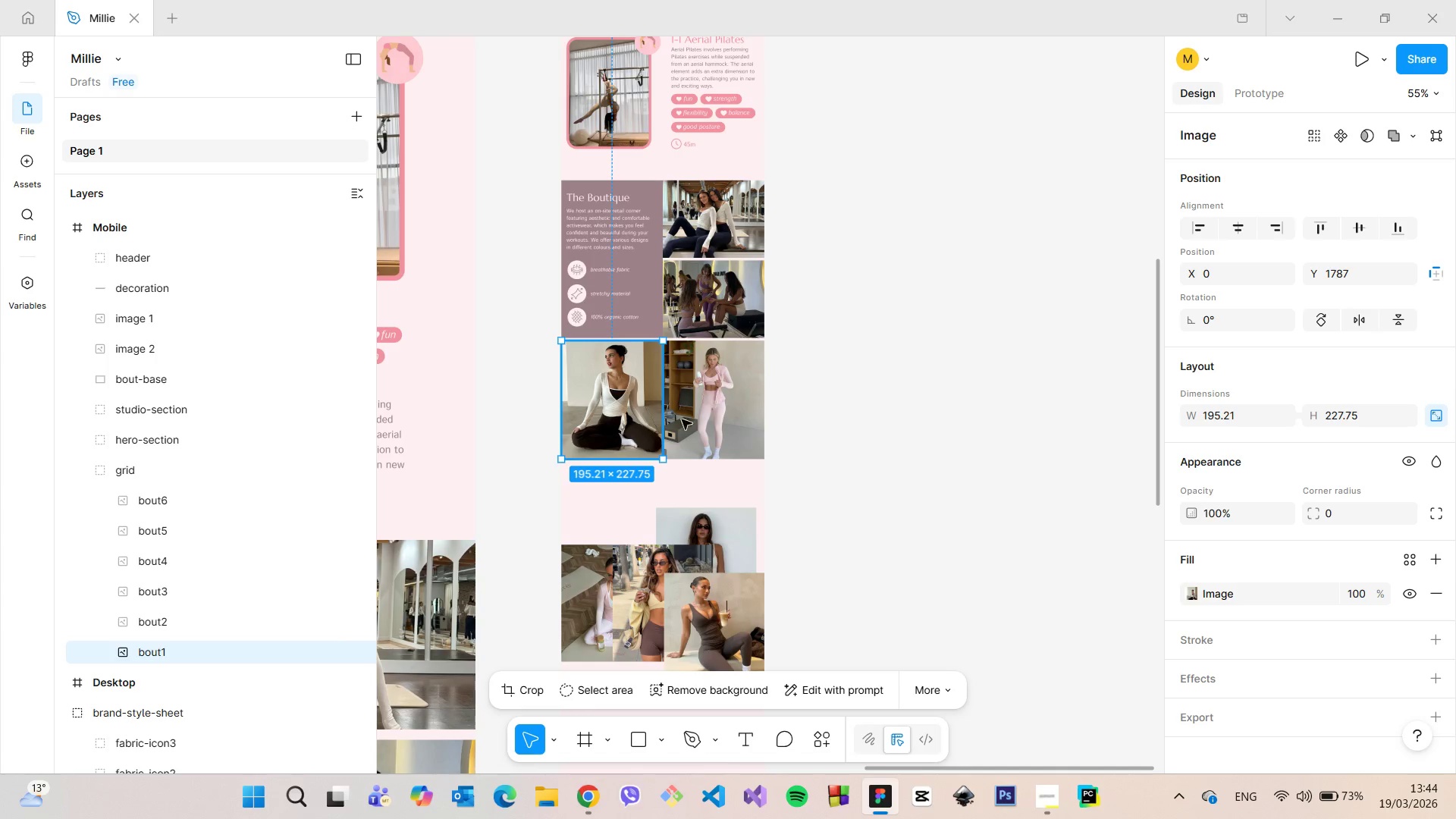 
left_click([708, 420])
 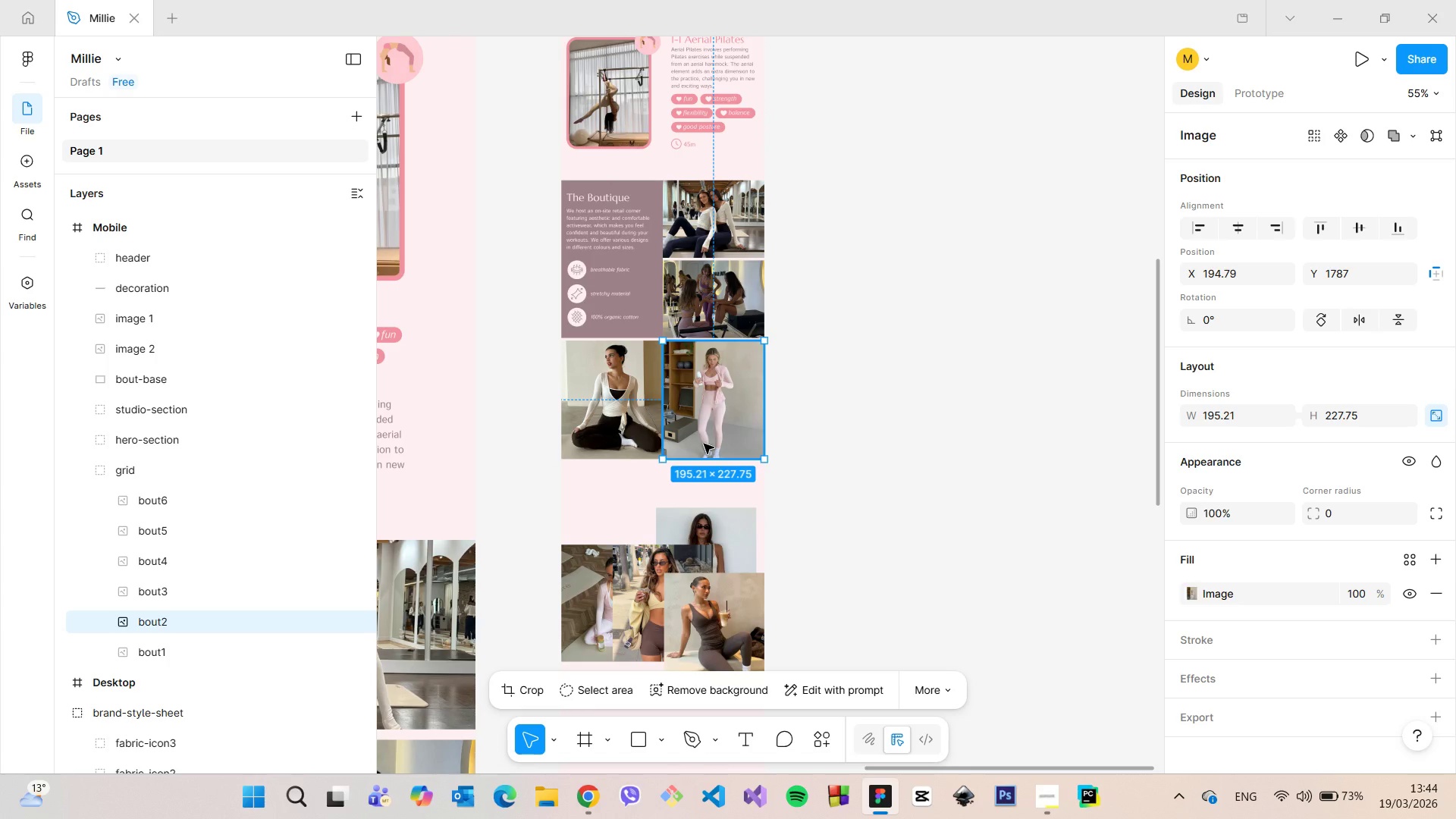 
wait(8.8)
 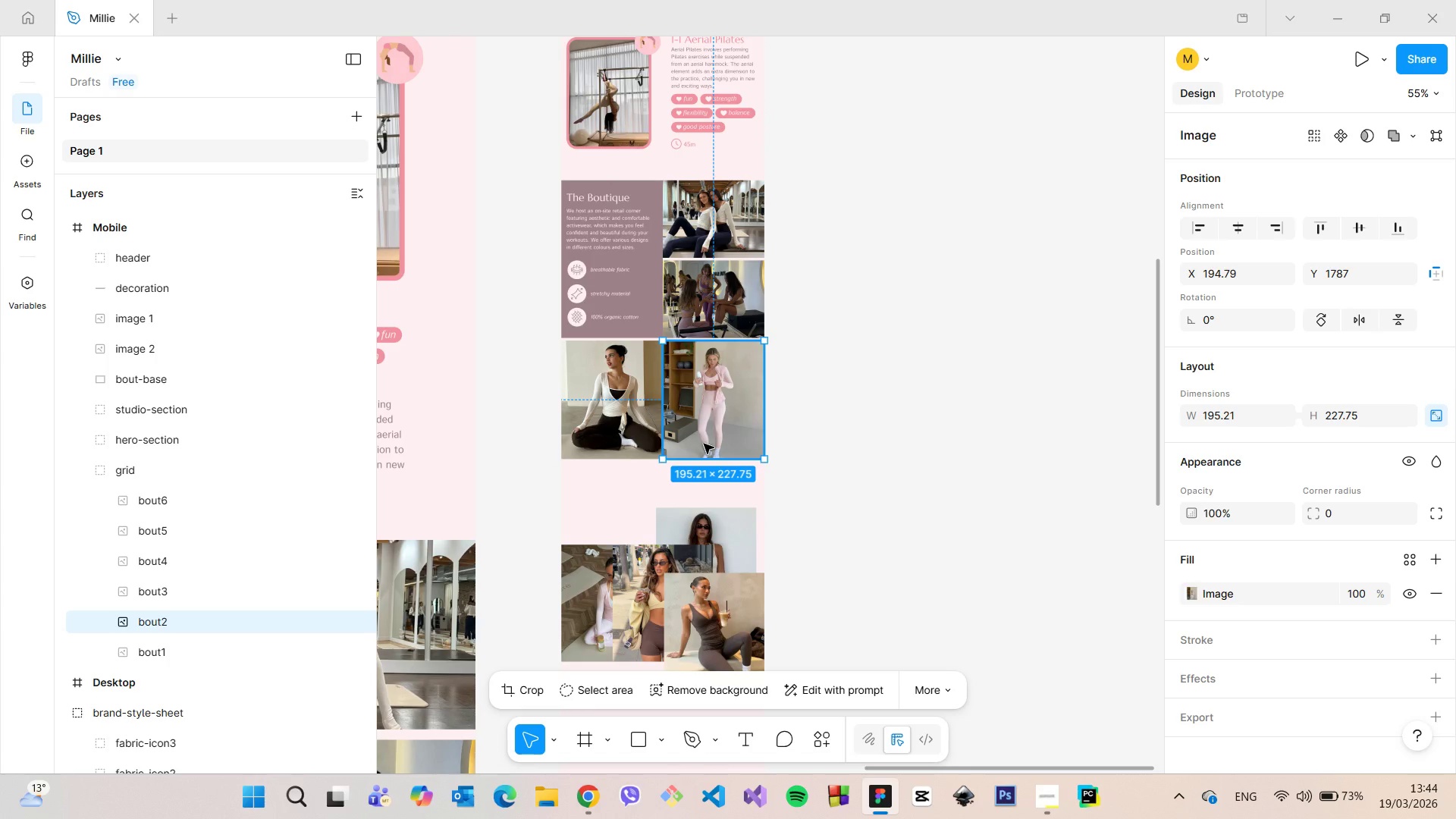 
scroll: coordinate [601, 570], scroll_direction: down, amount: 16.0
 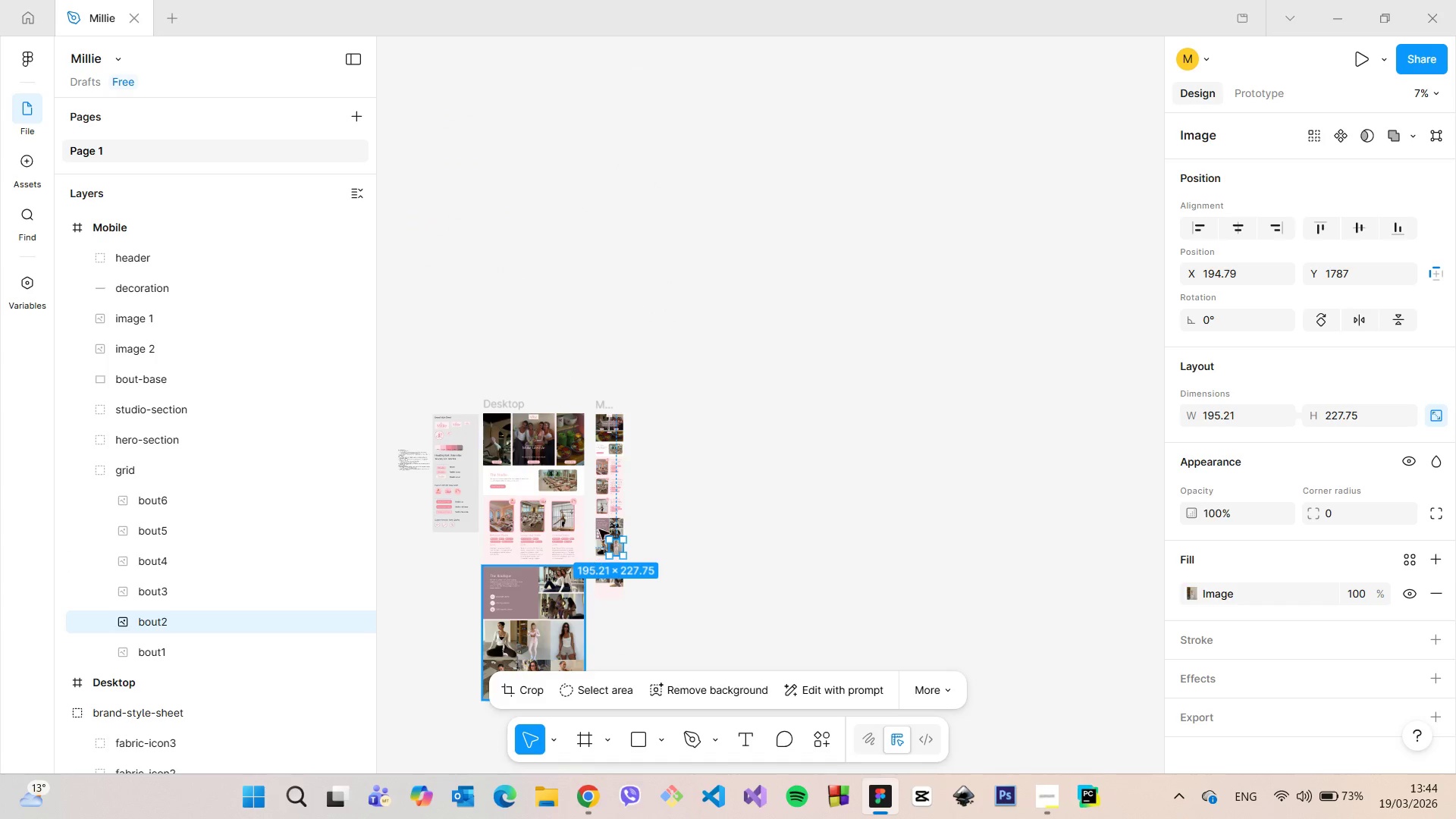 
scroll: coordinate [614, 539], scroll_direction: up, amount: 16.0
 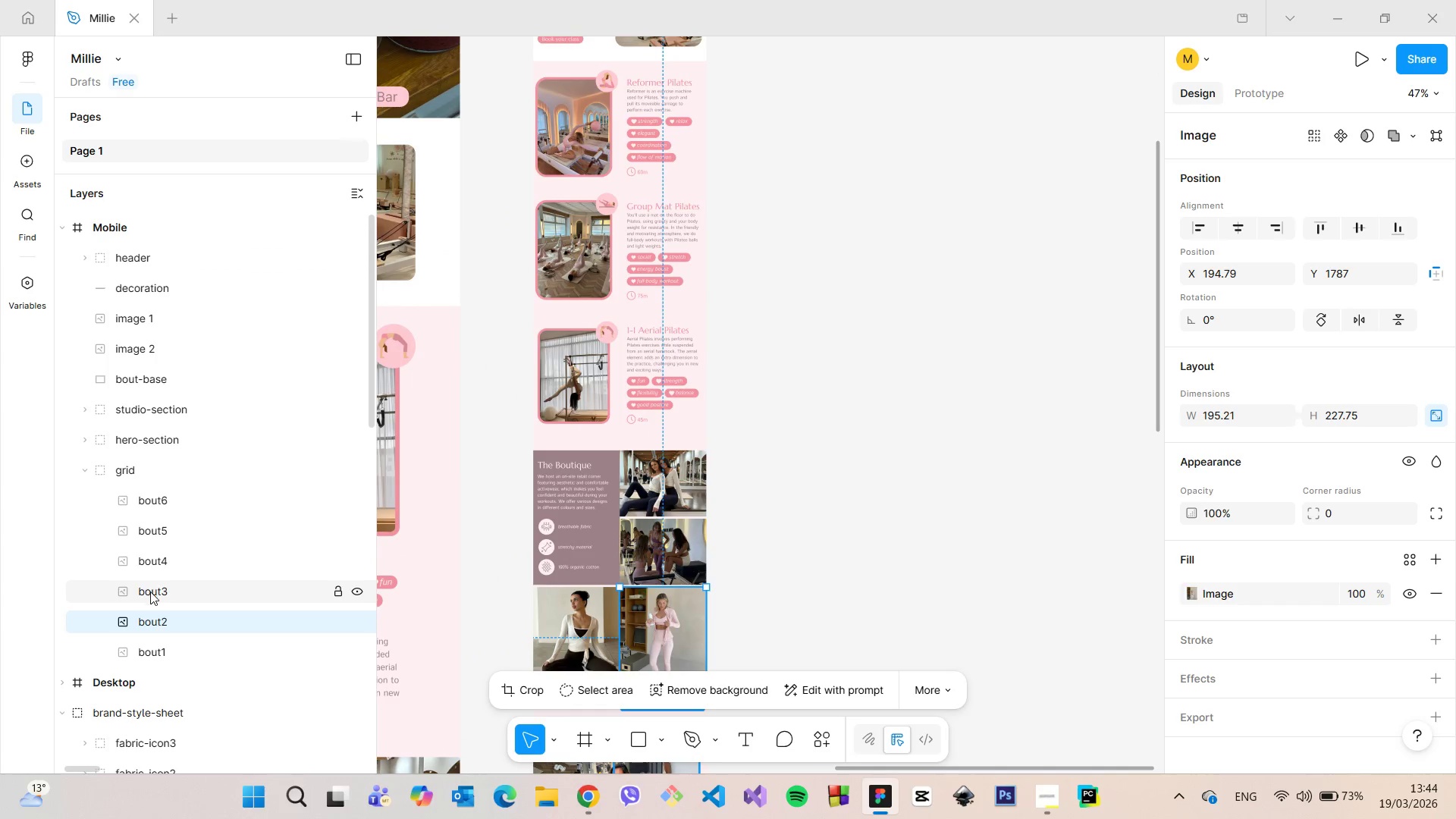 
left_click([150, 592])
 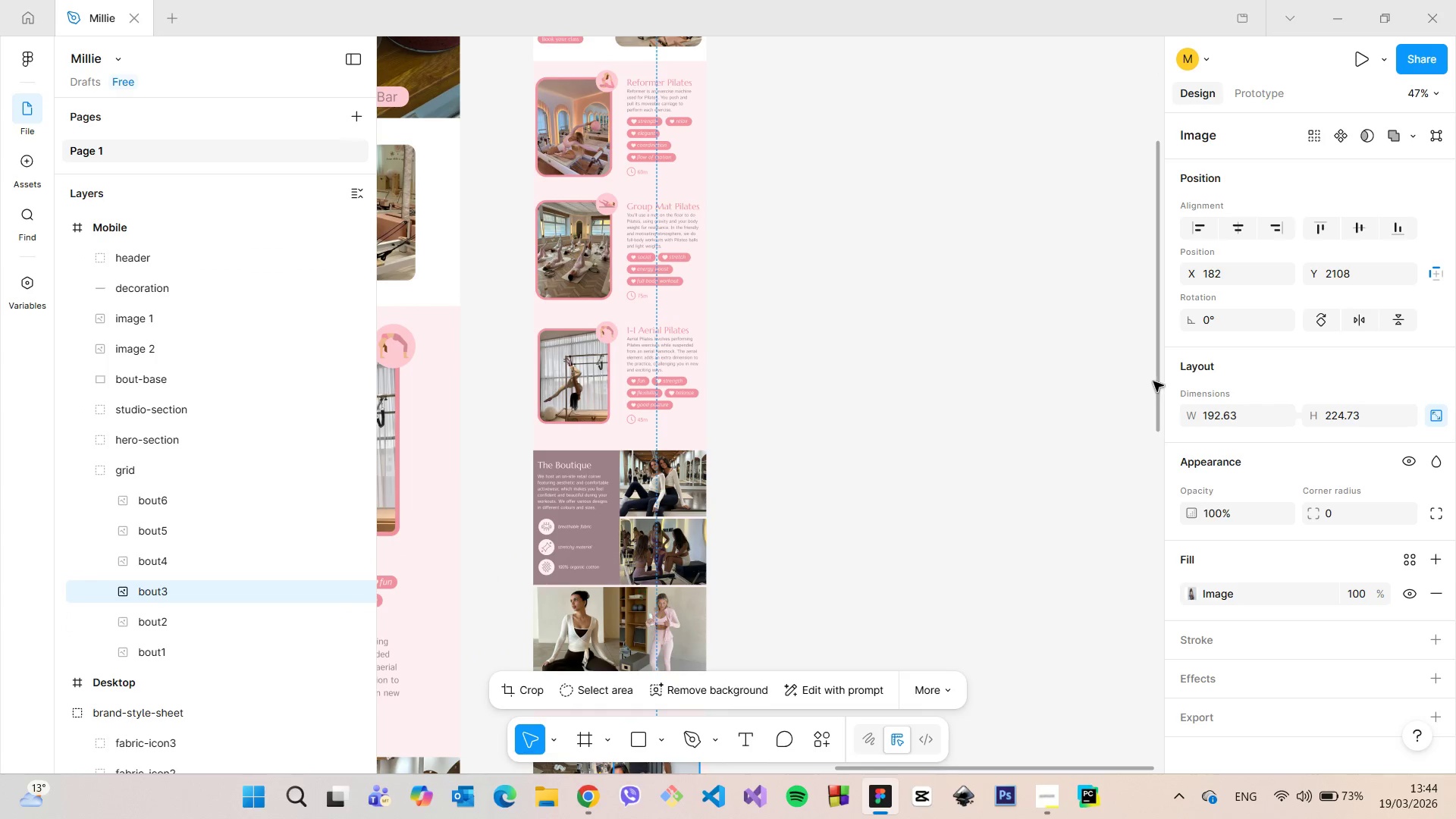 
left_click_drag(start_coordinate=[1153, 382], to_coordinate=[1140, 495])
 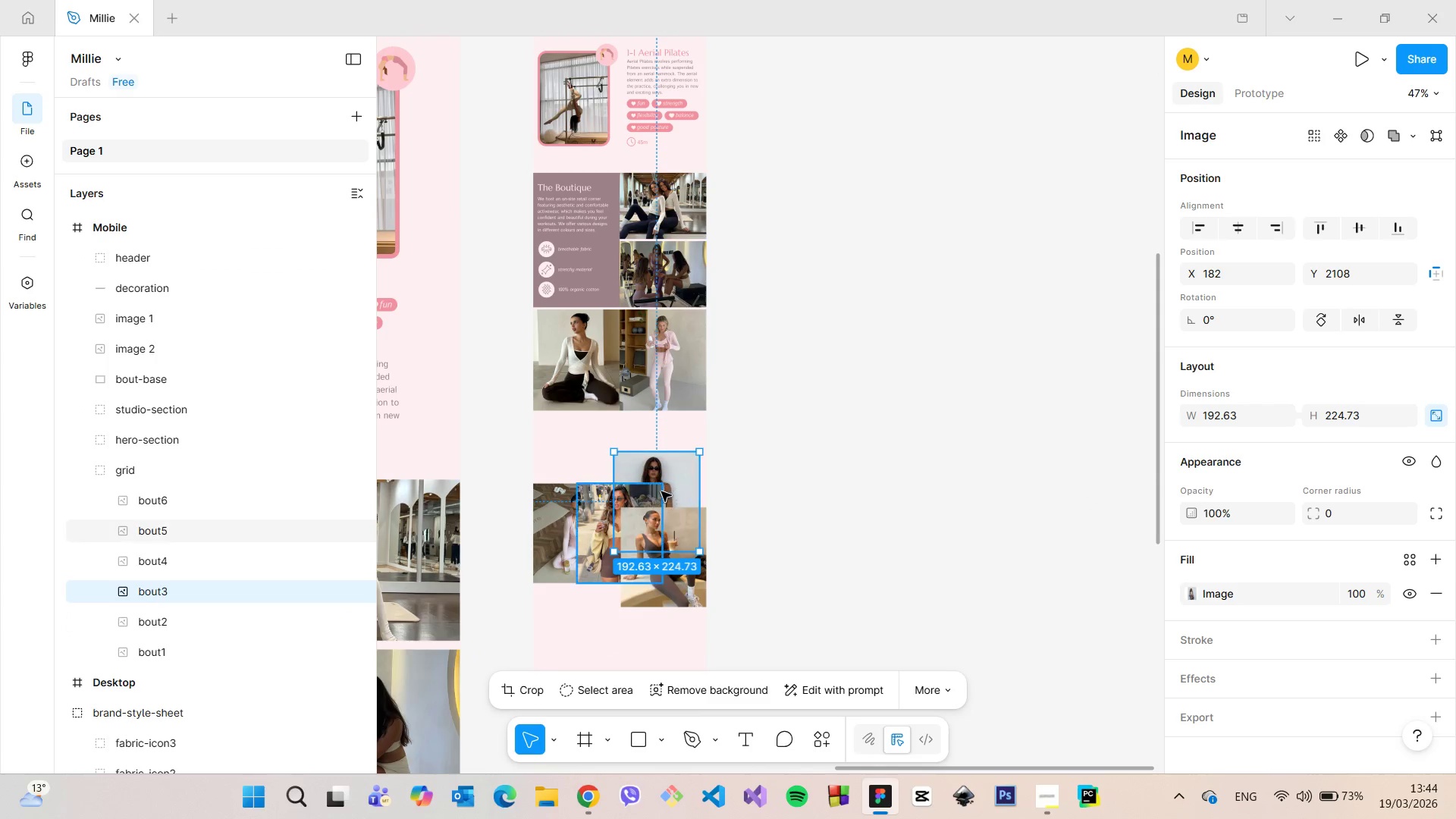 
left_click_drag(start_coordinate=[661, 491], to_coordinate=[581, 454])
 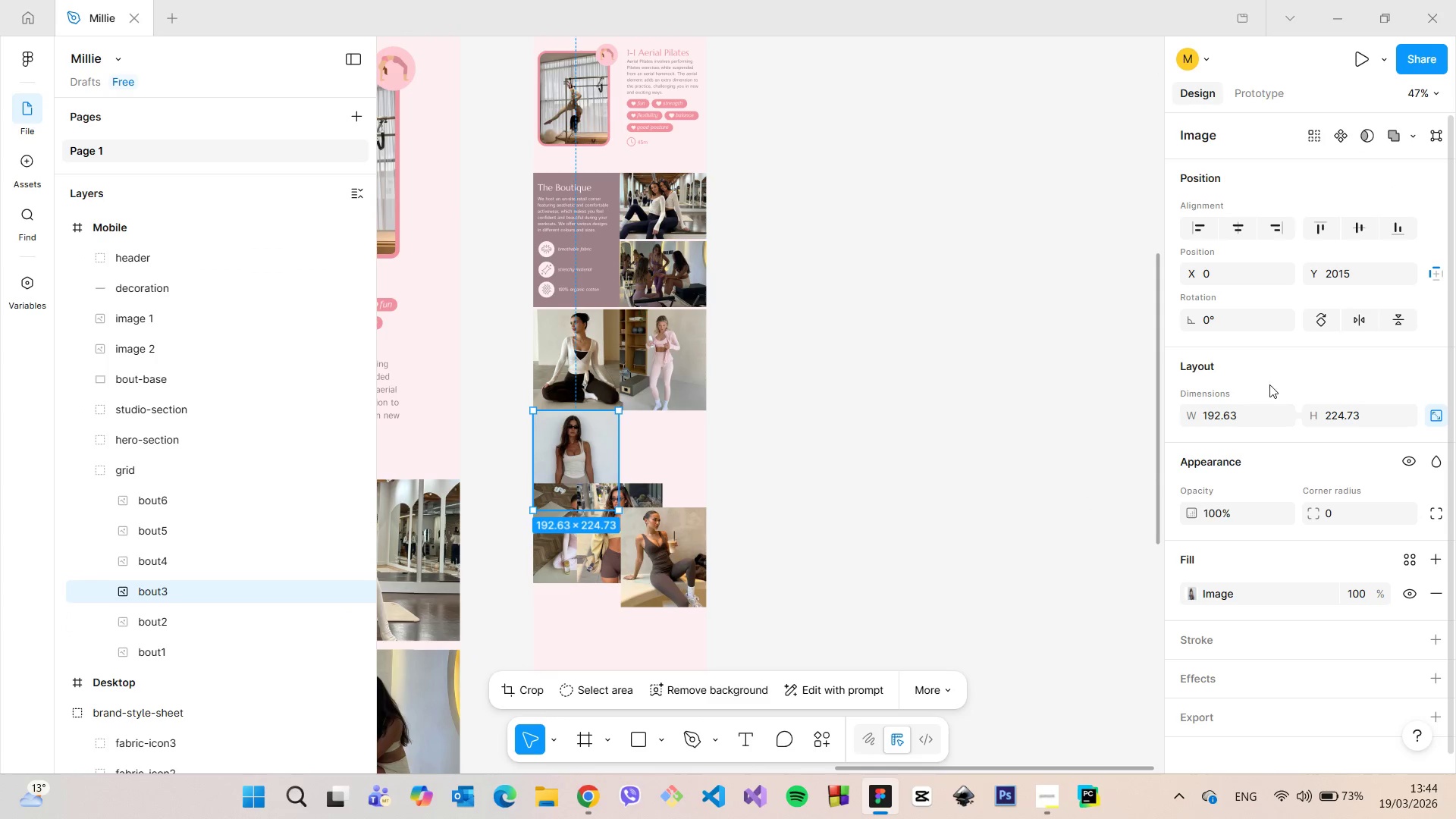 
left_click([1250, 414])
 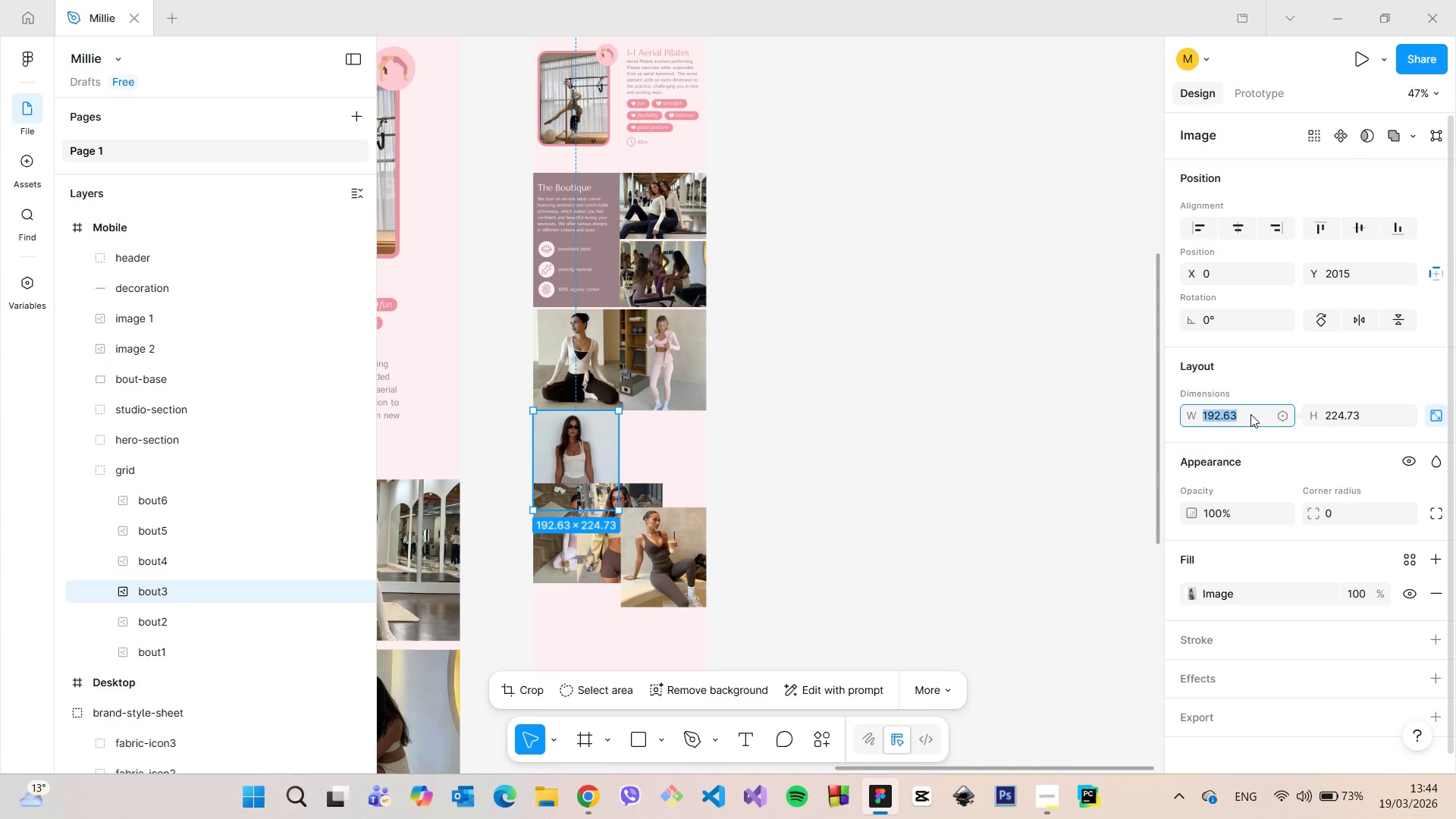 
type(195)
 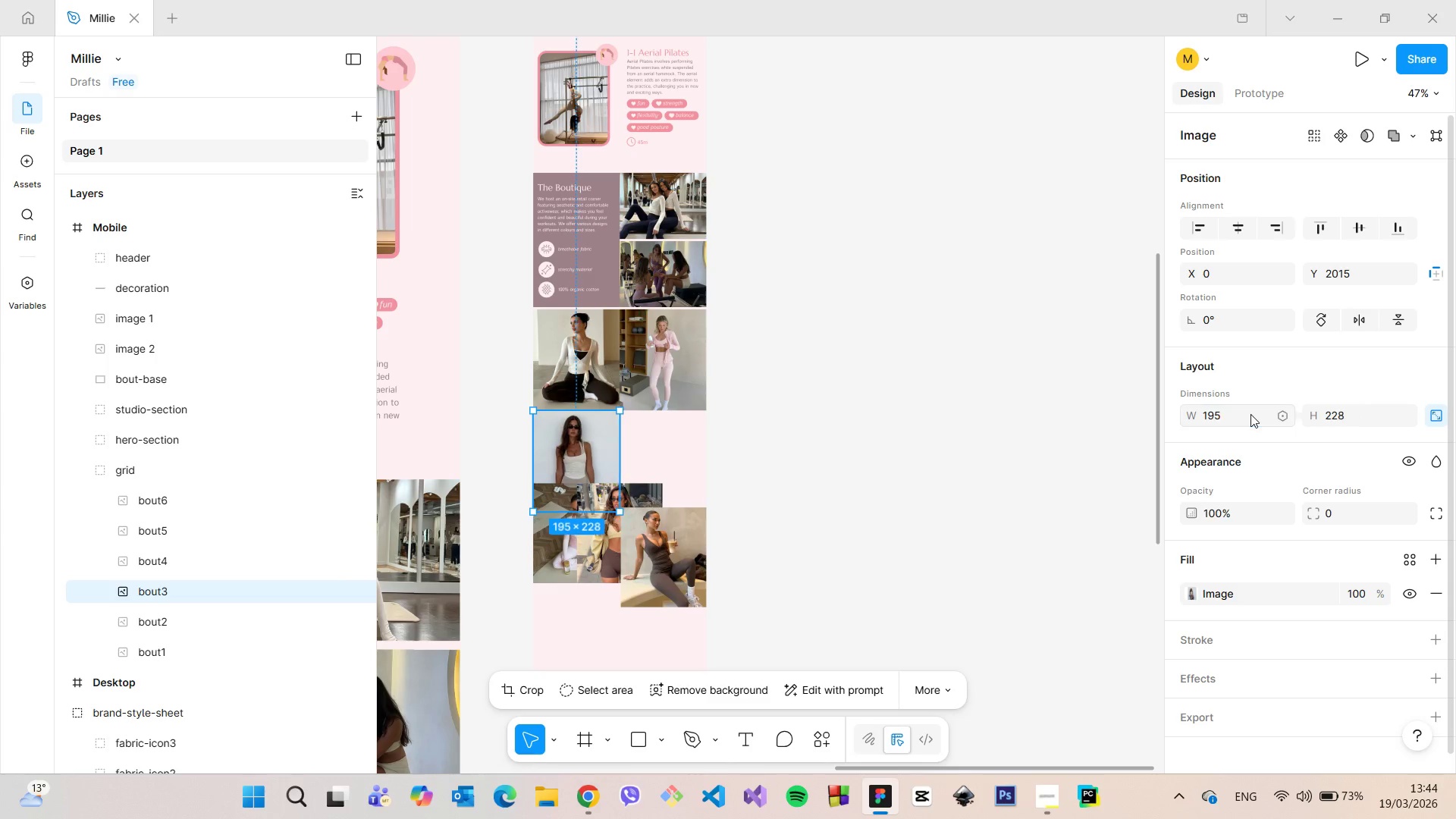 
key(Enter)
 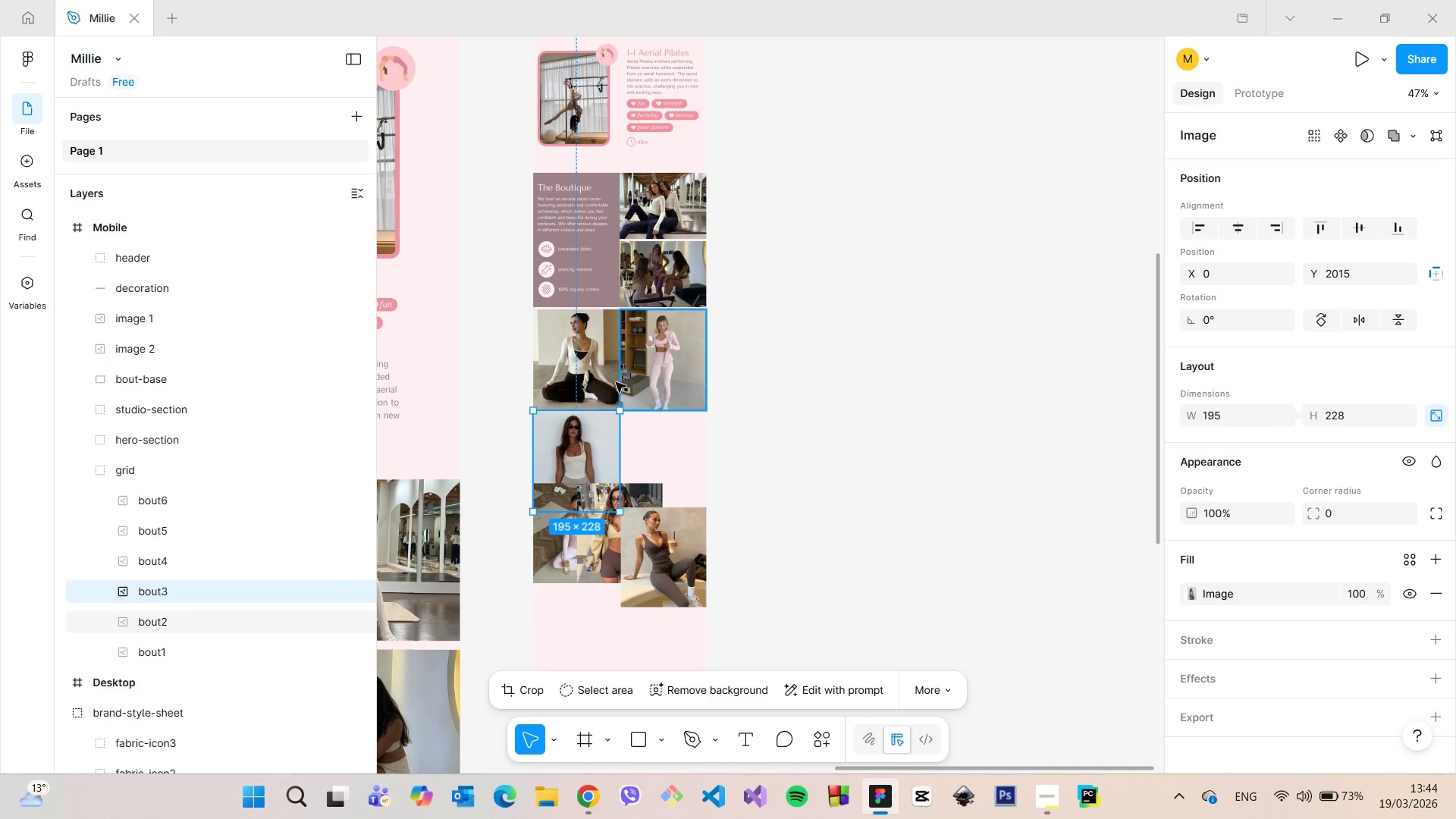 
scroll: coordinate [590, 450], scroll_direction: up, amount: 10.0
 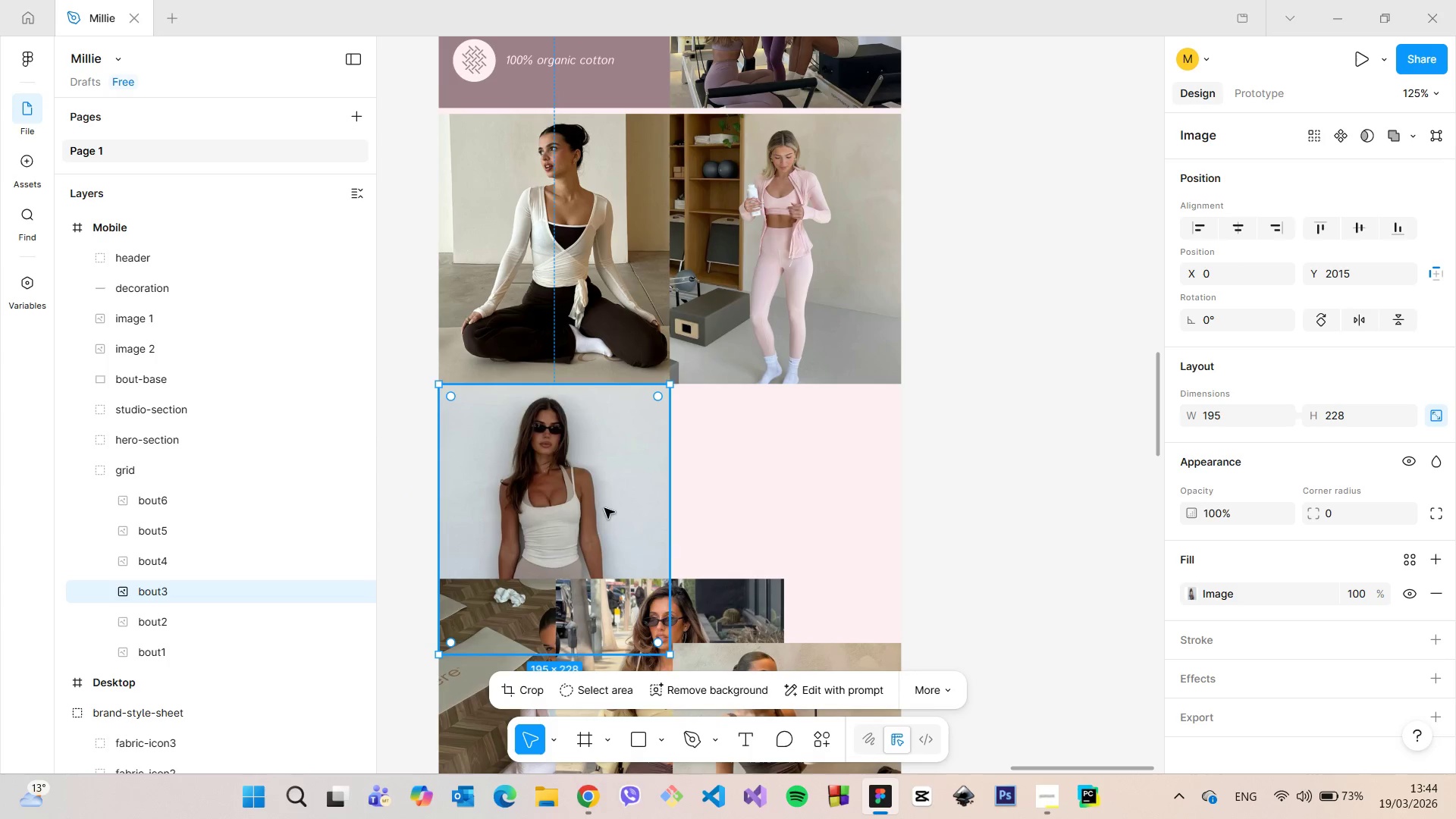 
left_click([147, 560])
 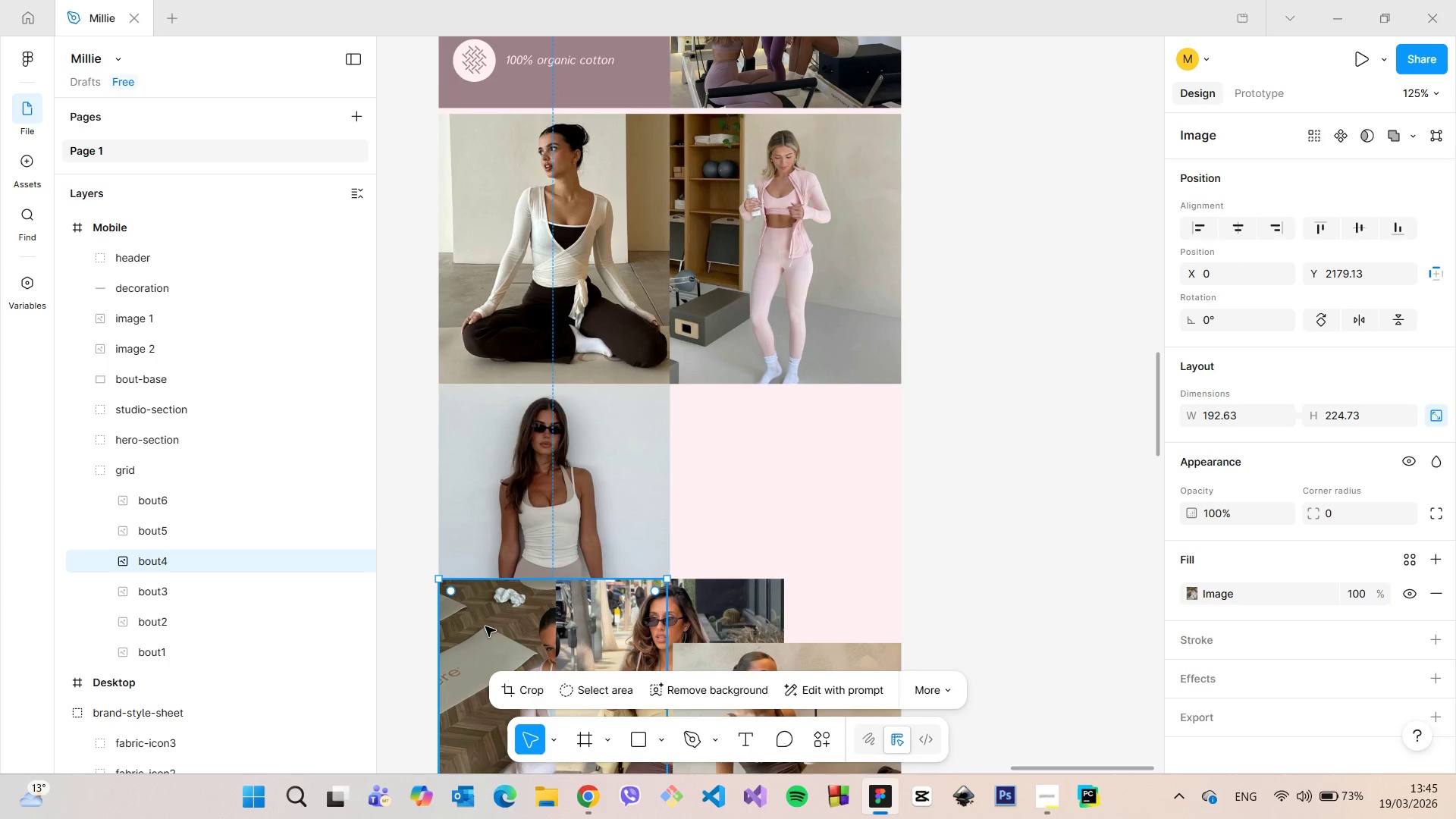 
left_click_drag(start_coordinate=[485, 626], to_coordinate=[717, 428])
 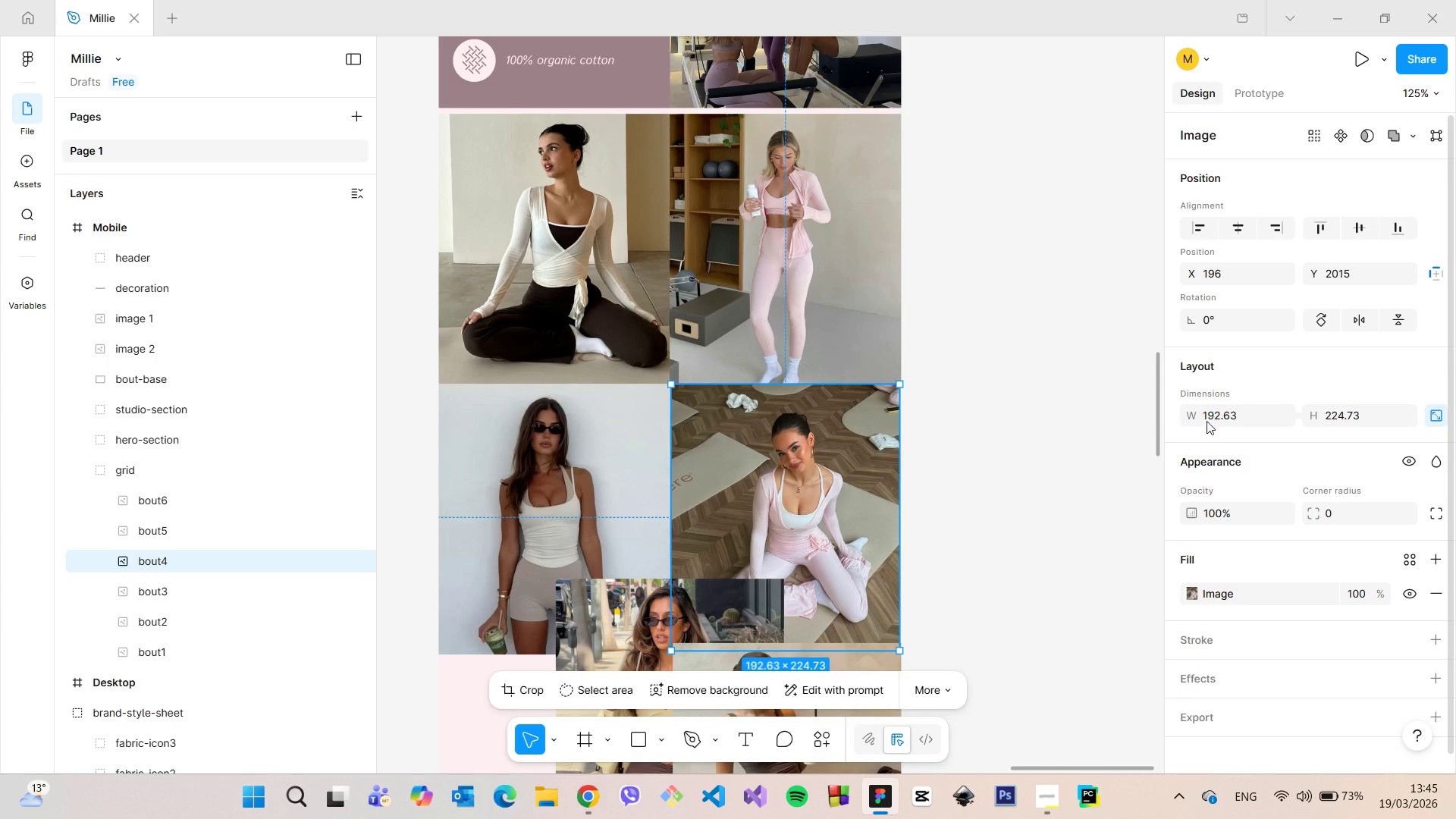 
left_click([1209, 418])
 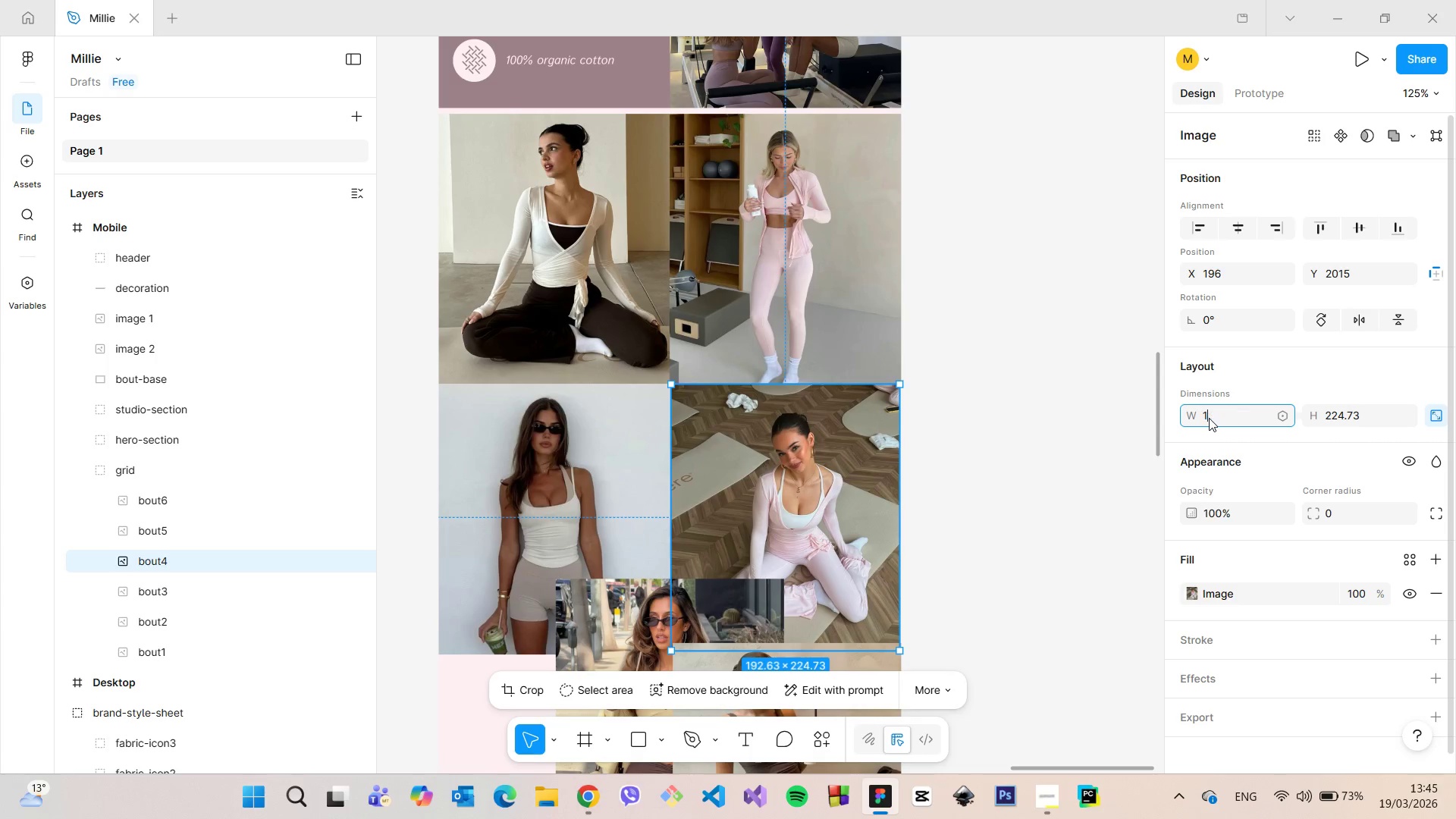 
type(195)
 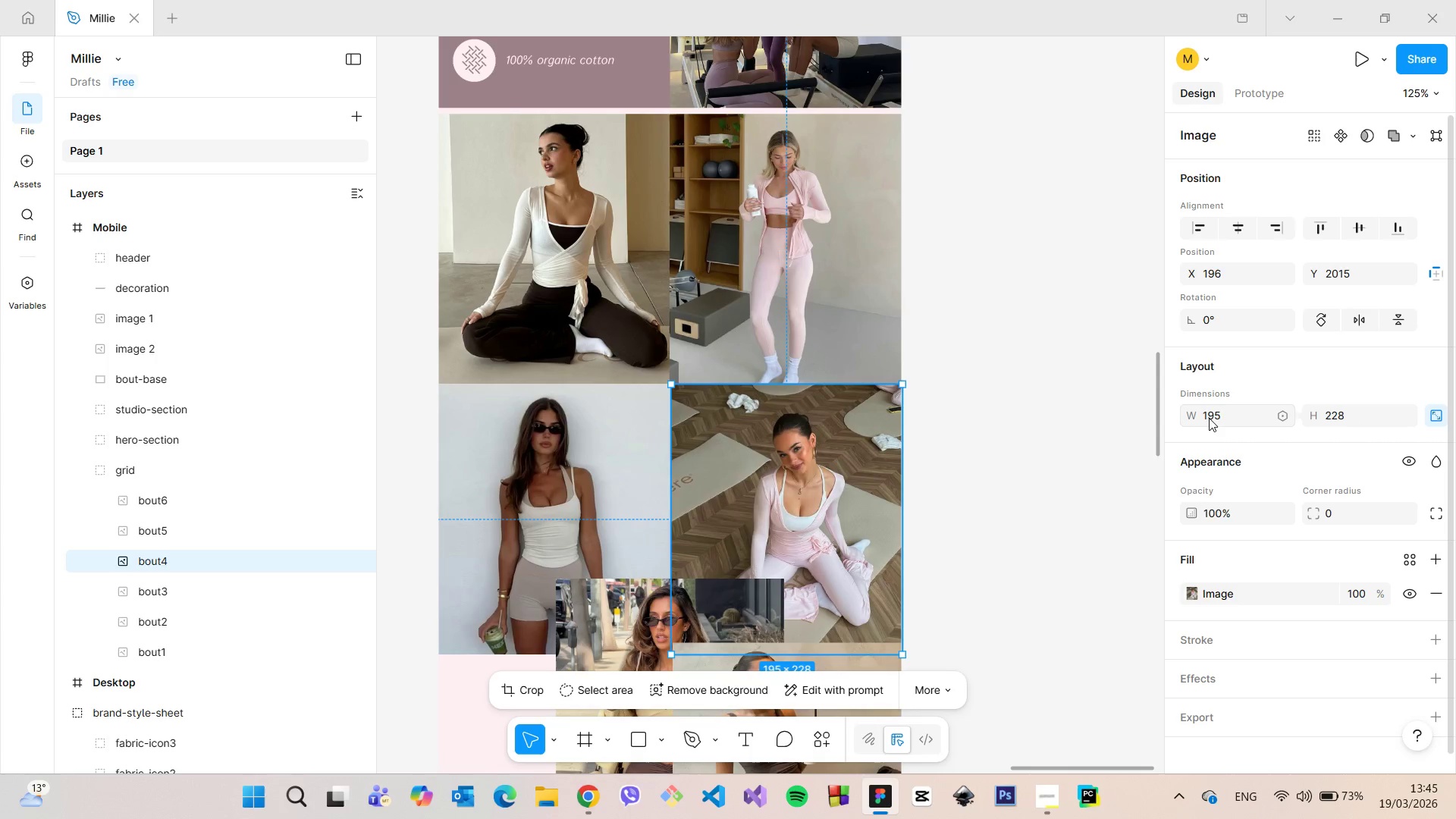 
key(Enter)
 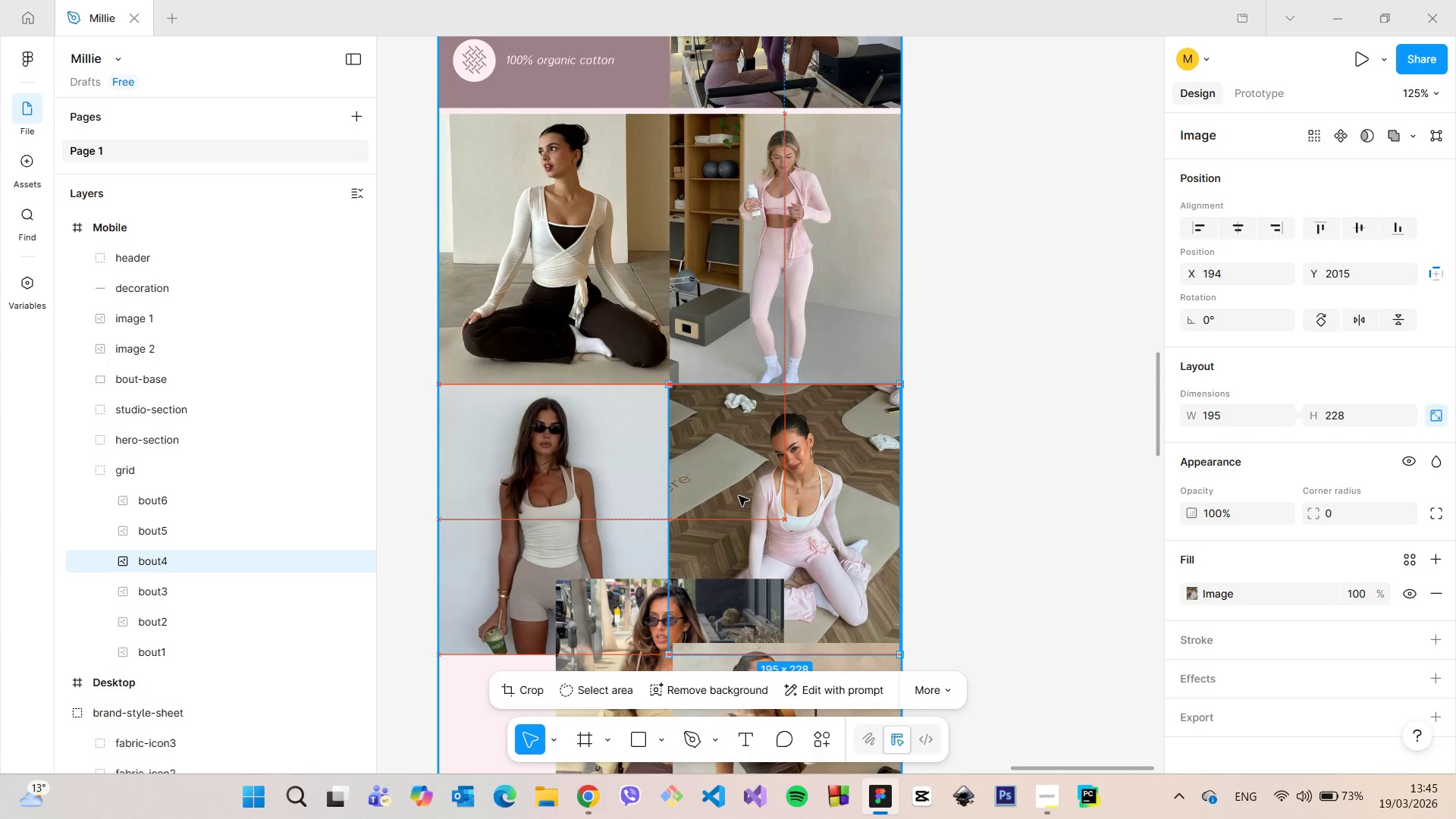 
wait(5.34)
 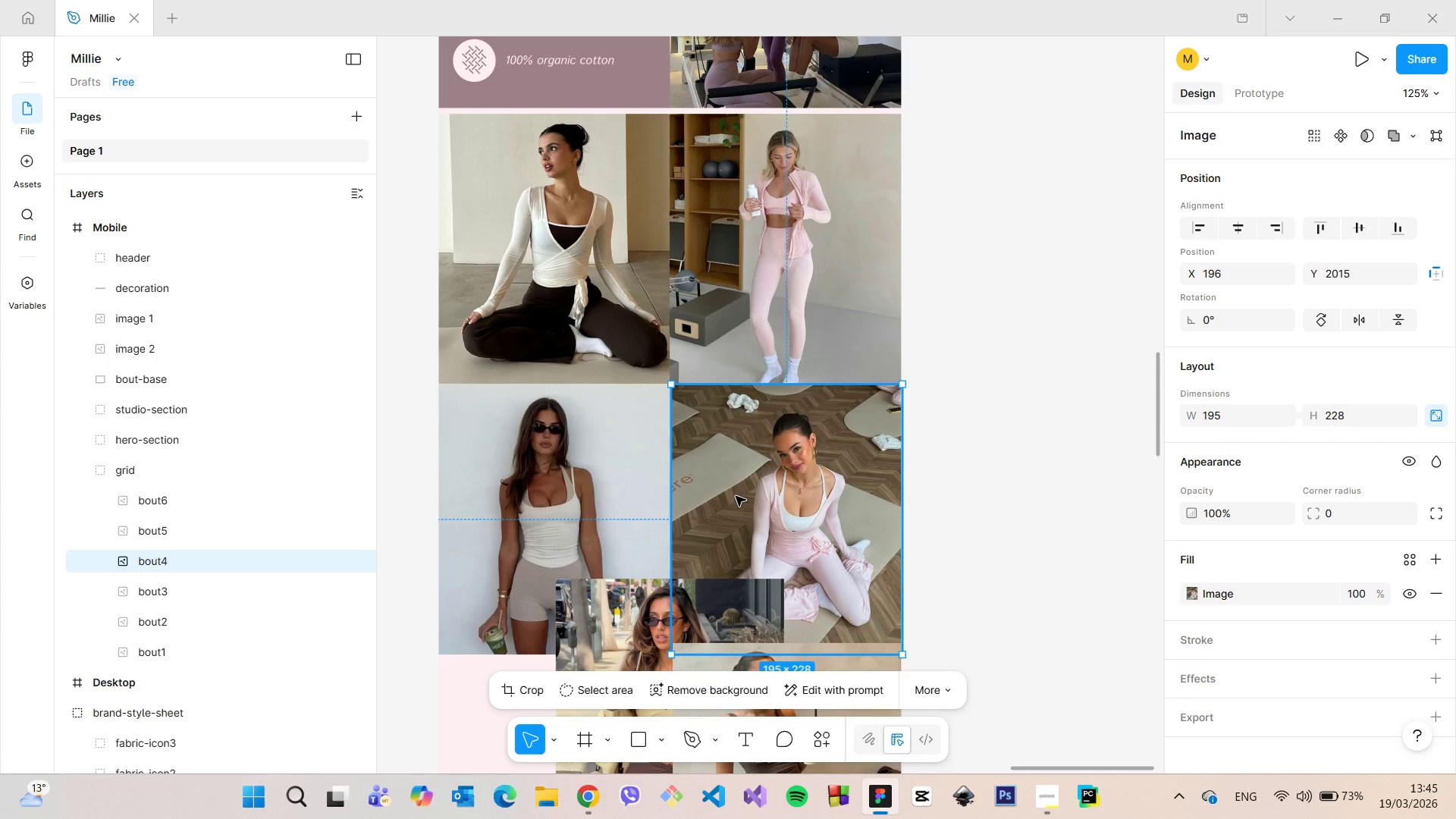 
left_click([794, 276])
 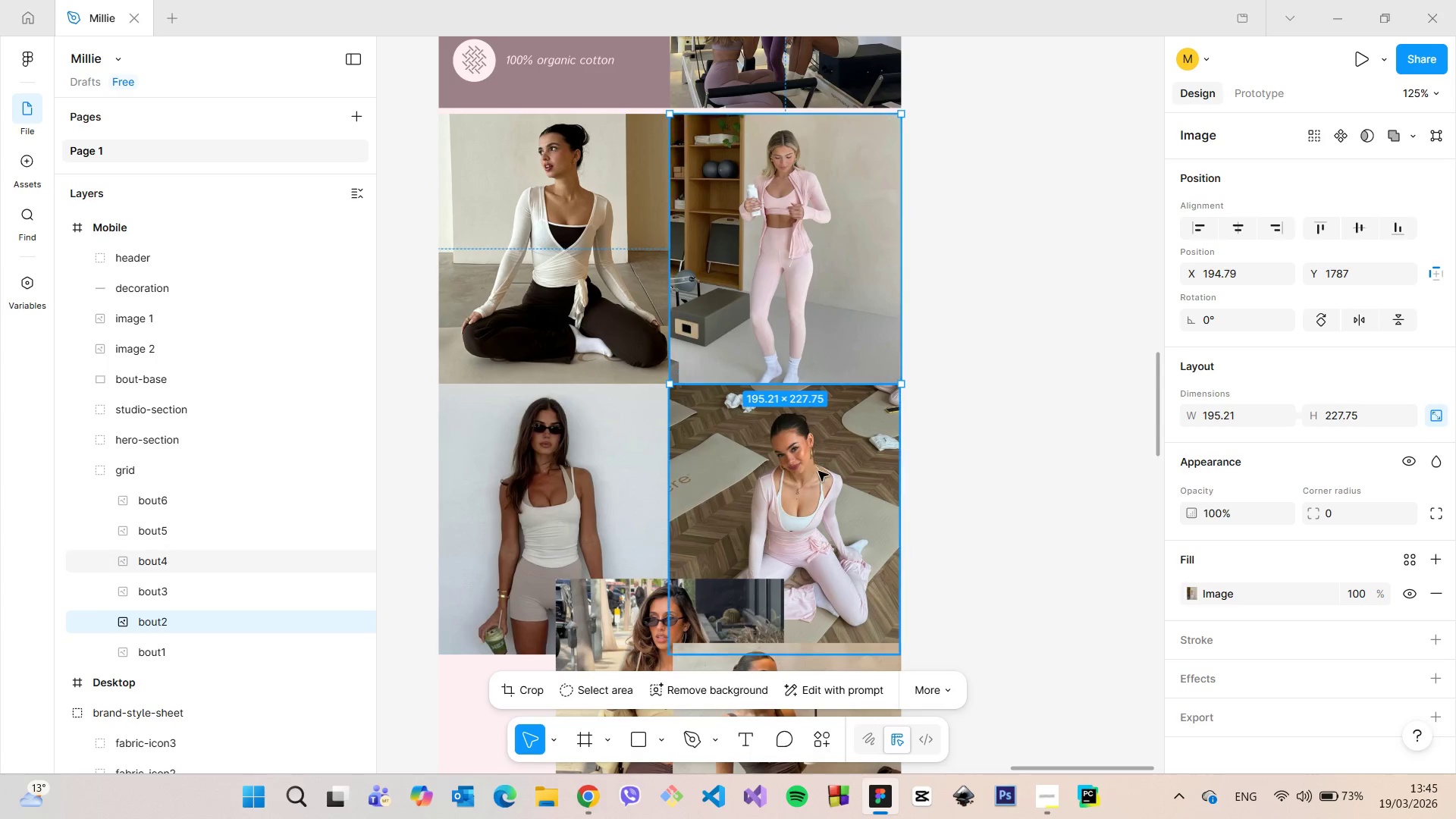 
left_click([818, 472])
 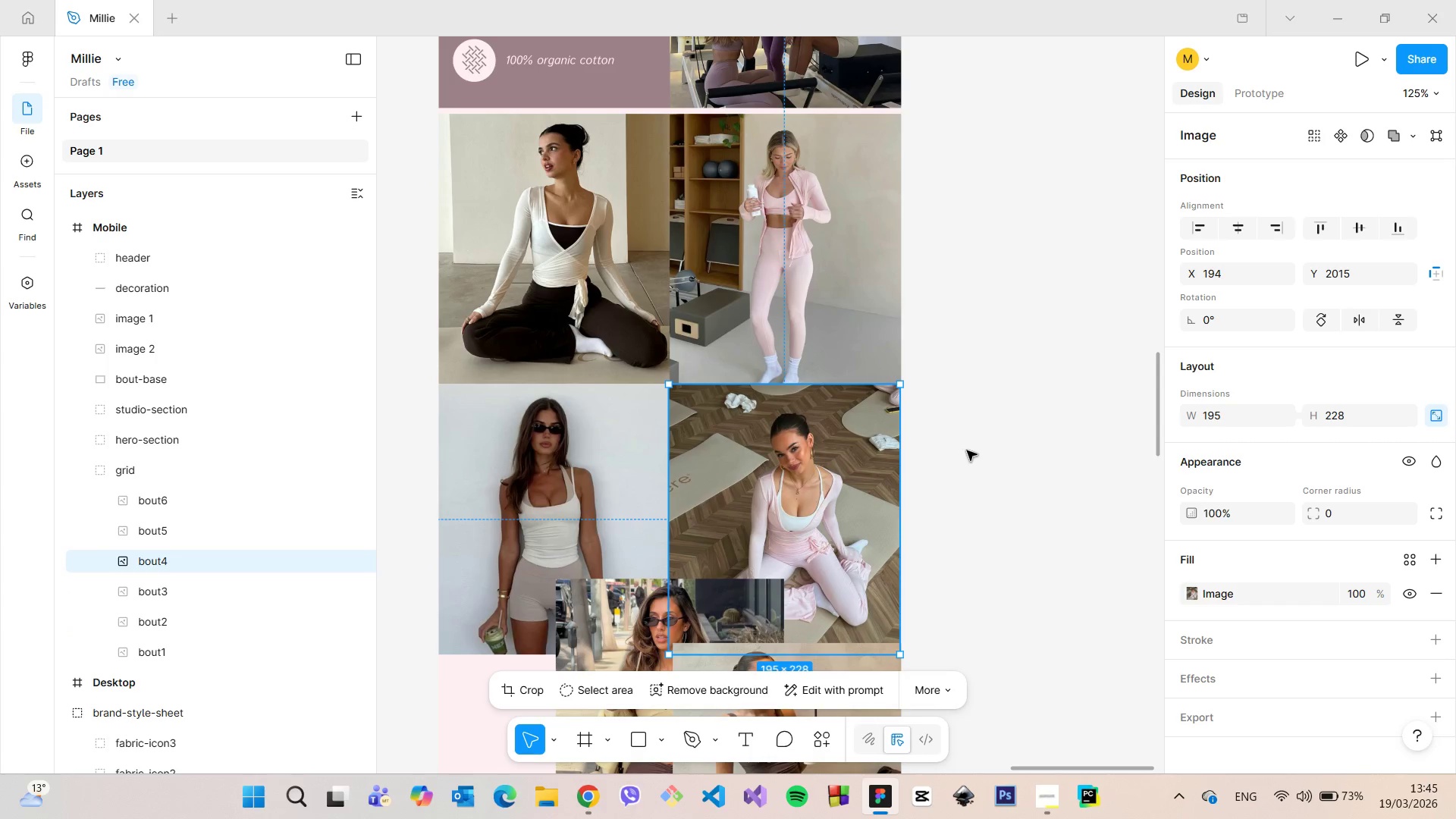 
left_click([967, 450])
 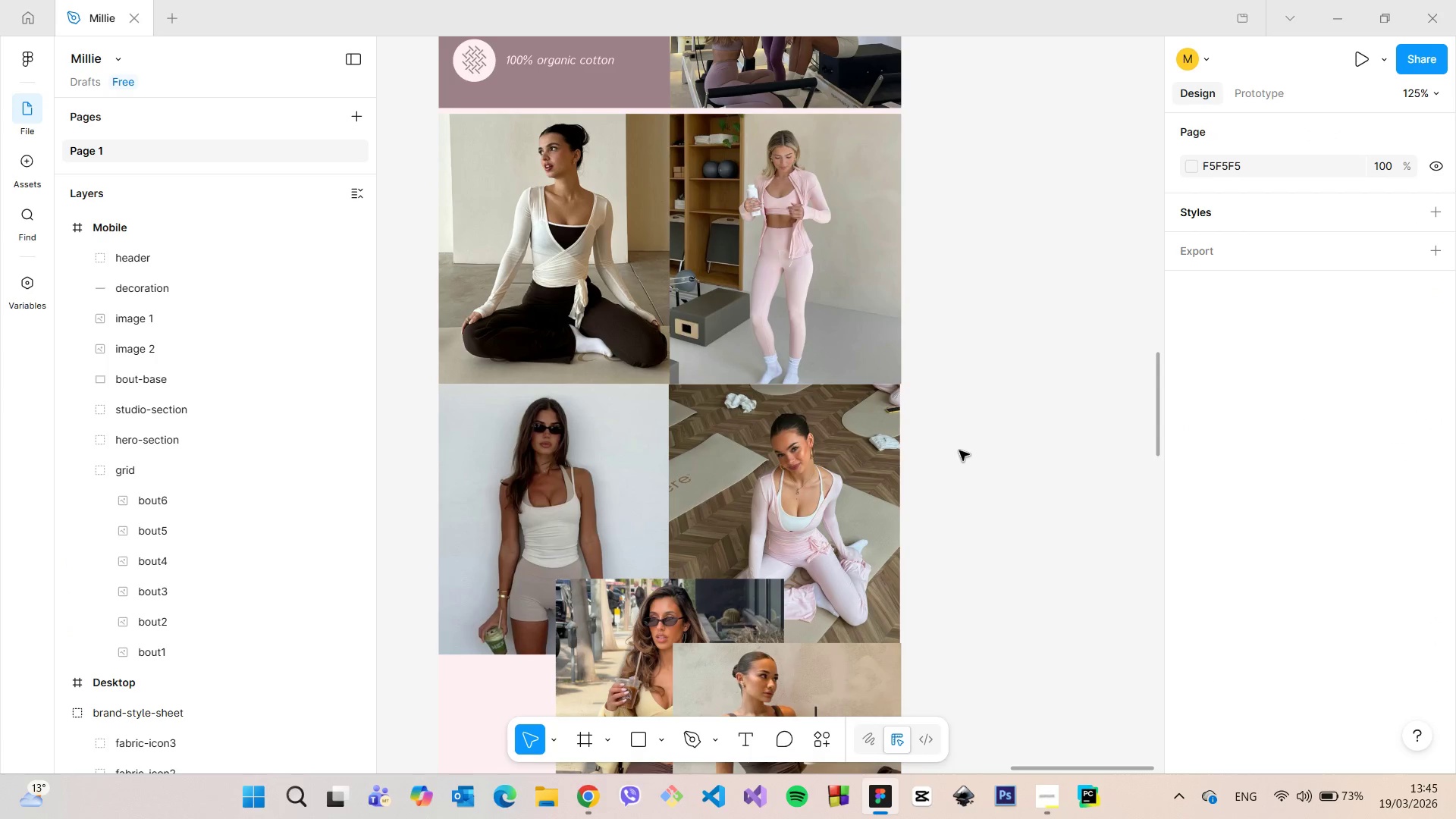 
scroll: coordinate [959, 450], scroll_direction: up, amount: 6.0
 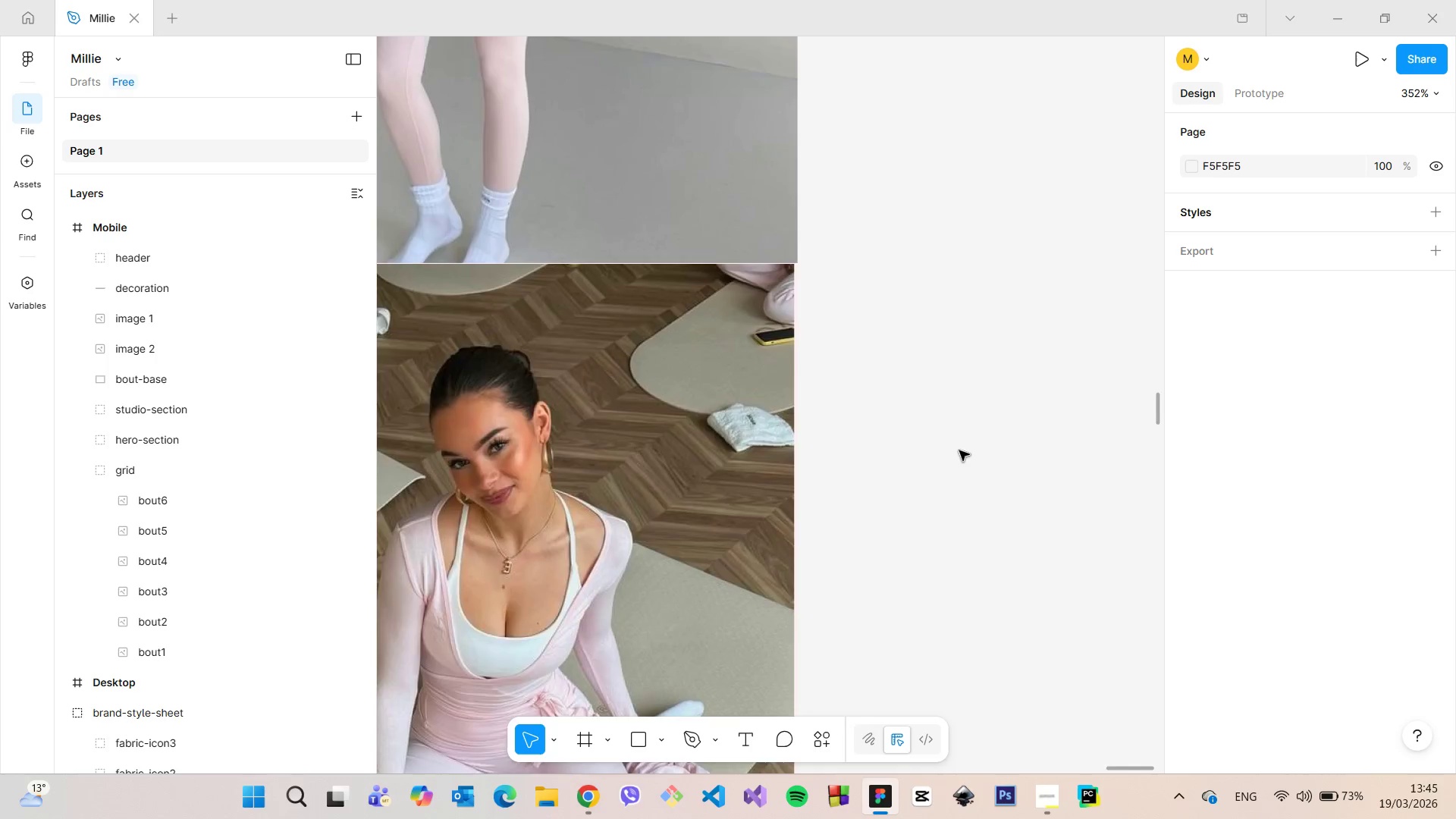 
scroll: coordinate [959, 450], scroll_direction: down, amount: 4.0
 